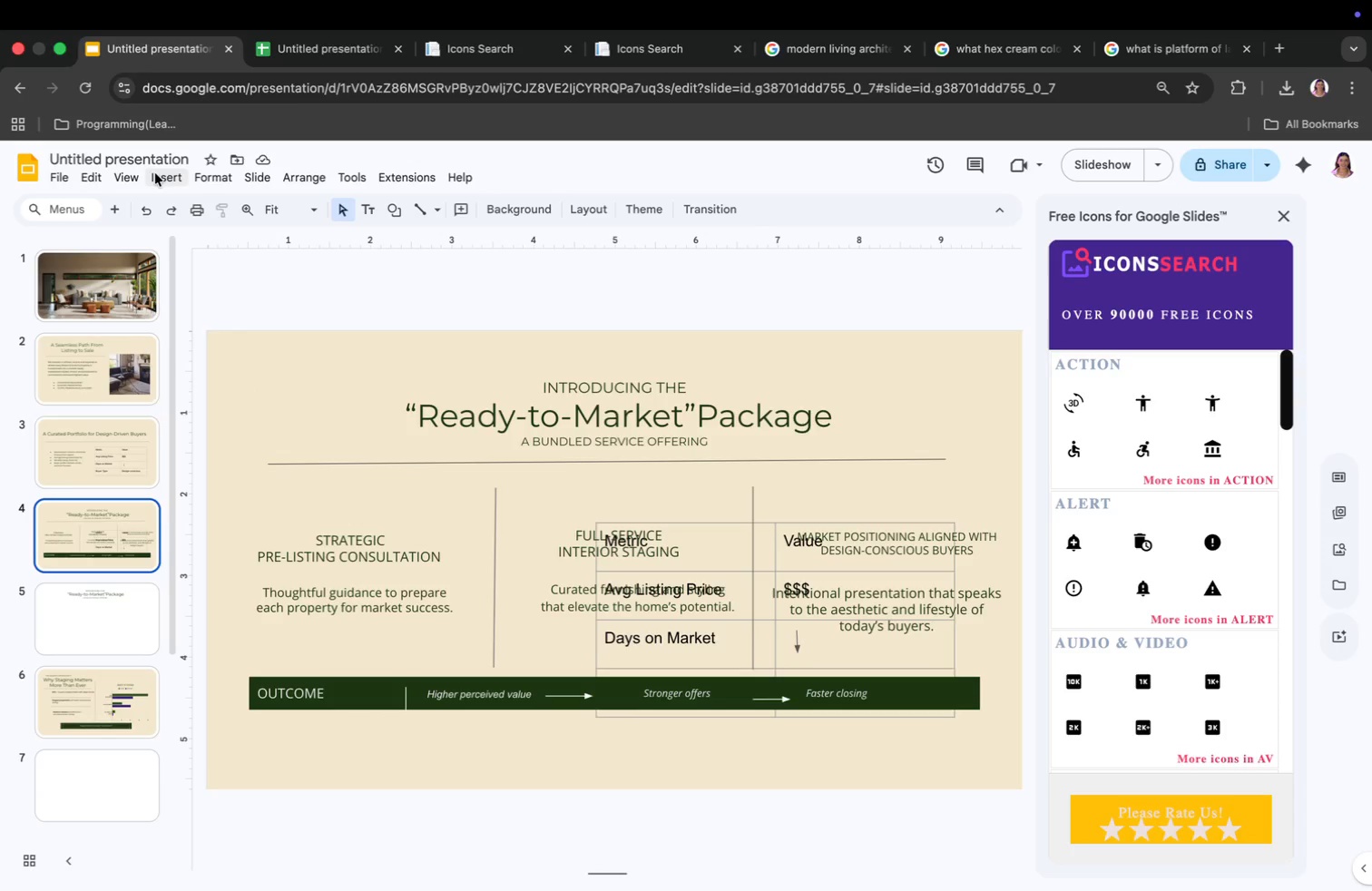 
left_click([116, 630])
 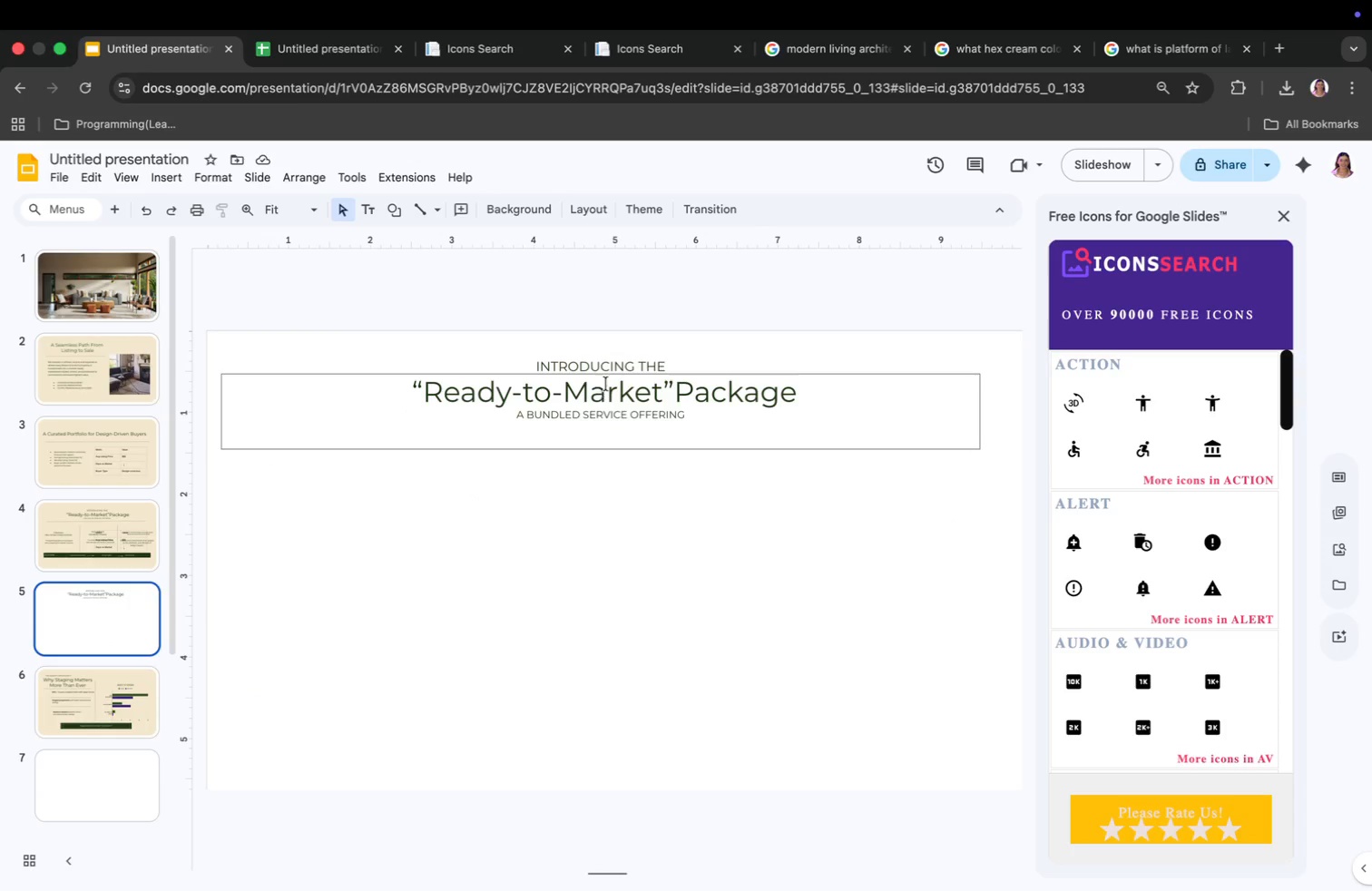 
left_click([609, 381])
 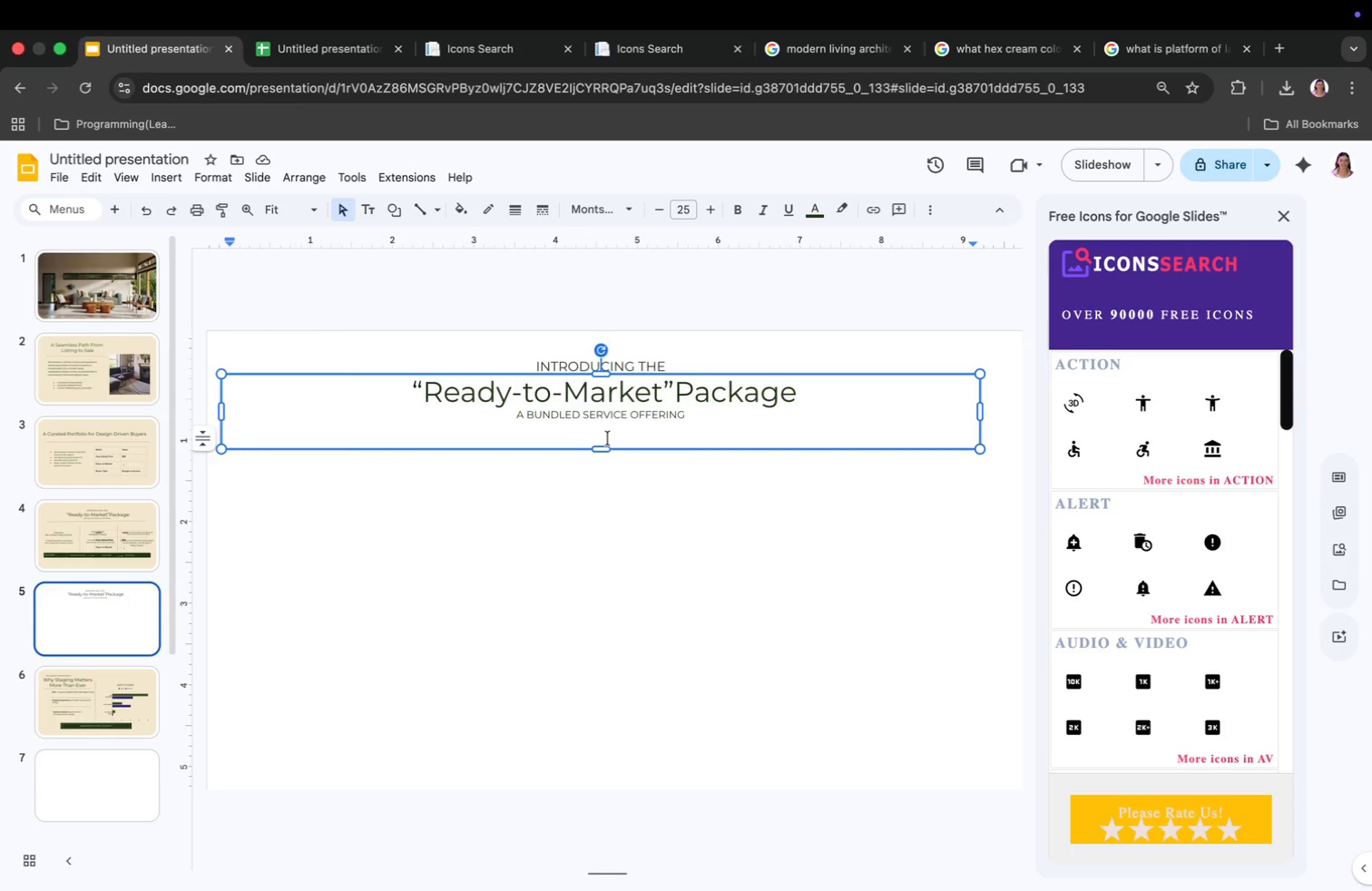 
left_click_drag(start_coordinate=[720, 610], to_coordinate=[715, 595])
 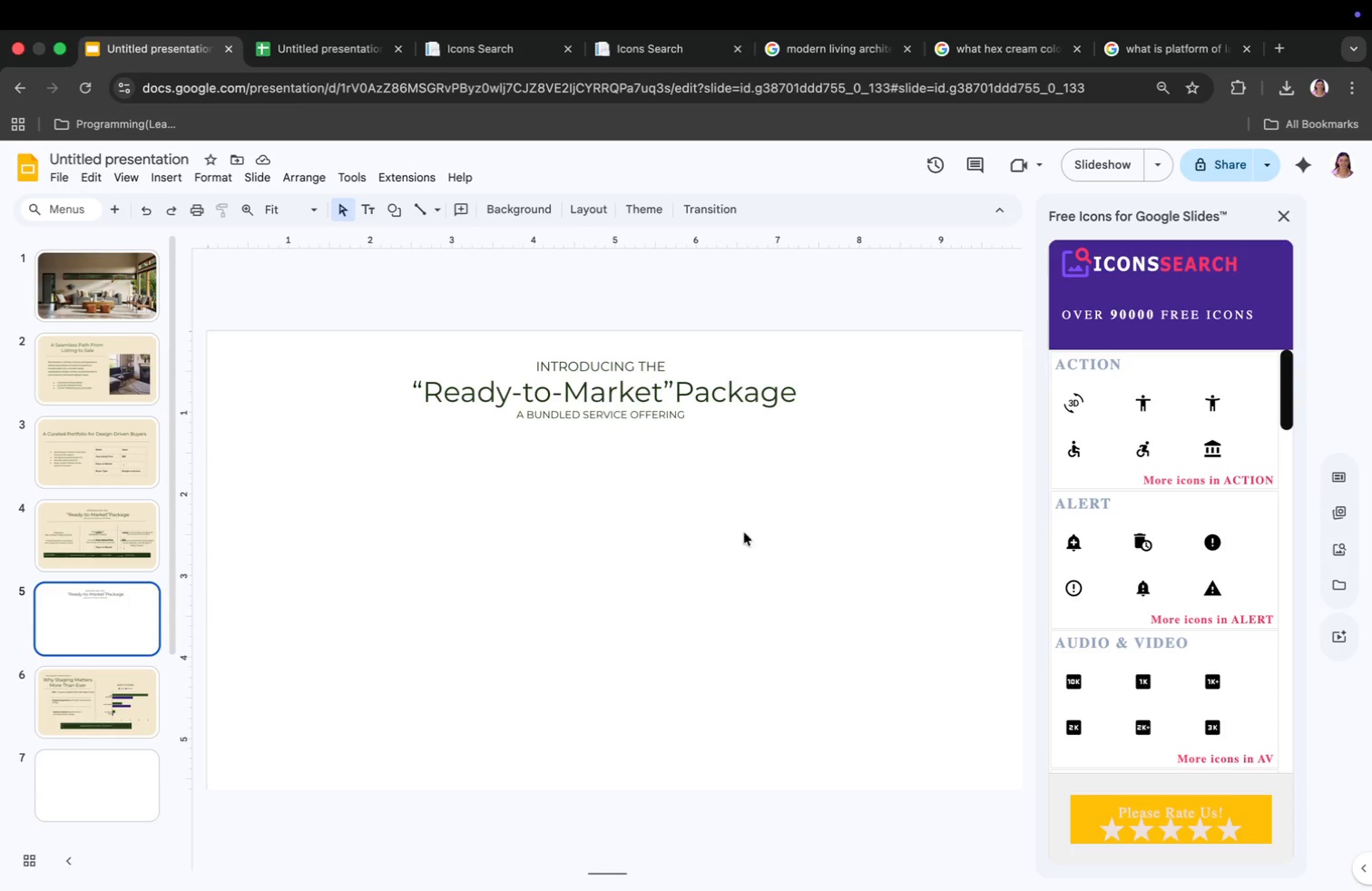 
left_click([505, 218])
 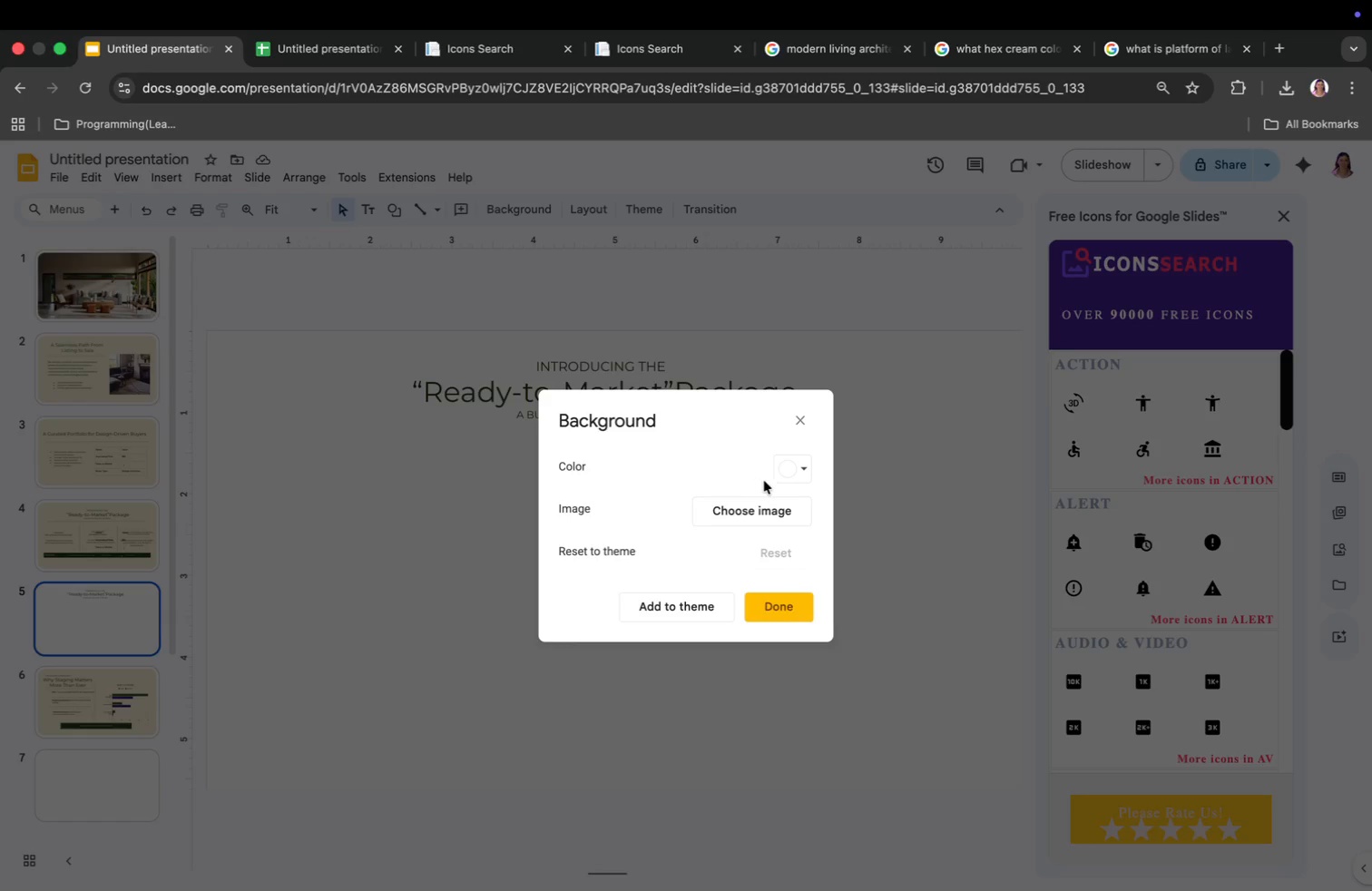 
left_click([795, 472])
 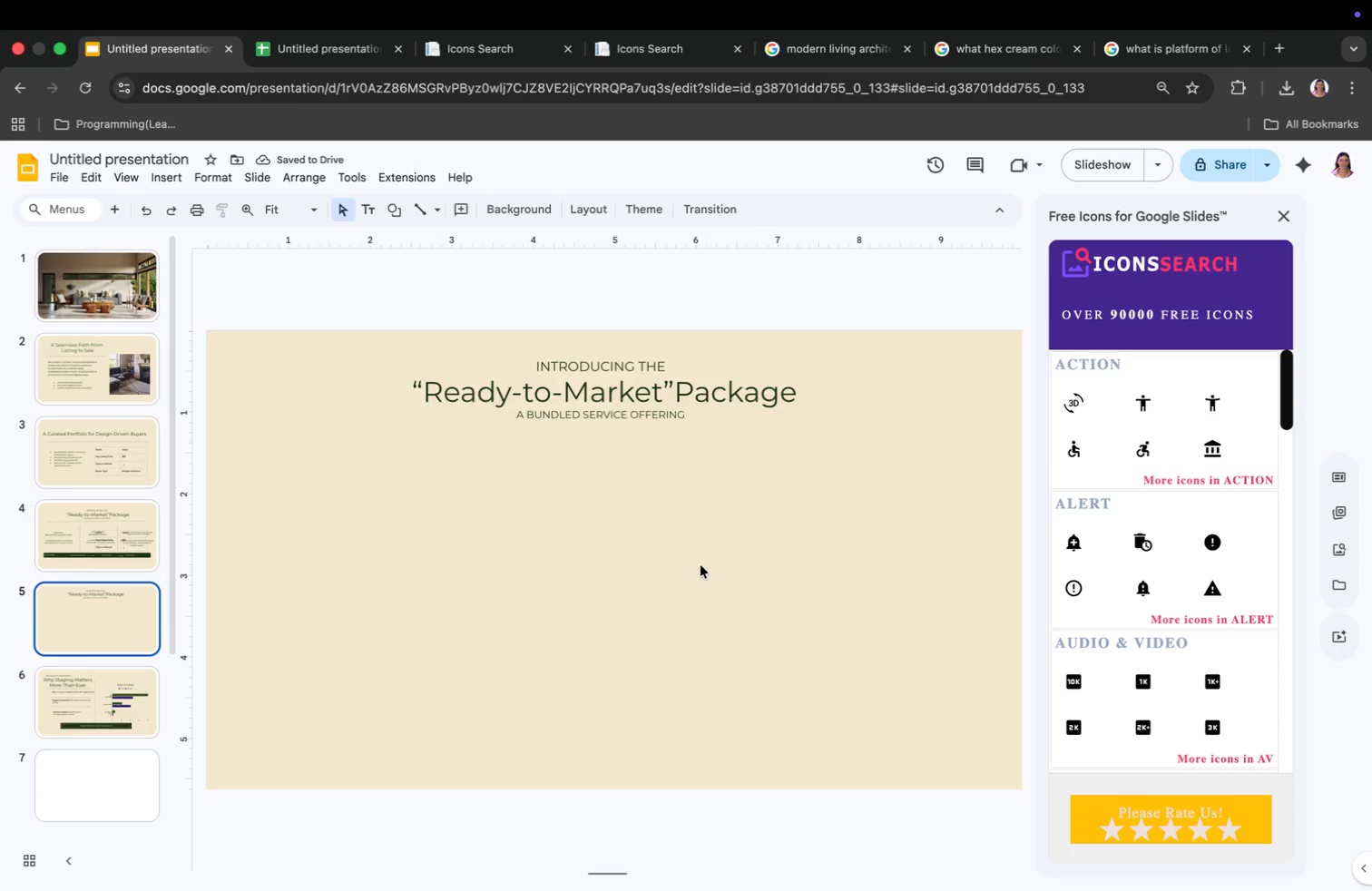 
wait(6.06)
 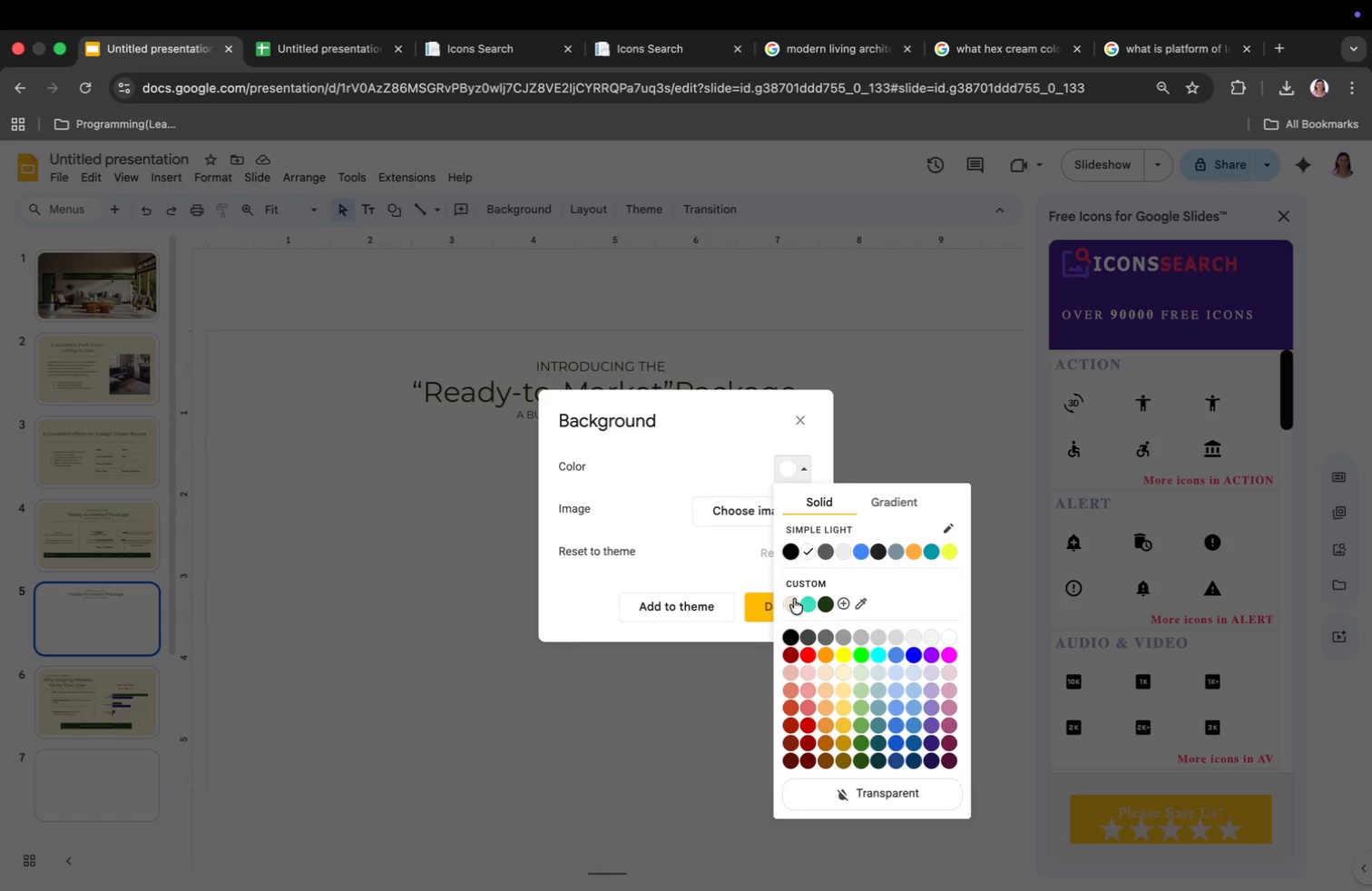 
left_click([610, 391])
 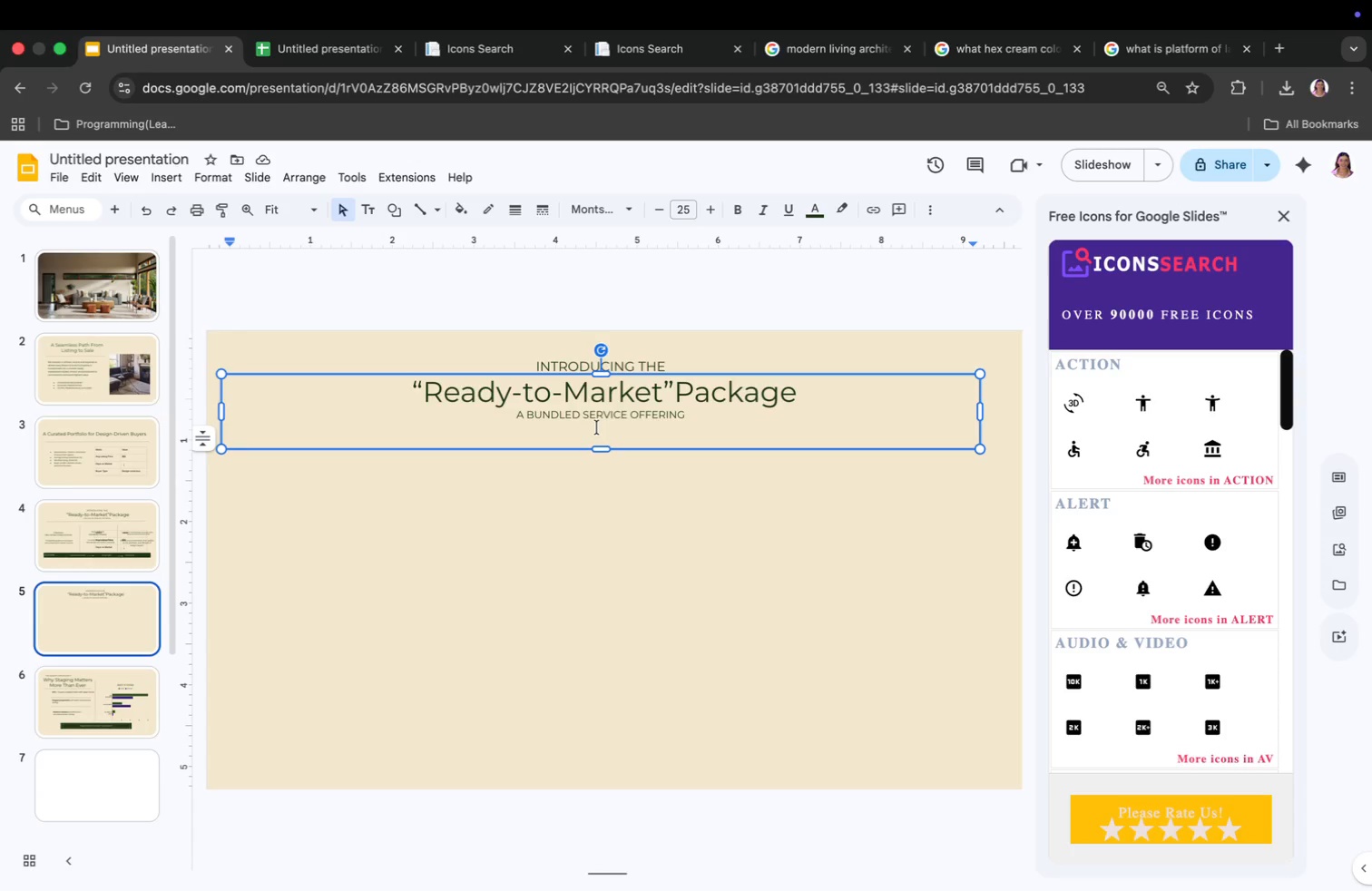 
wait(10.01)
 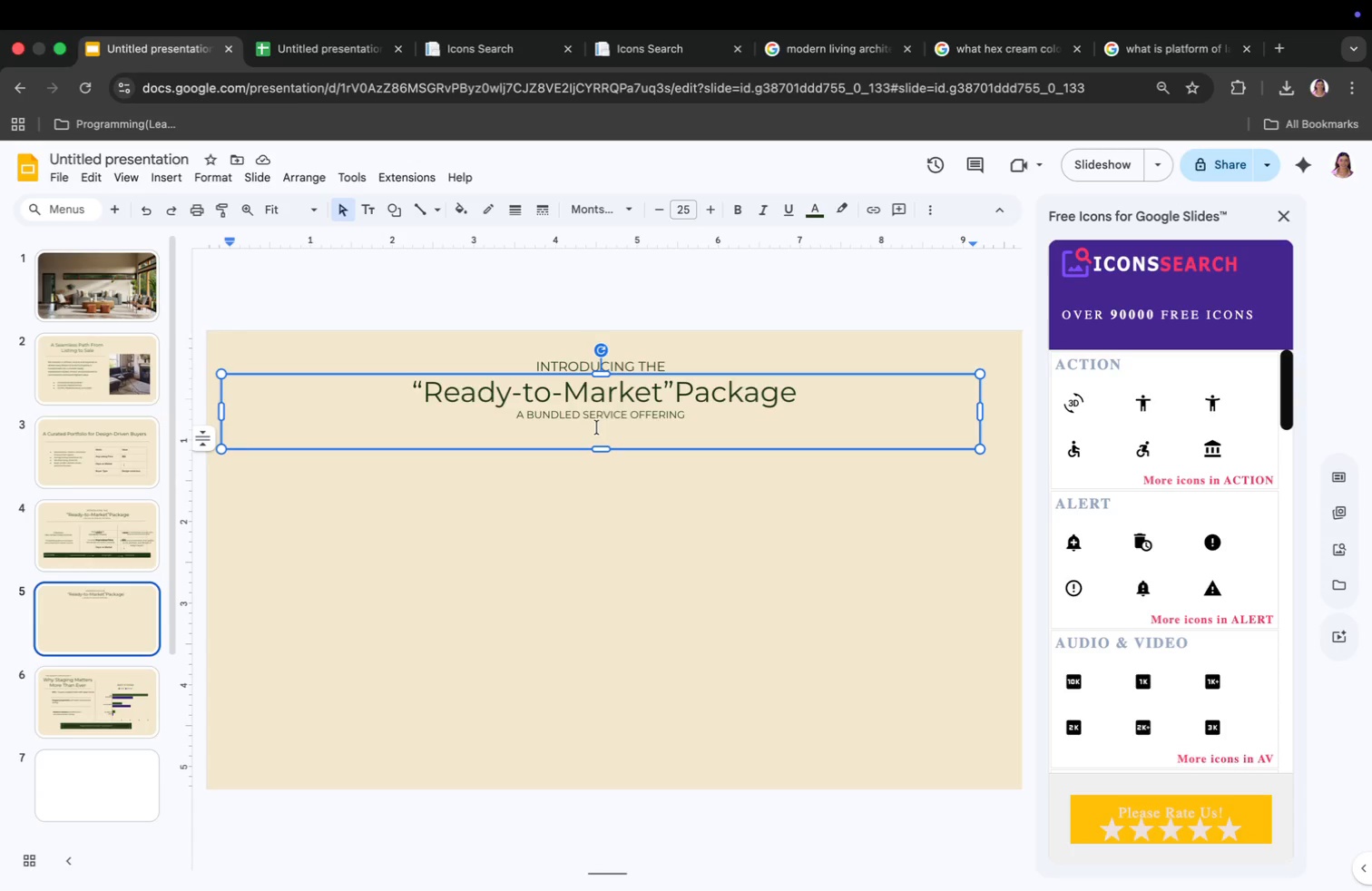 
double_click([631, 411])
 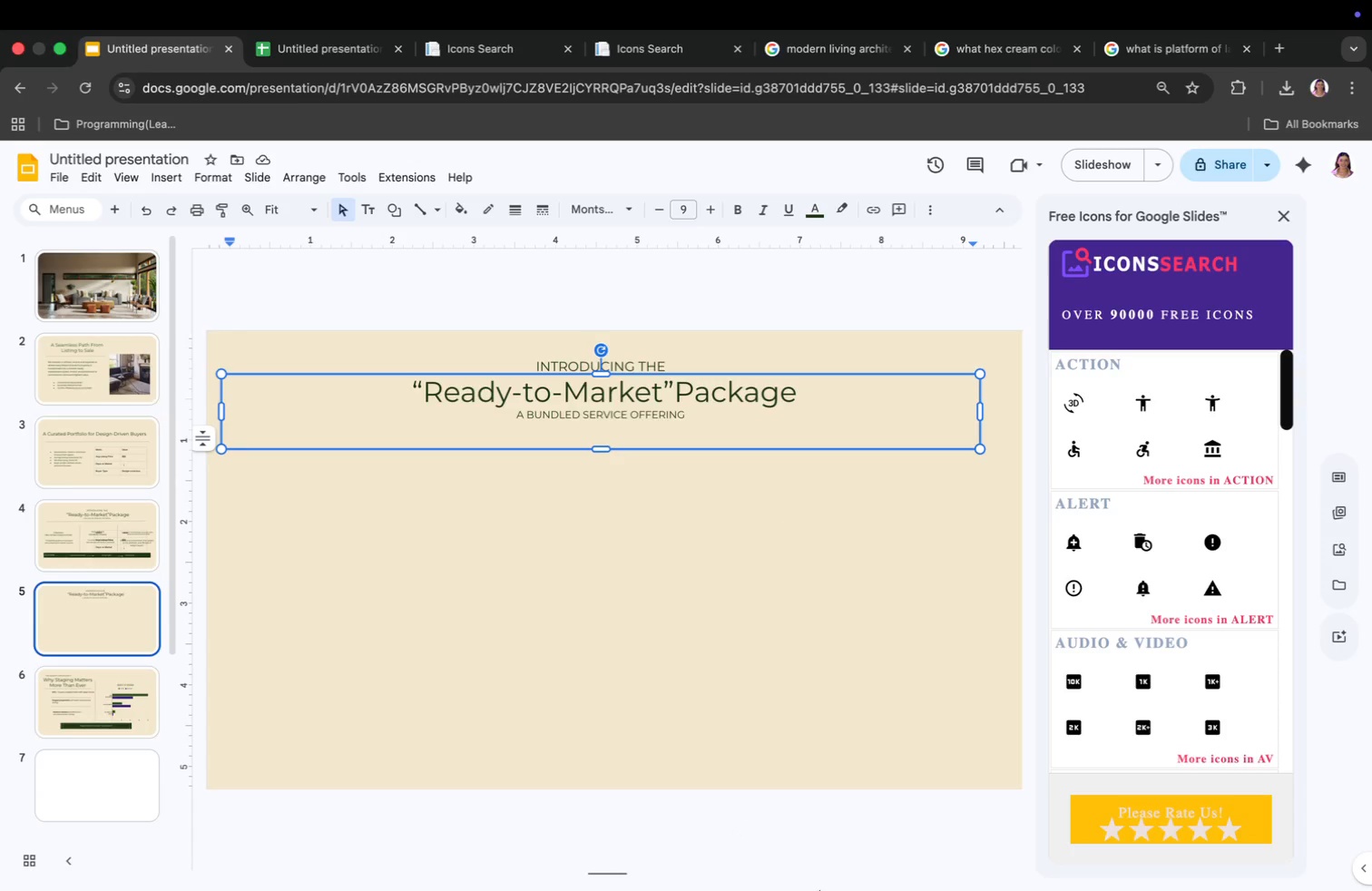 
wait(27.81)
 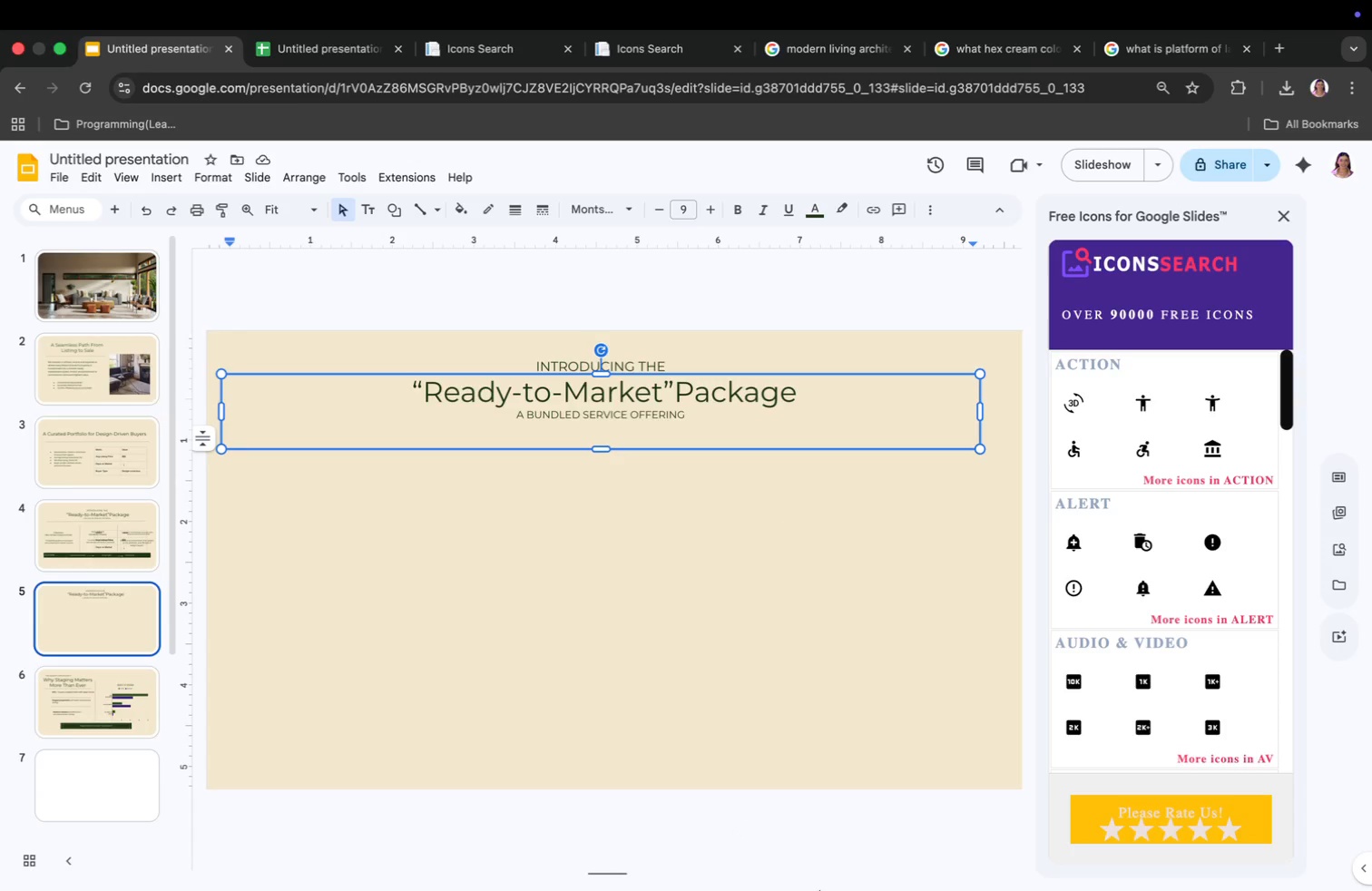 
left_click_drag(start_coordinate=[599, 372], to_coordinate=[598, 354])
 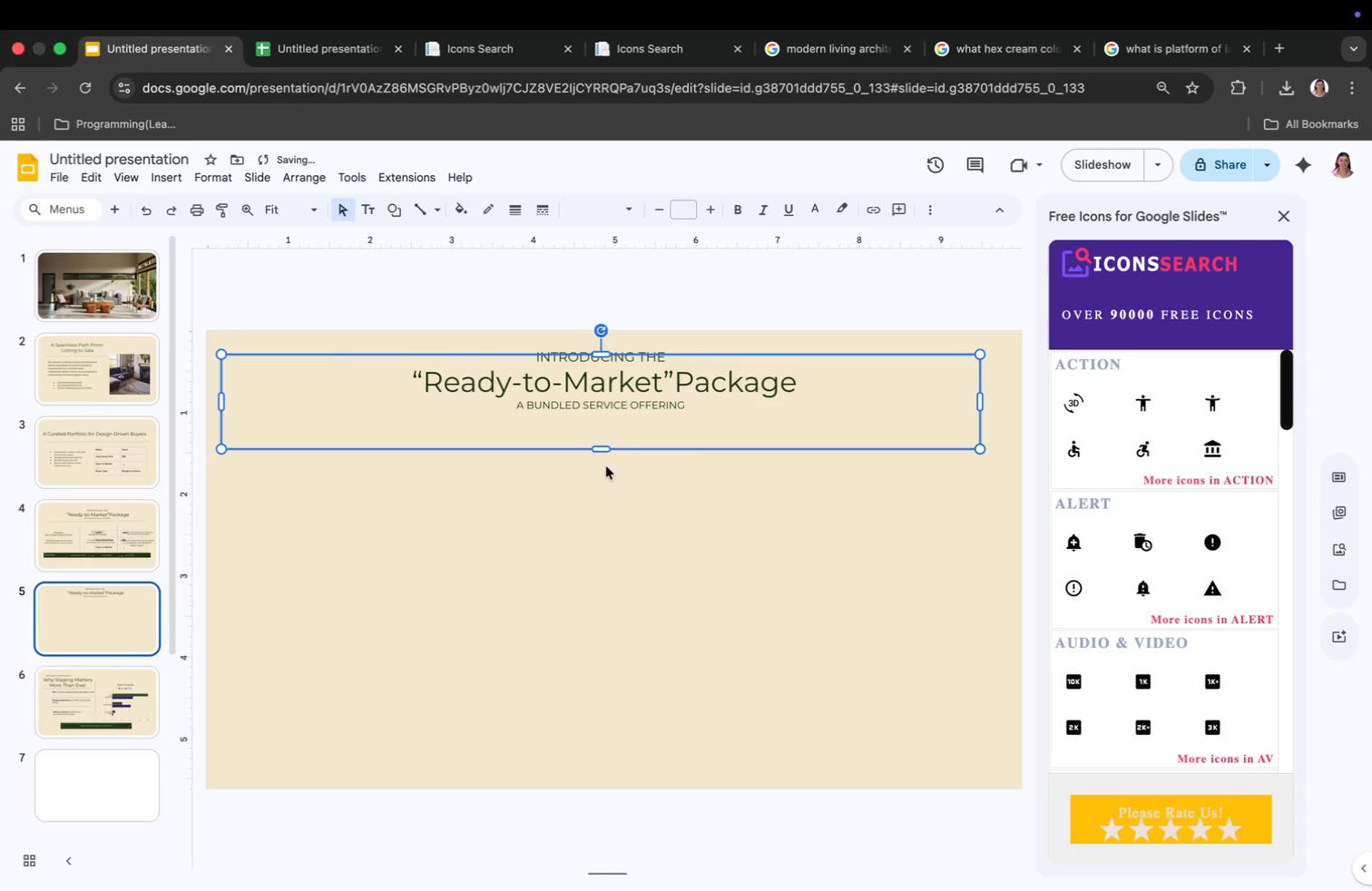 
left_click([607, 434])
 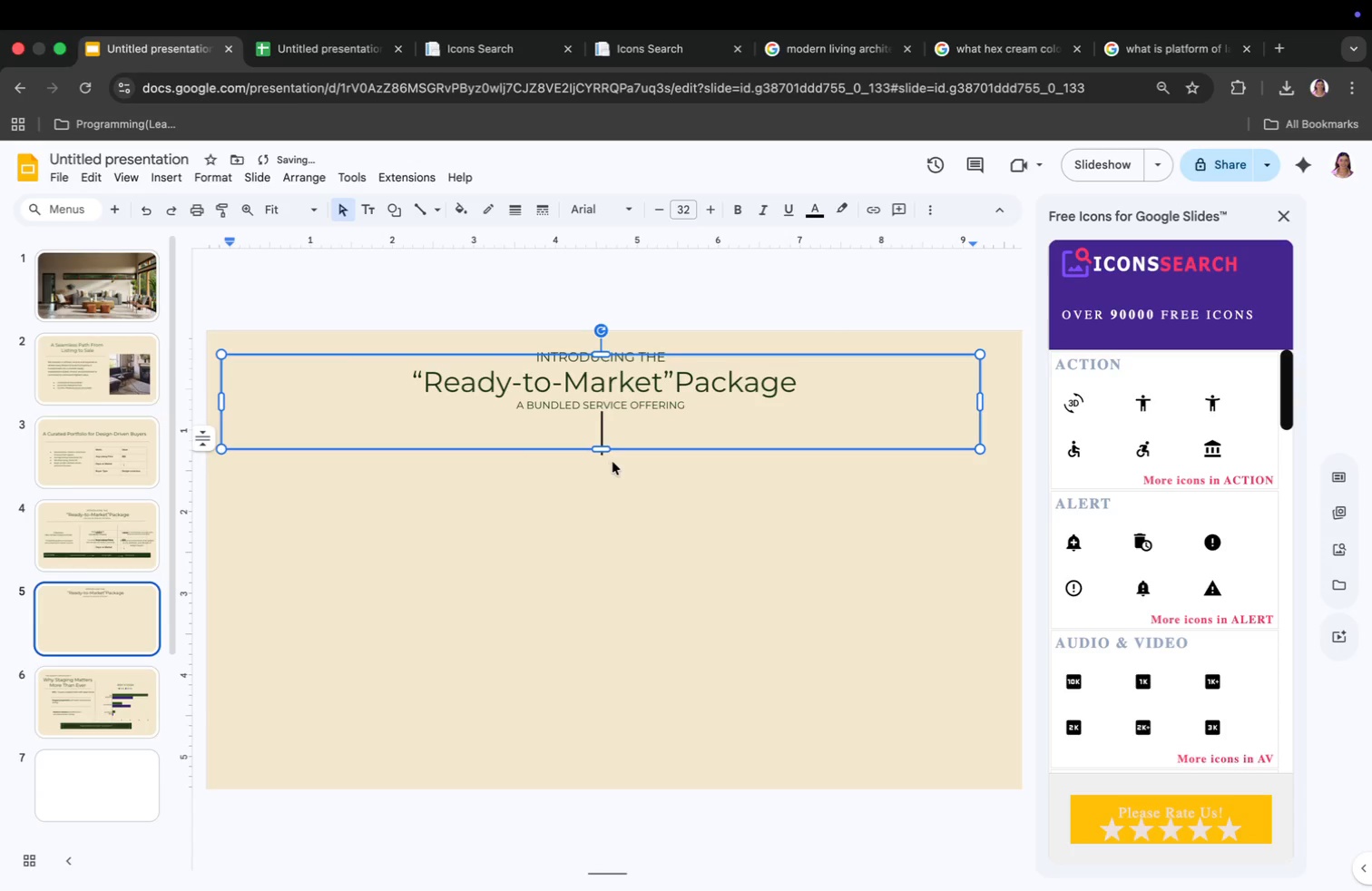 
left_click([613, 467])
 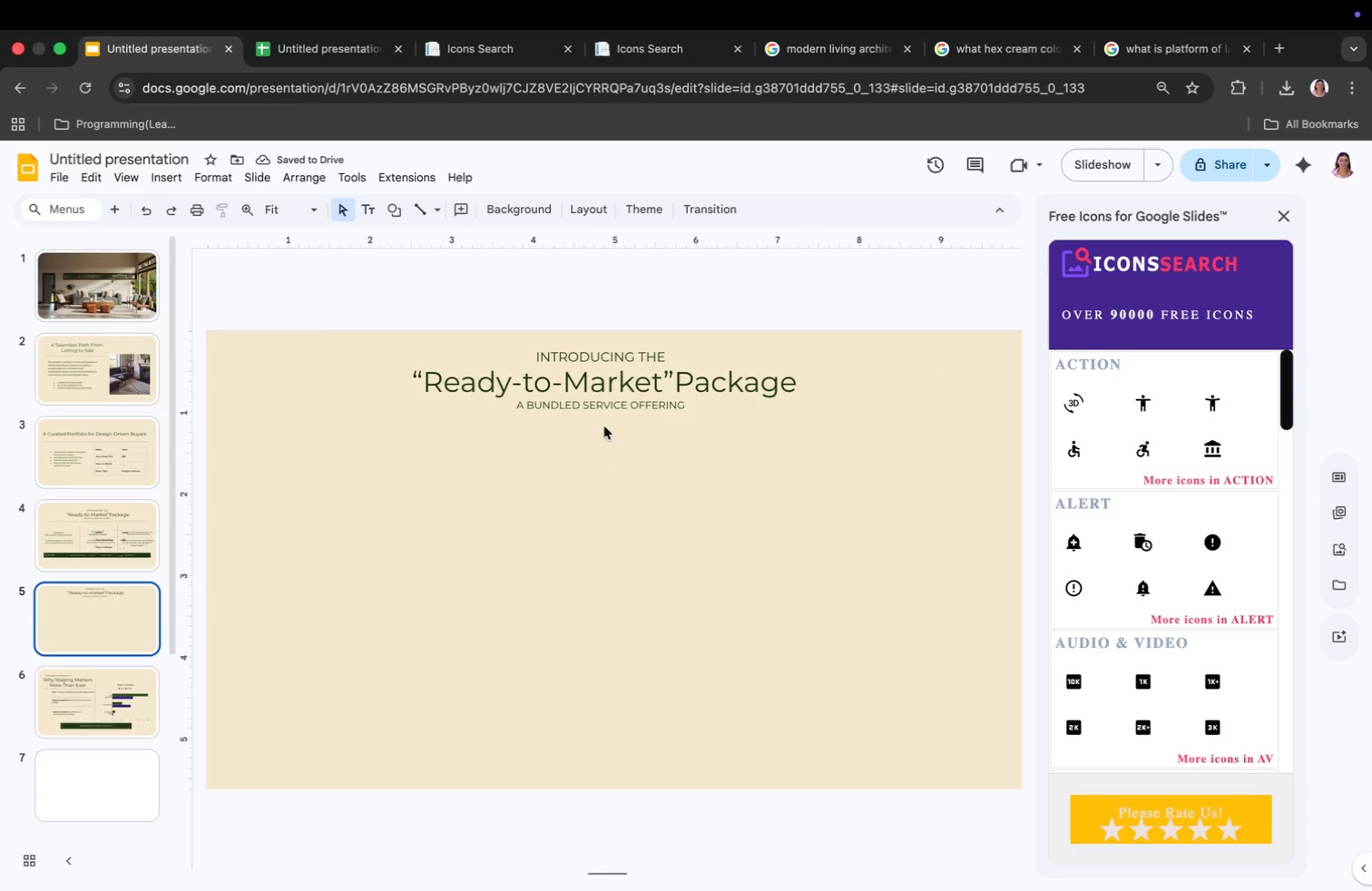 
left_click([600, 403])
 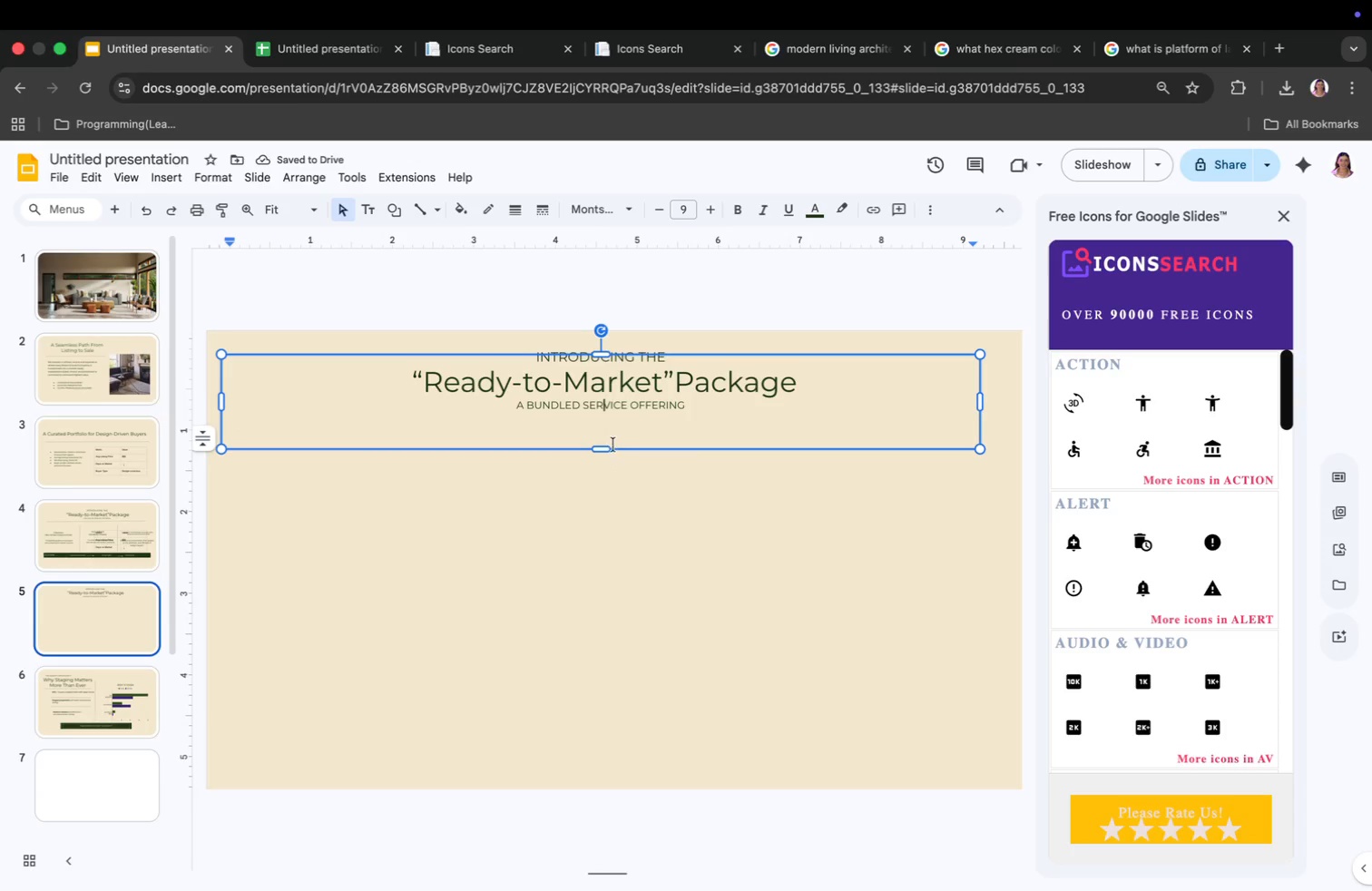 
left_click_drag(start_coordinate=[596, 446], to_coordinate=[603, 475])
 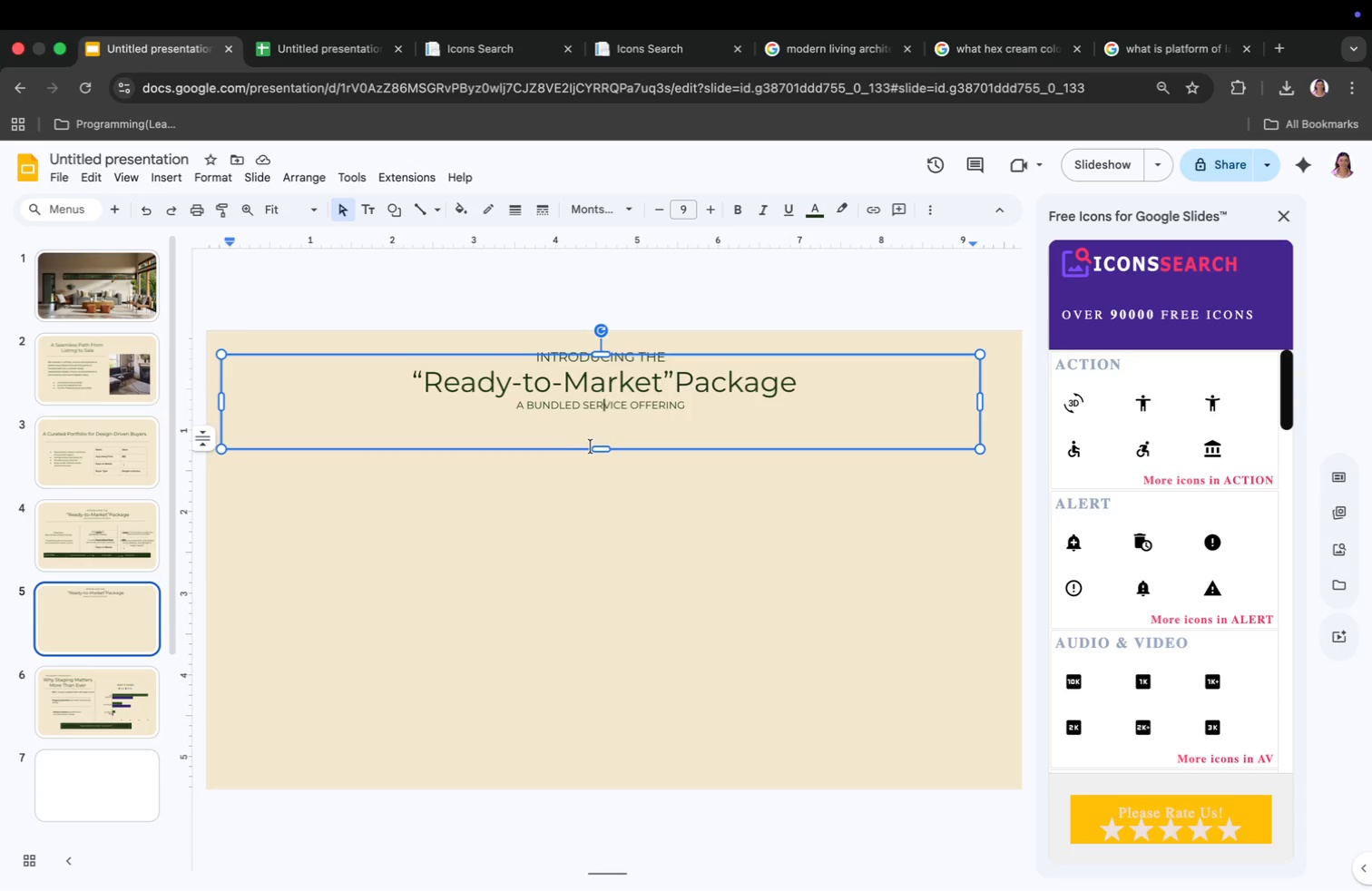 
left_click_drag(start_coordinate=[599, 471], to_coordinate=[605, 487])
 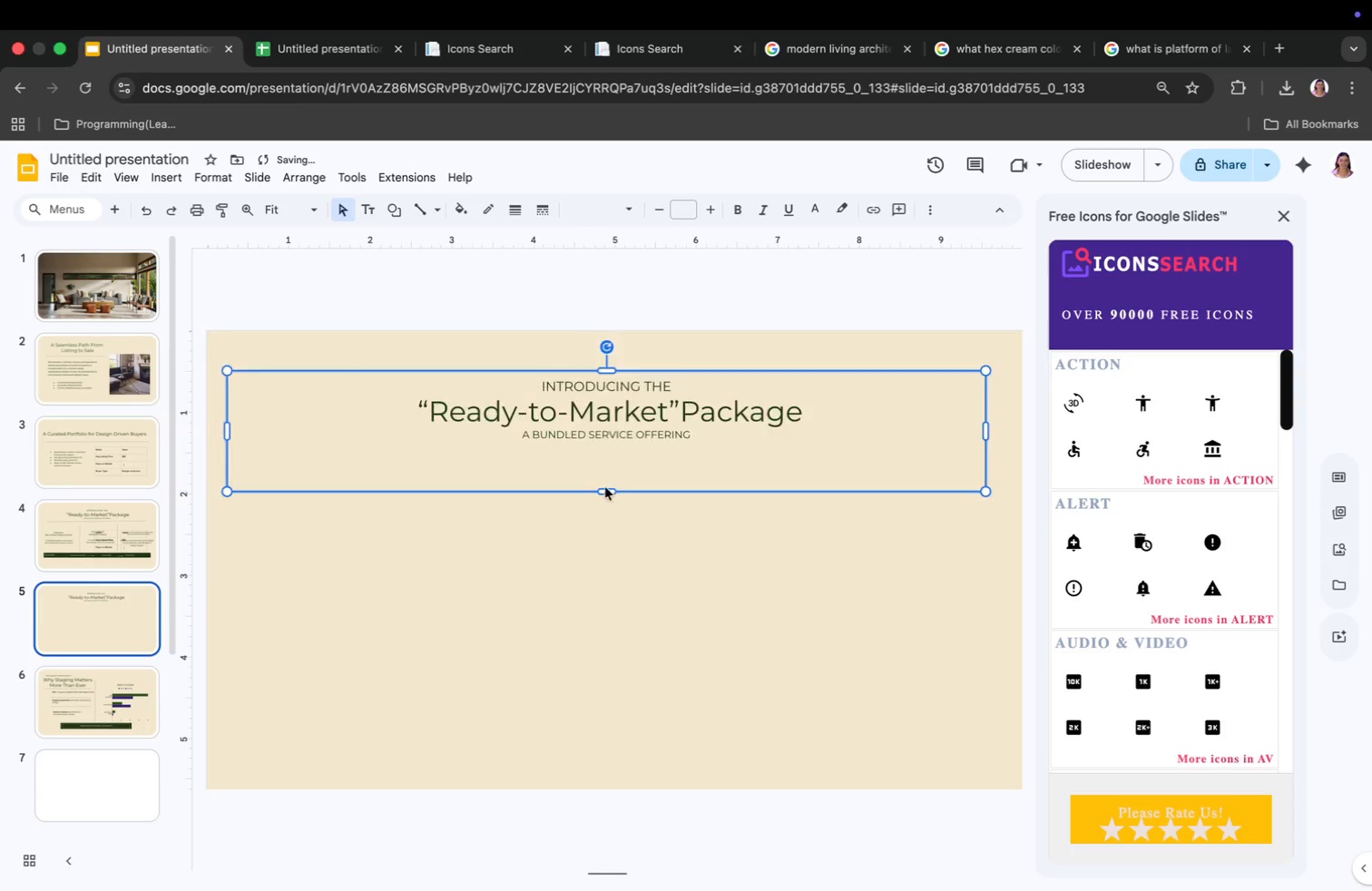 
left_click([570, 544])
 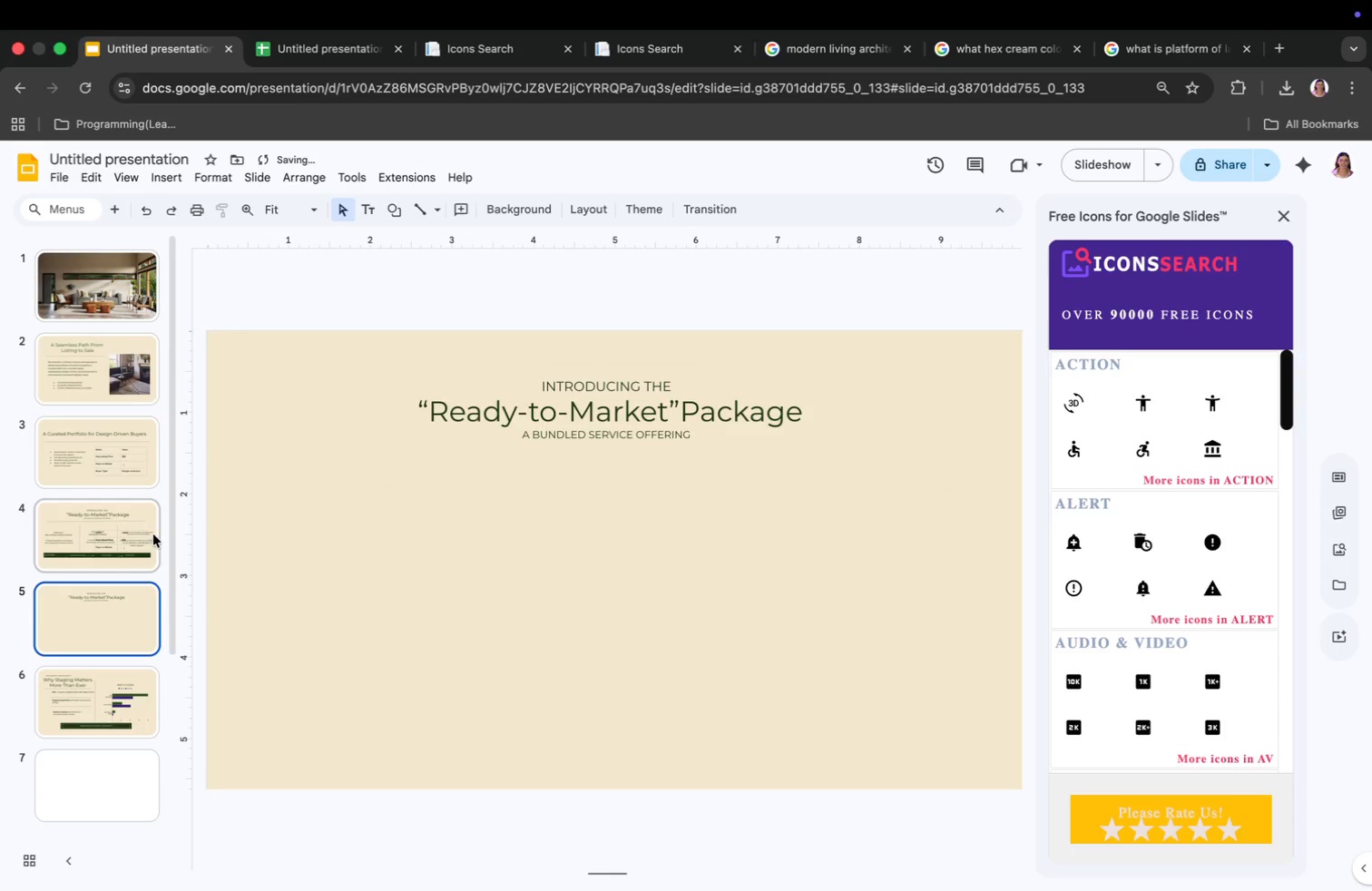 
left_click([121, 534])
 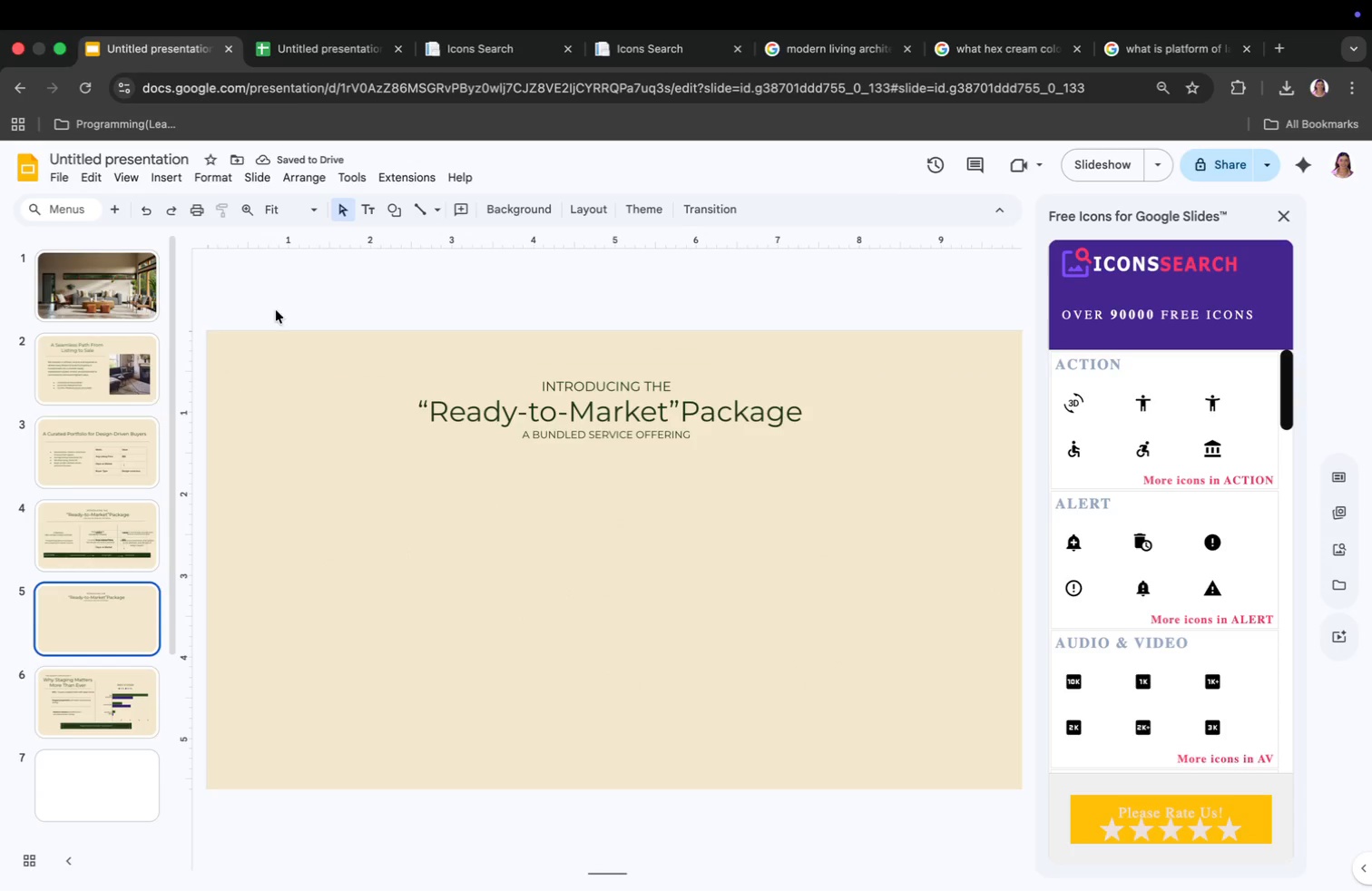 
left_click([425, 214])
 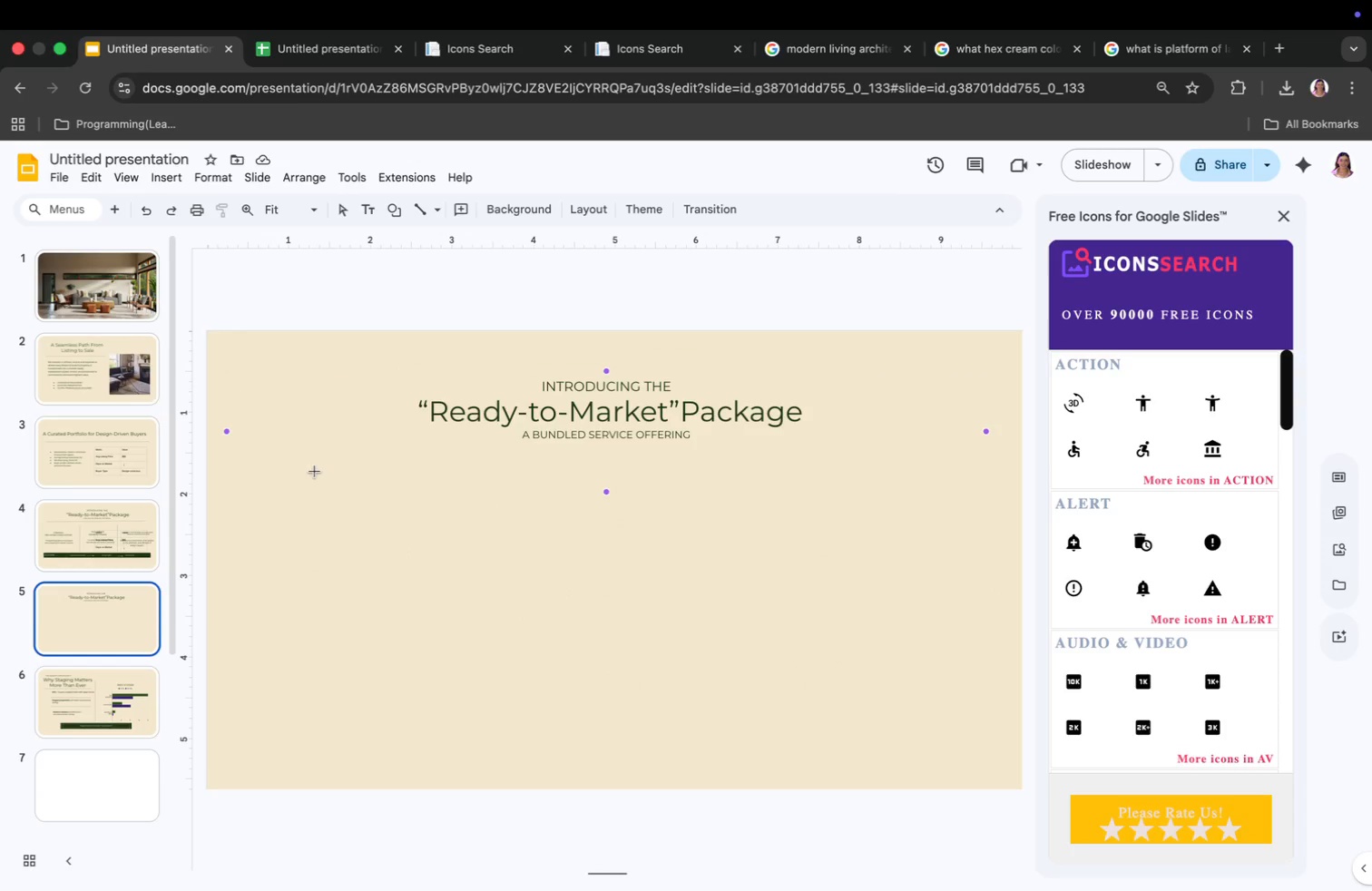 
left_click([315, 465])
 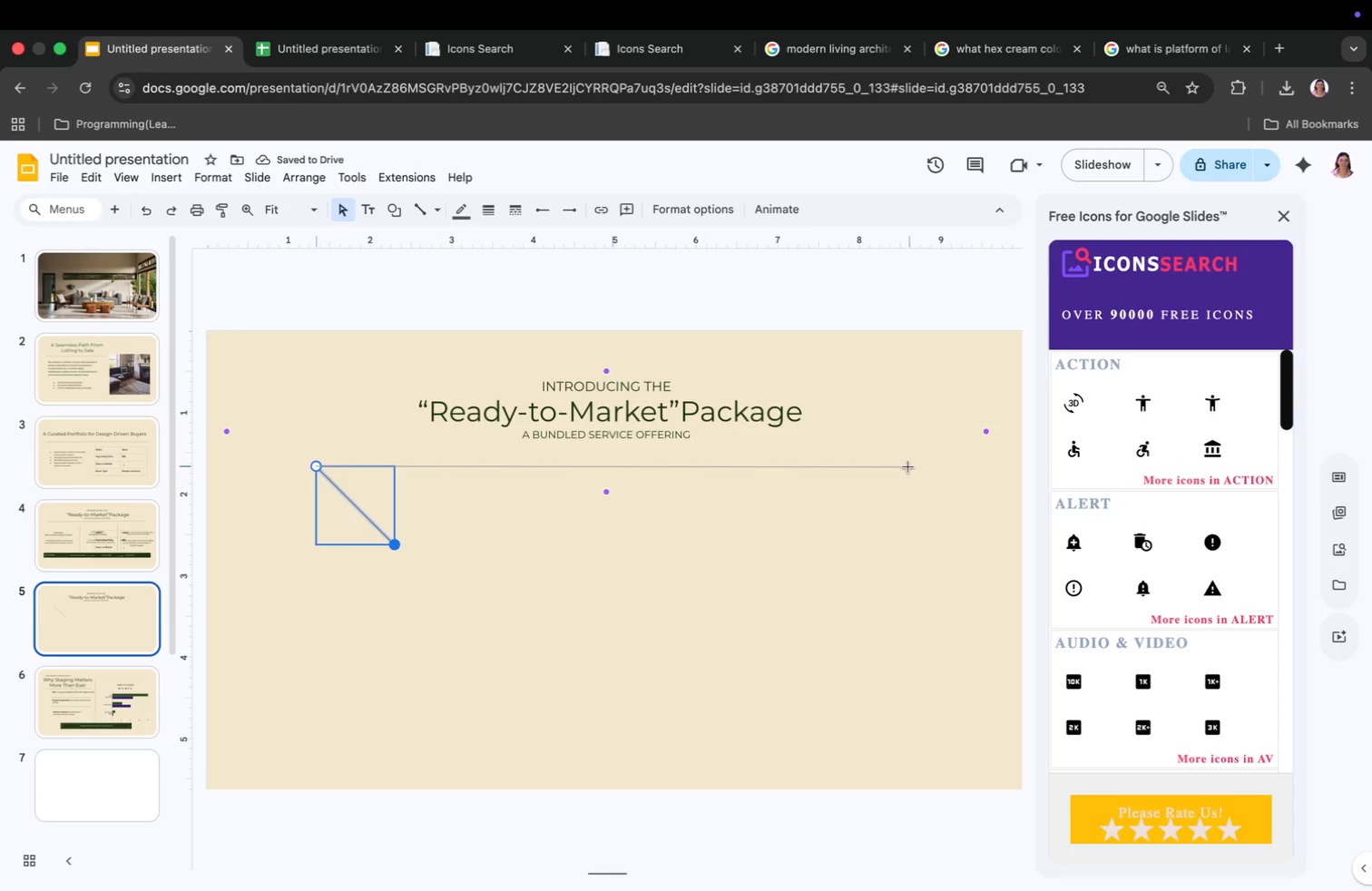 
left_click_drag(start_coordinate=[392, 543], to_coordinate=[907, 466])
 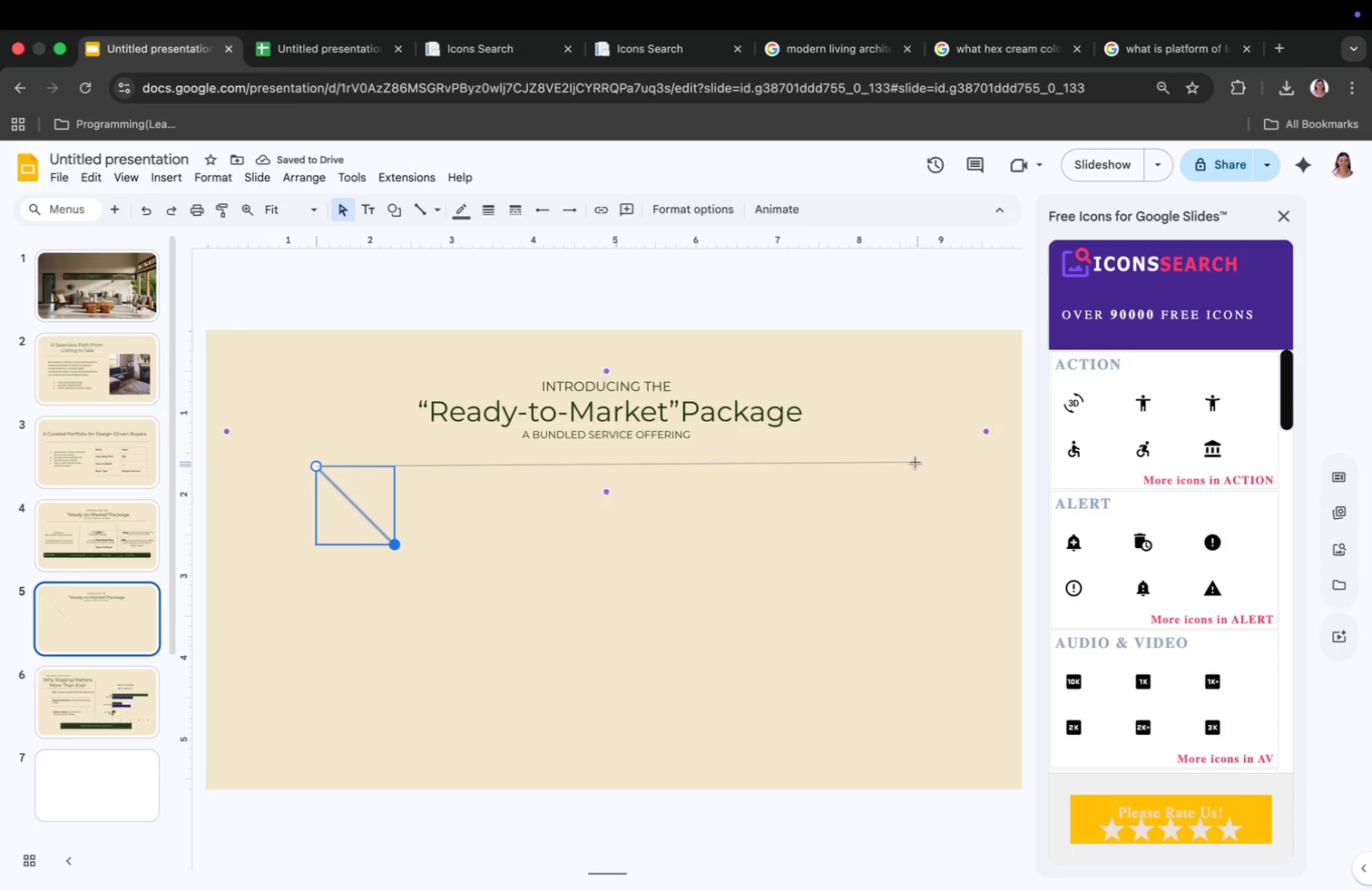 
left_click([619, 569])
 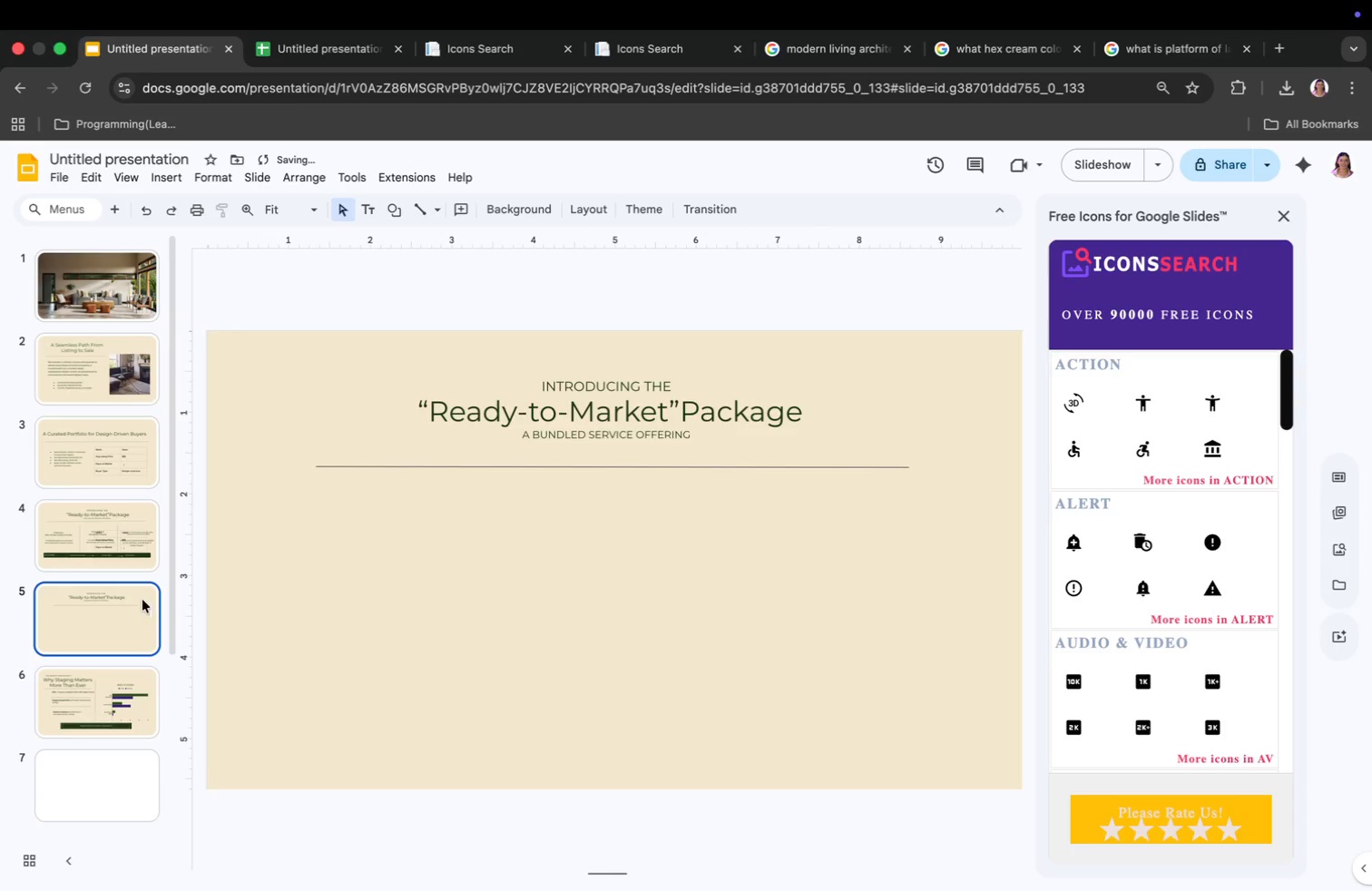 
left_click([94, 529])
 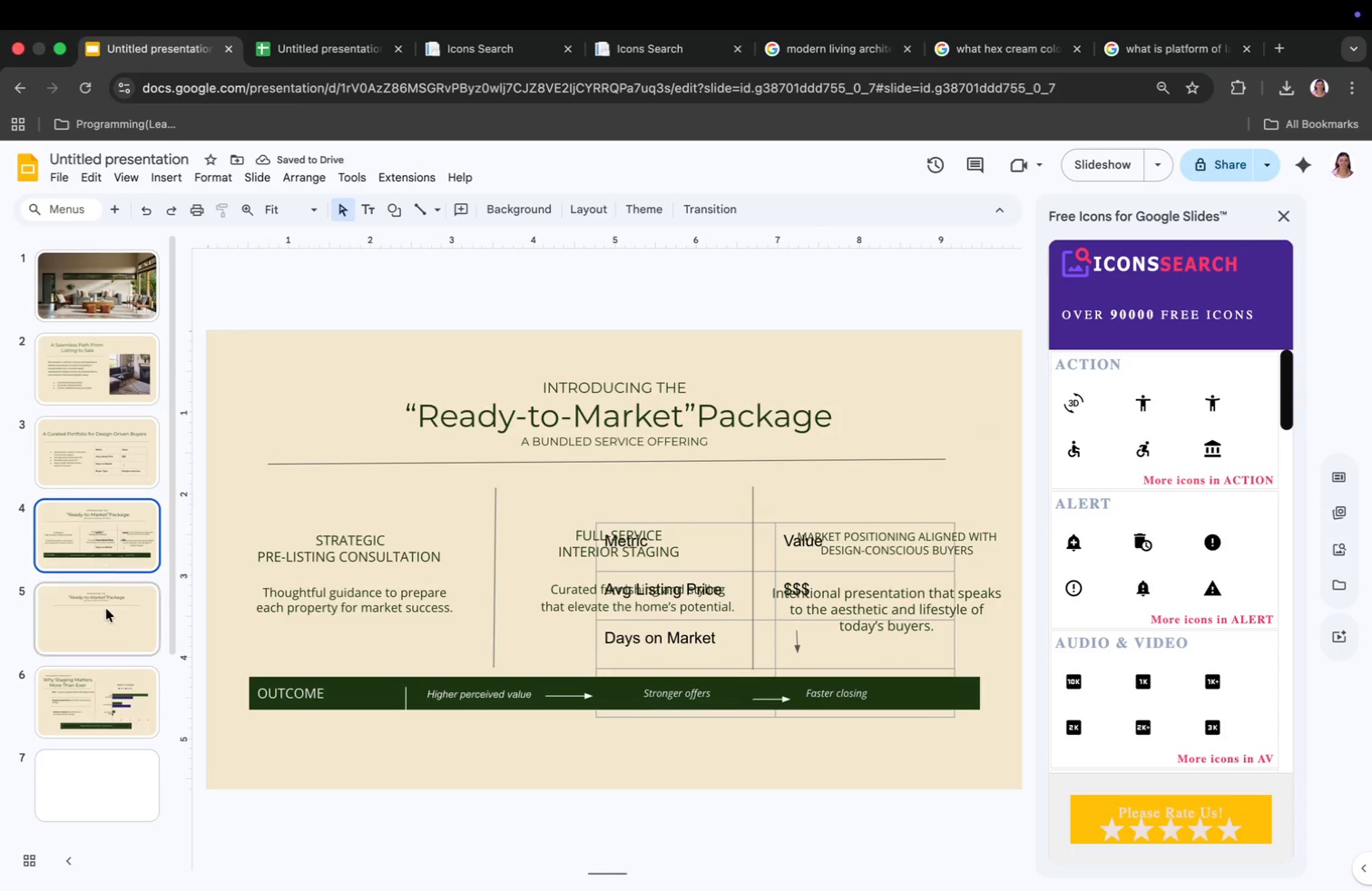 
left_click_drag(start_coordinate=[415, 211], to_coordinate=[415, 215])
 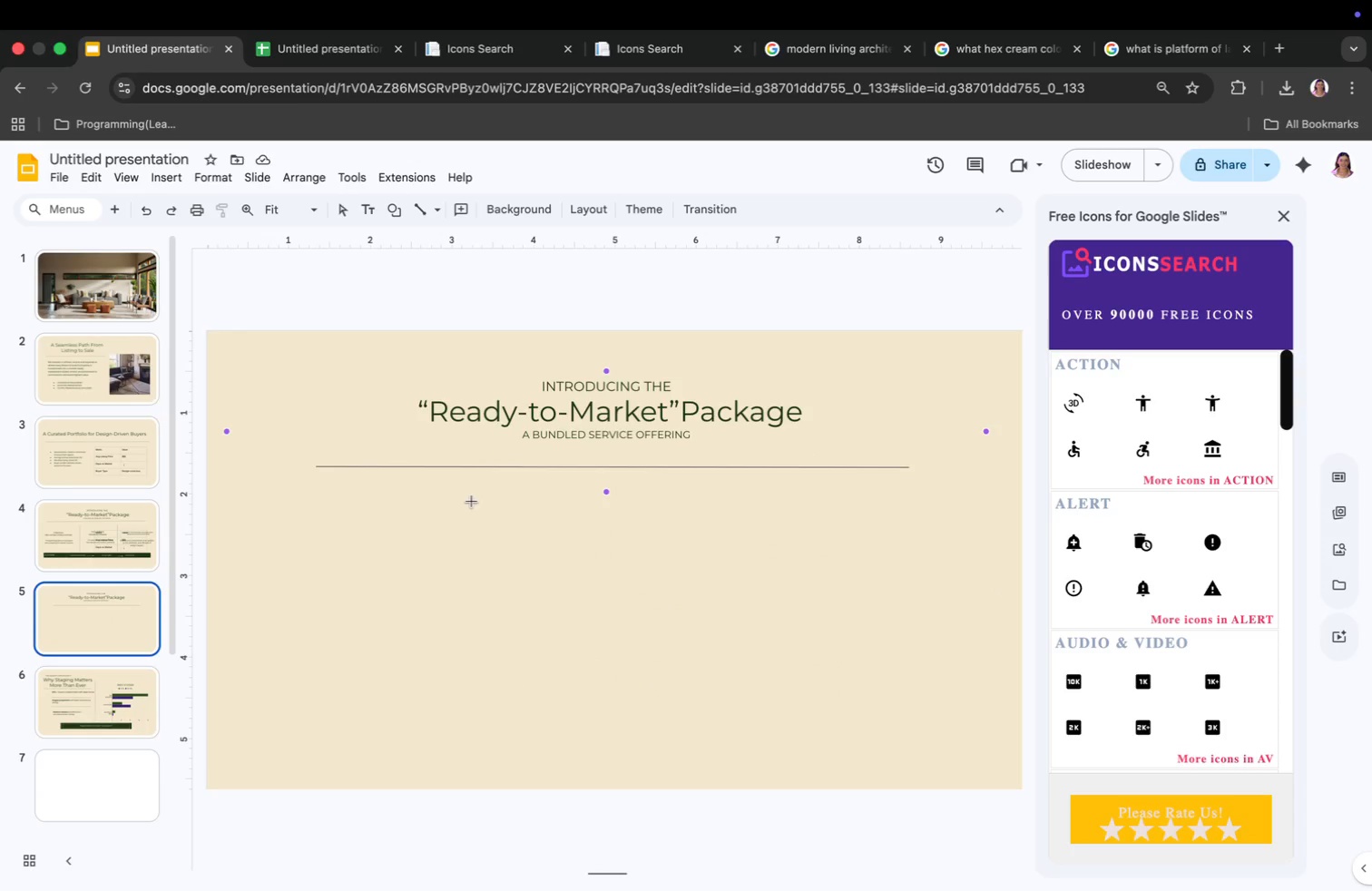 
left_click([485, 497])
 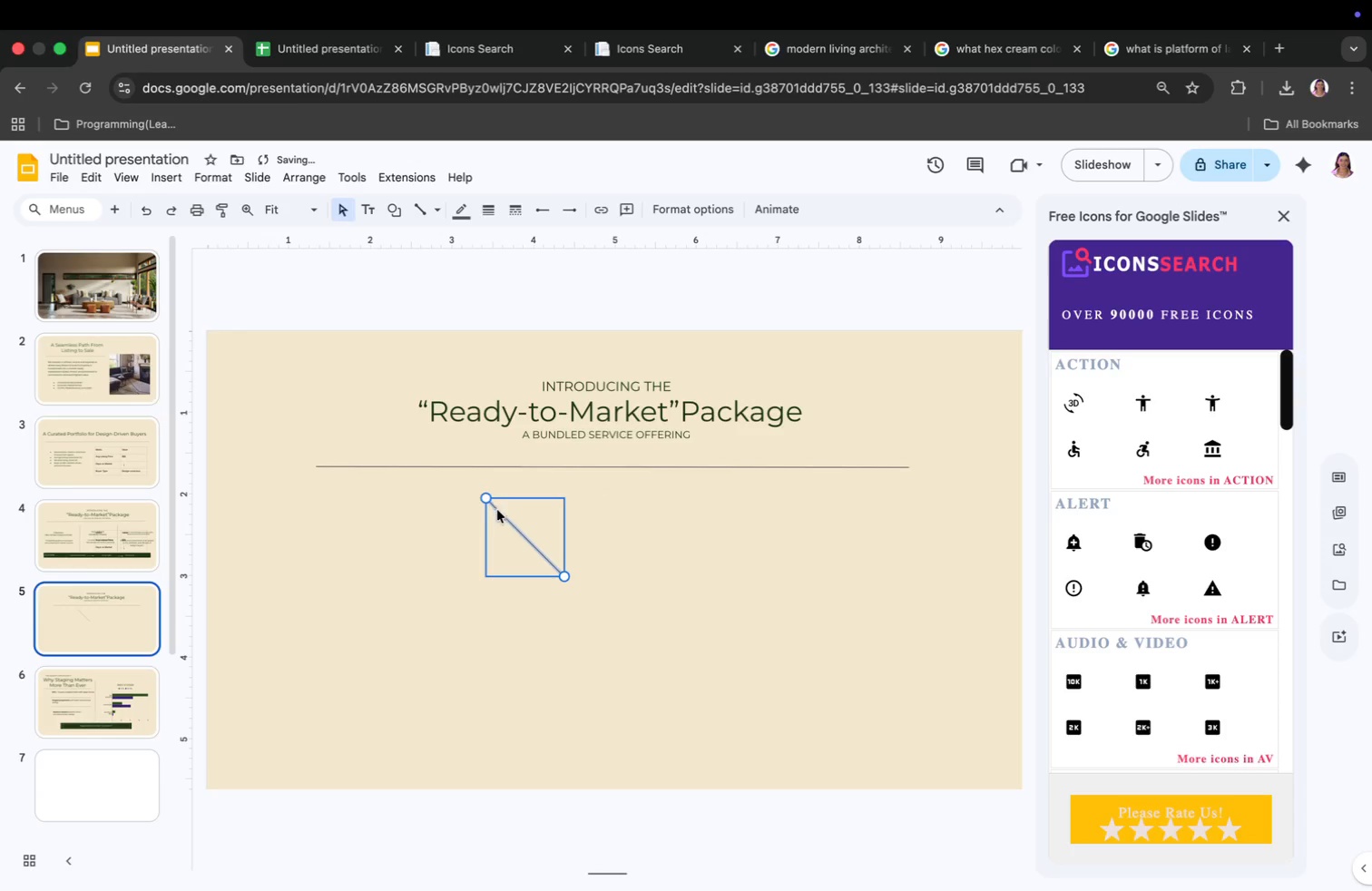 
left_click_drag(start_coordinate=[563, 576], to_coordinate=[485, 642])
 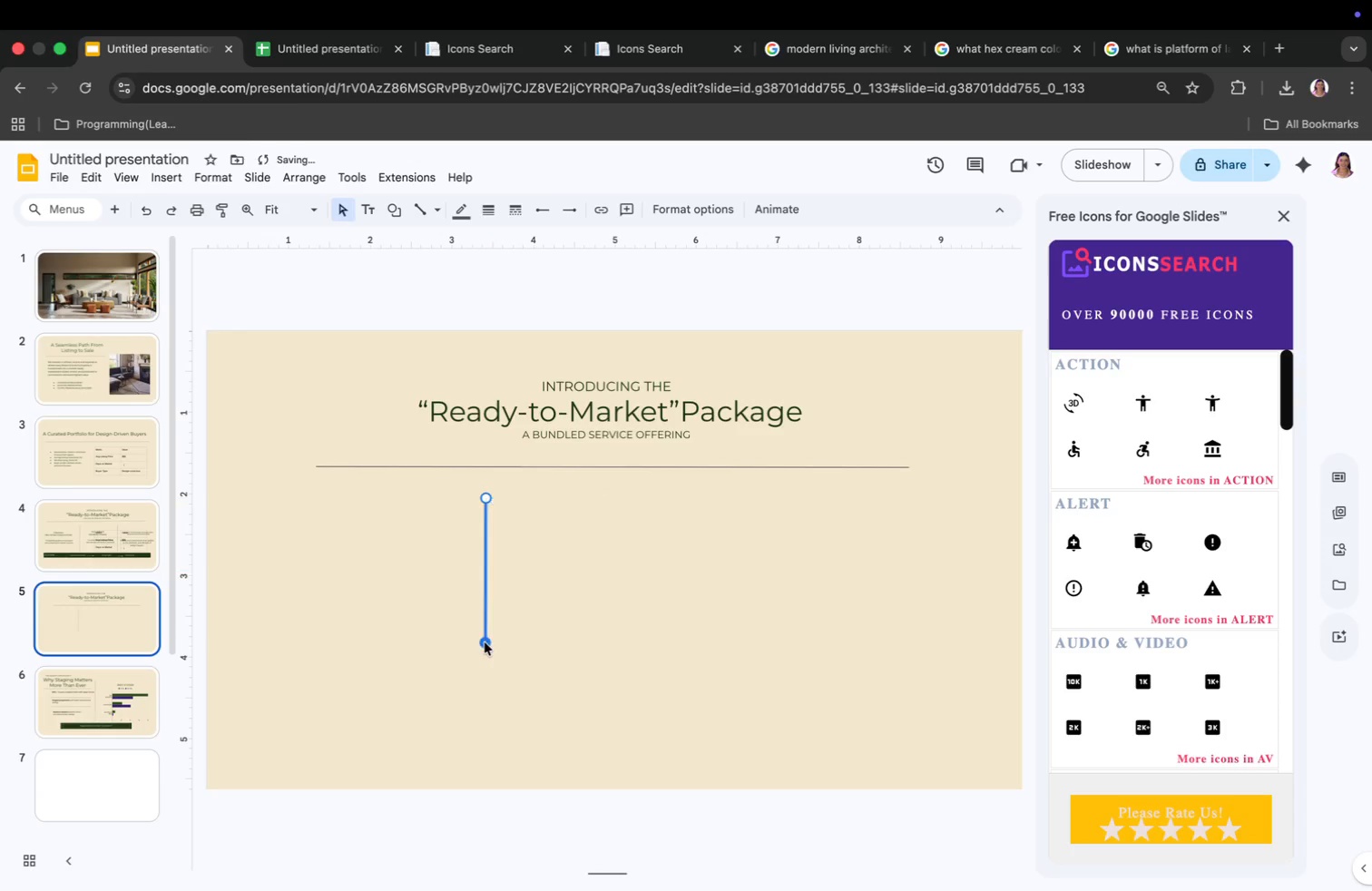 
left_click([379, 651])
 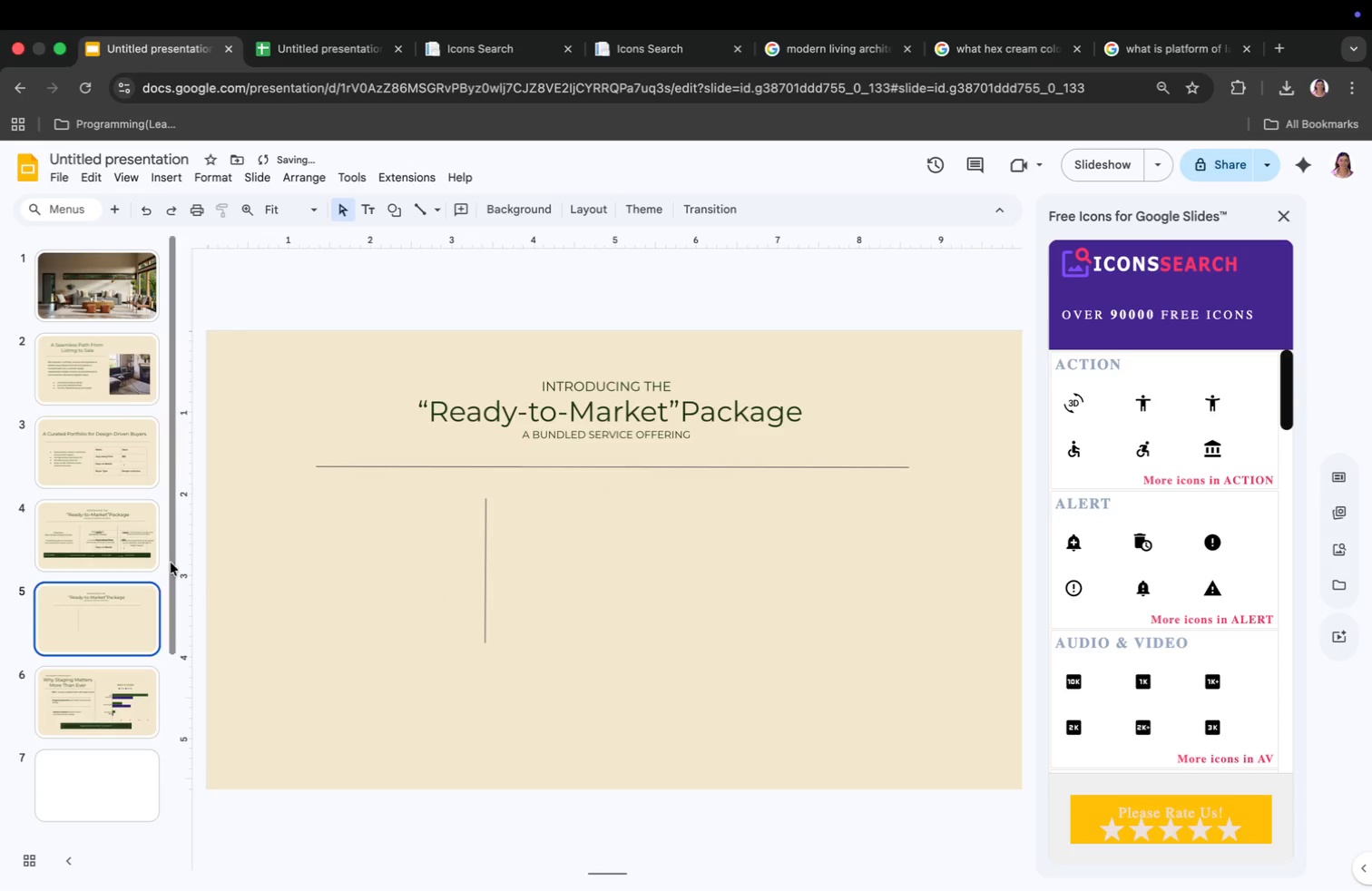 
left_click([143, 527])
 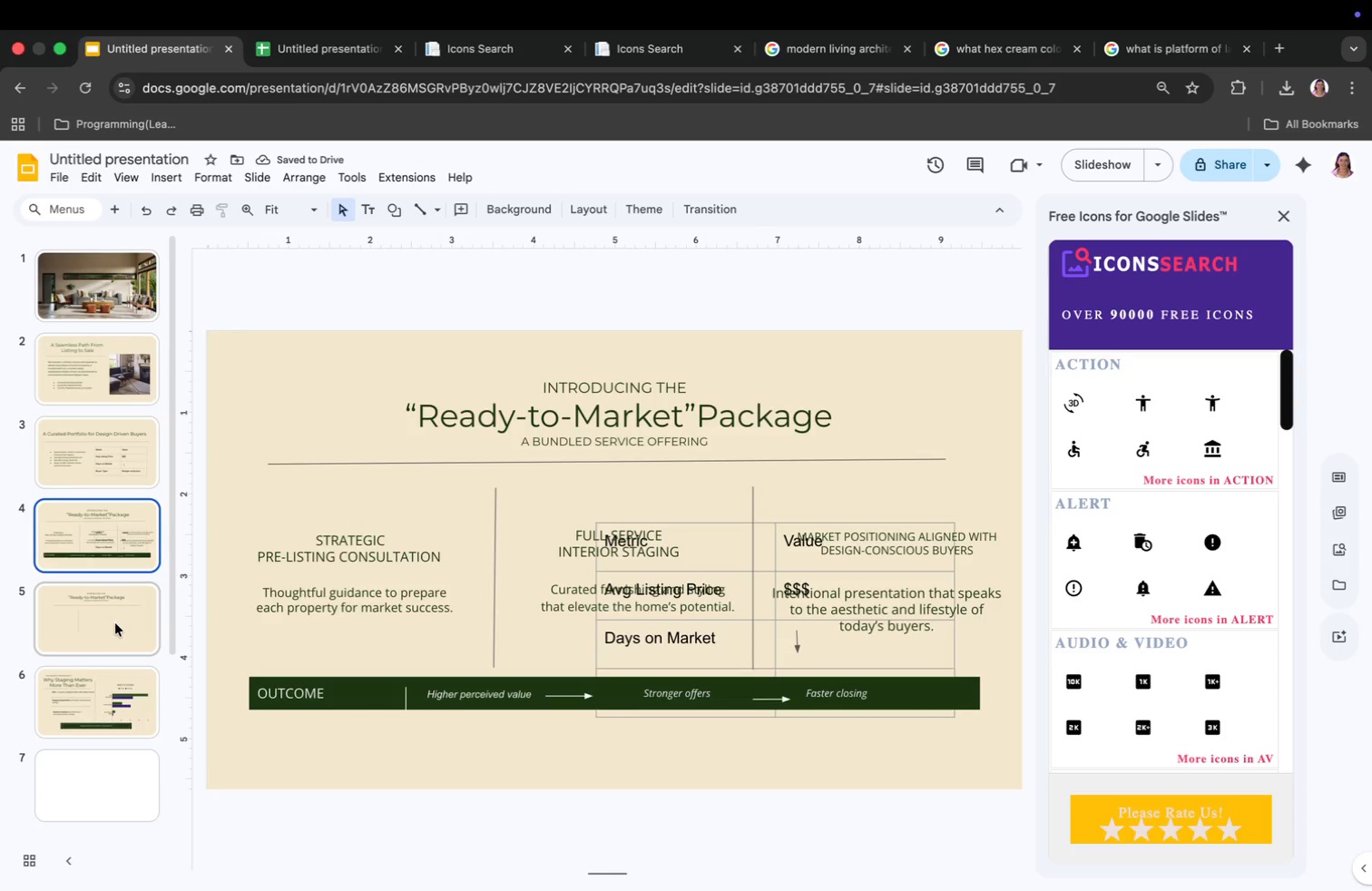 
wait(5.33)
 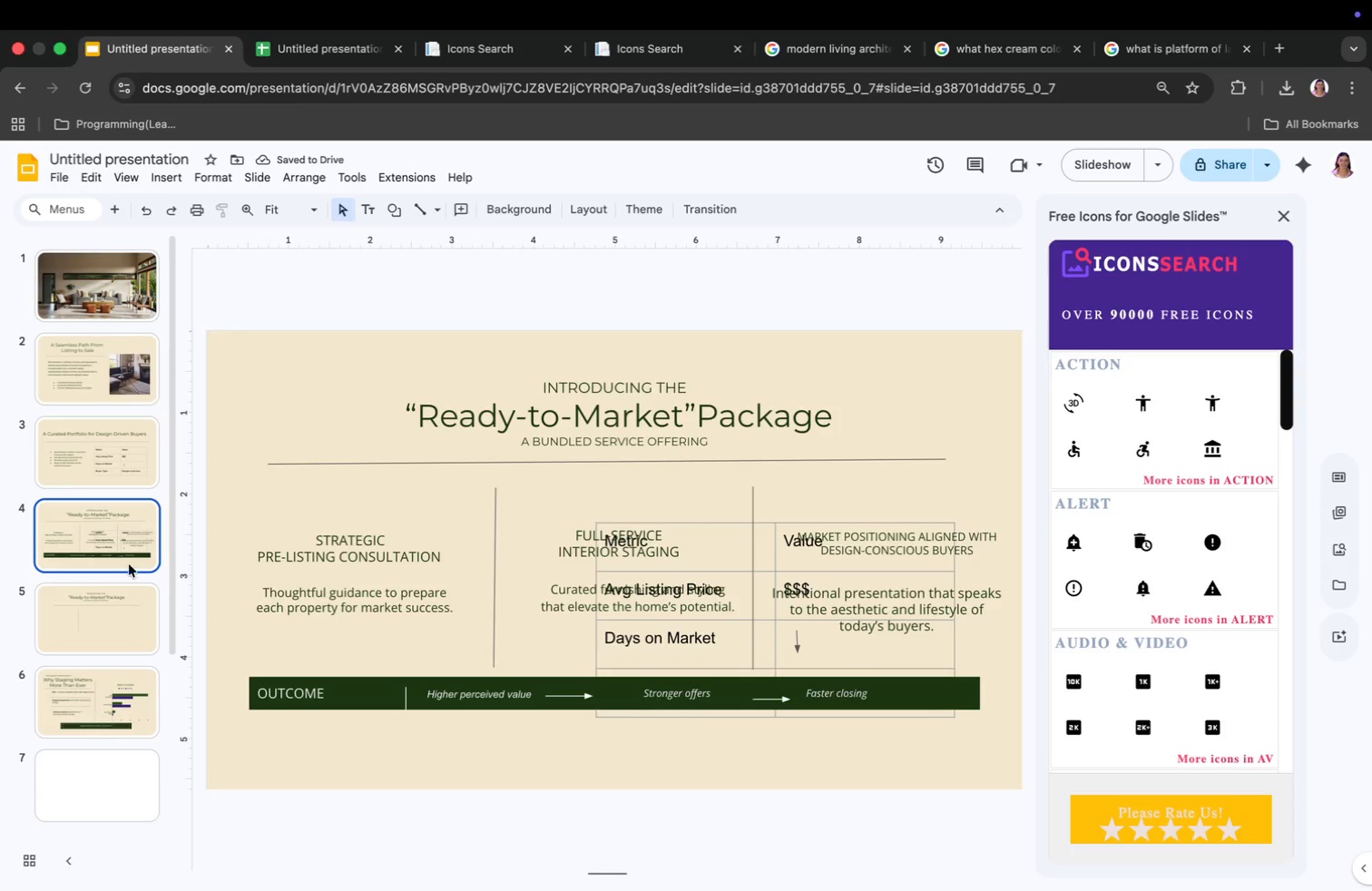 
left_click_drag(start_coordinate=[109, 619], to_coordinate=[112, 607])
 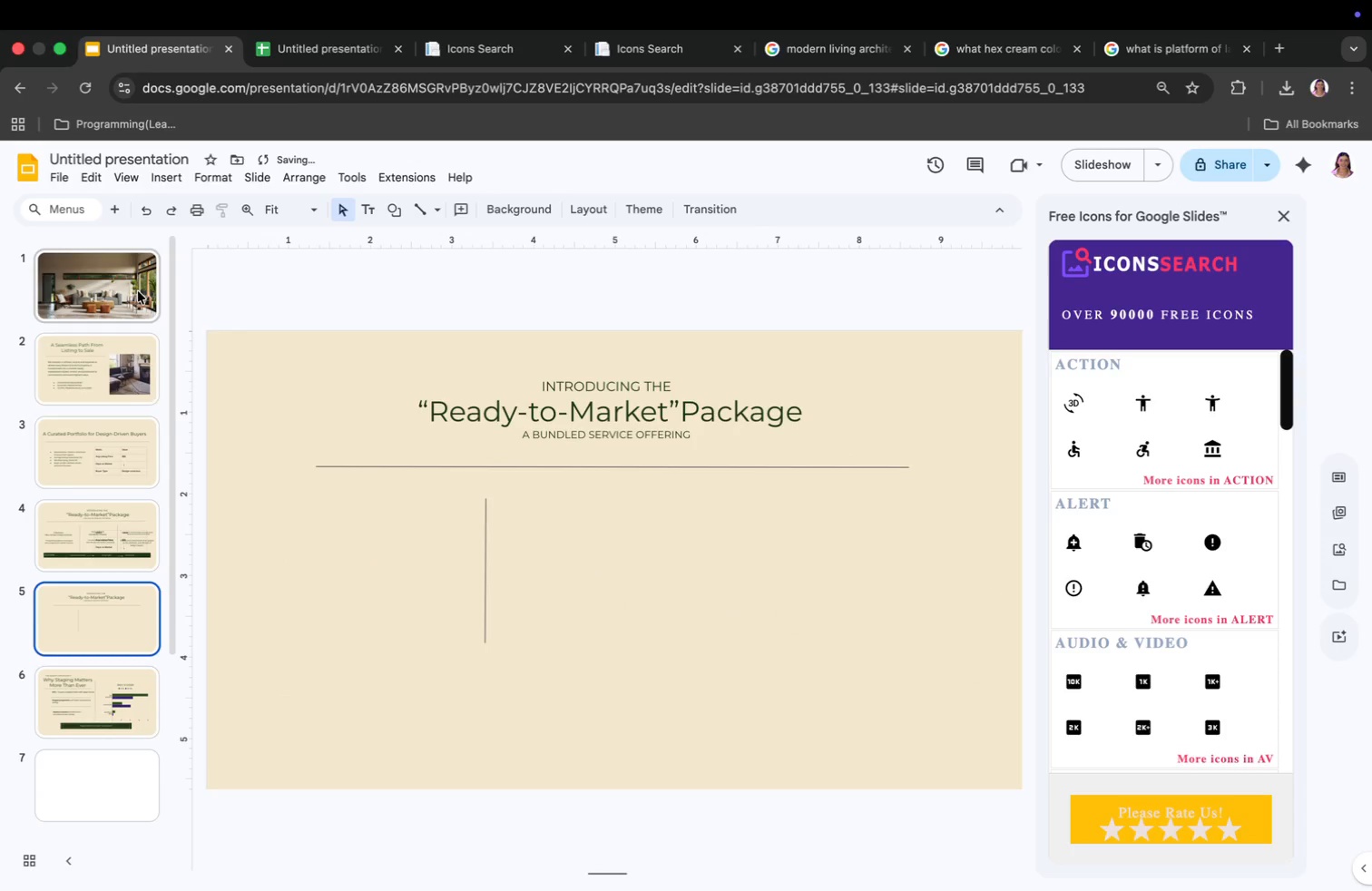 
left_click([156, 176])
 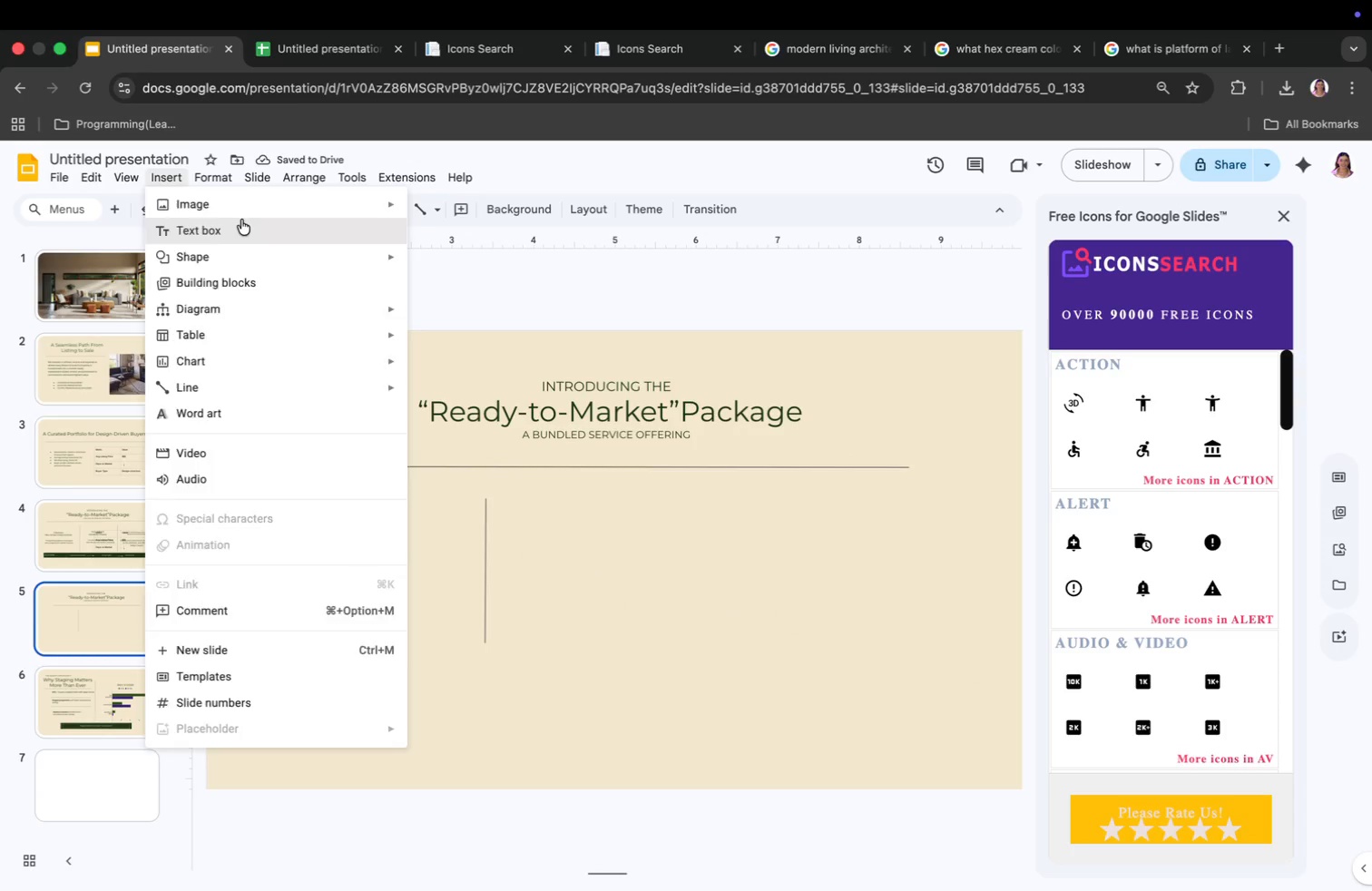 
left_click([387, 517])
 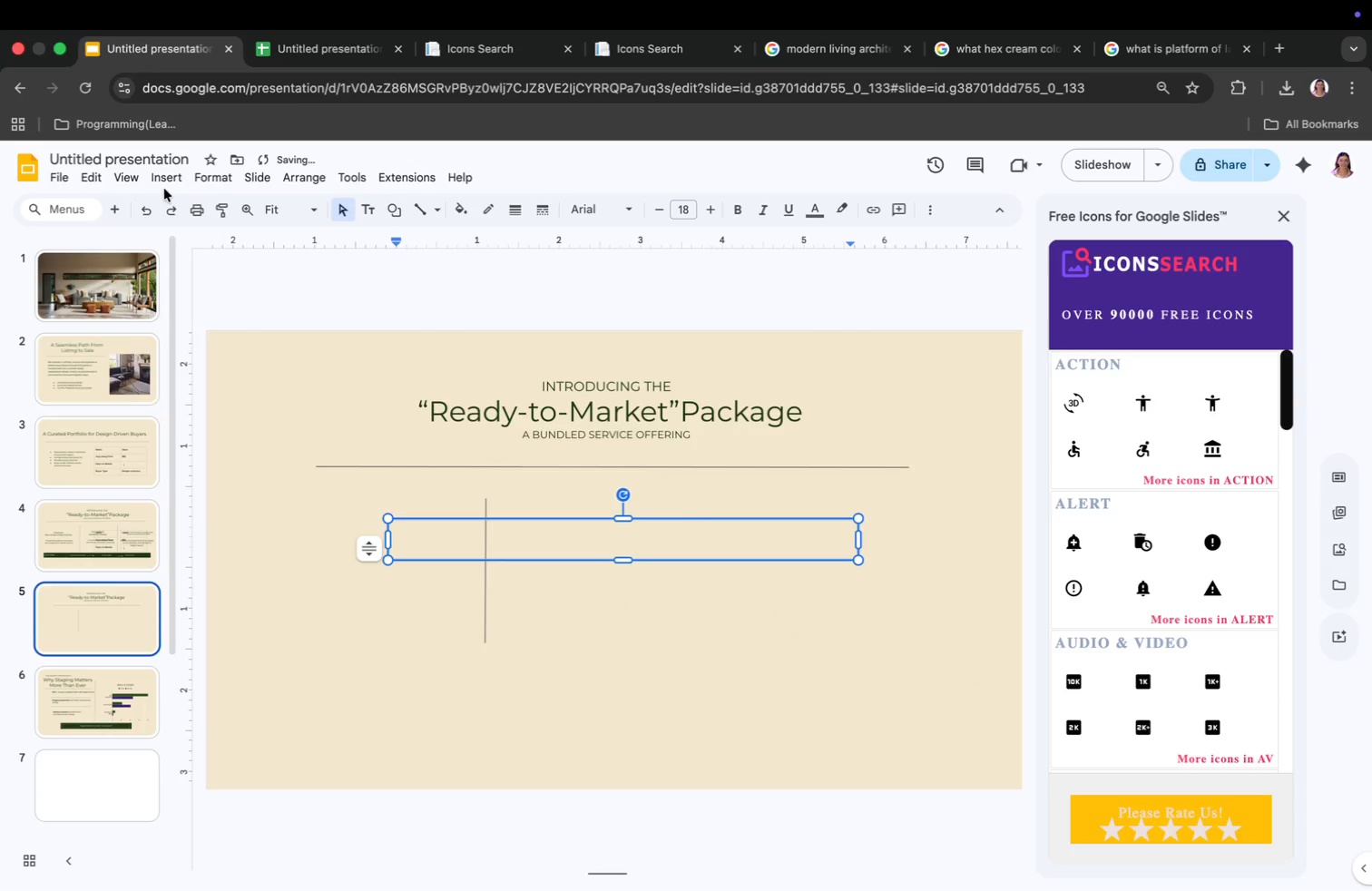 
left_click([164, 180])
 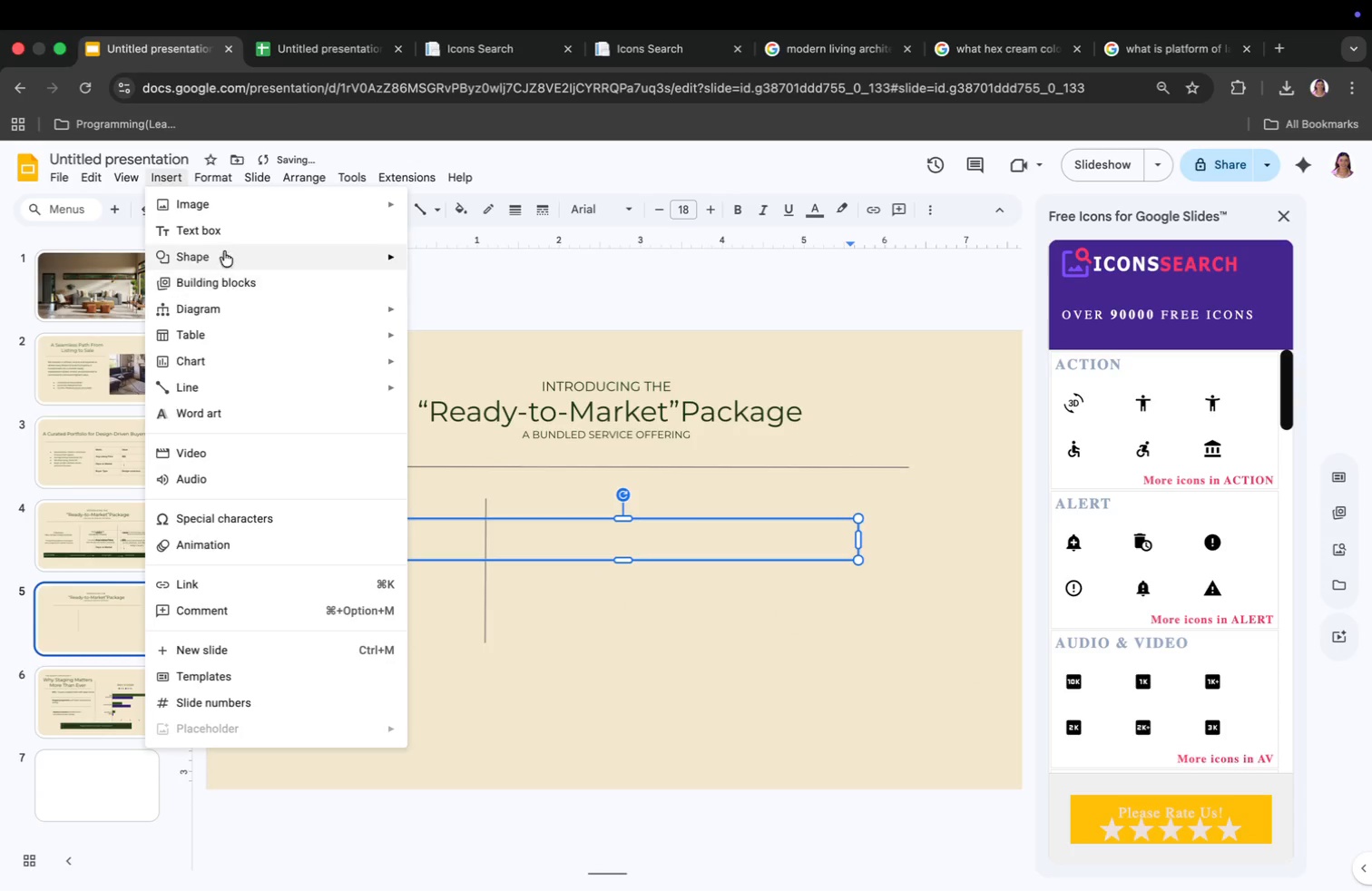 
left_click([224, 234])
 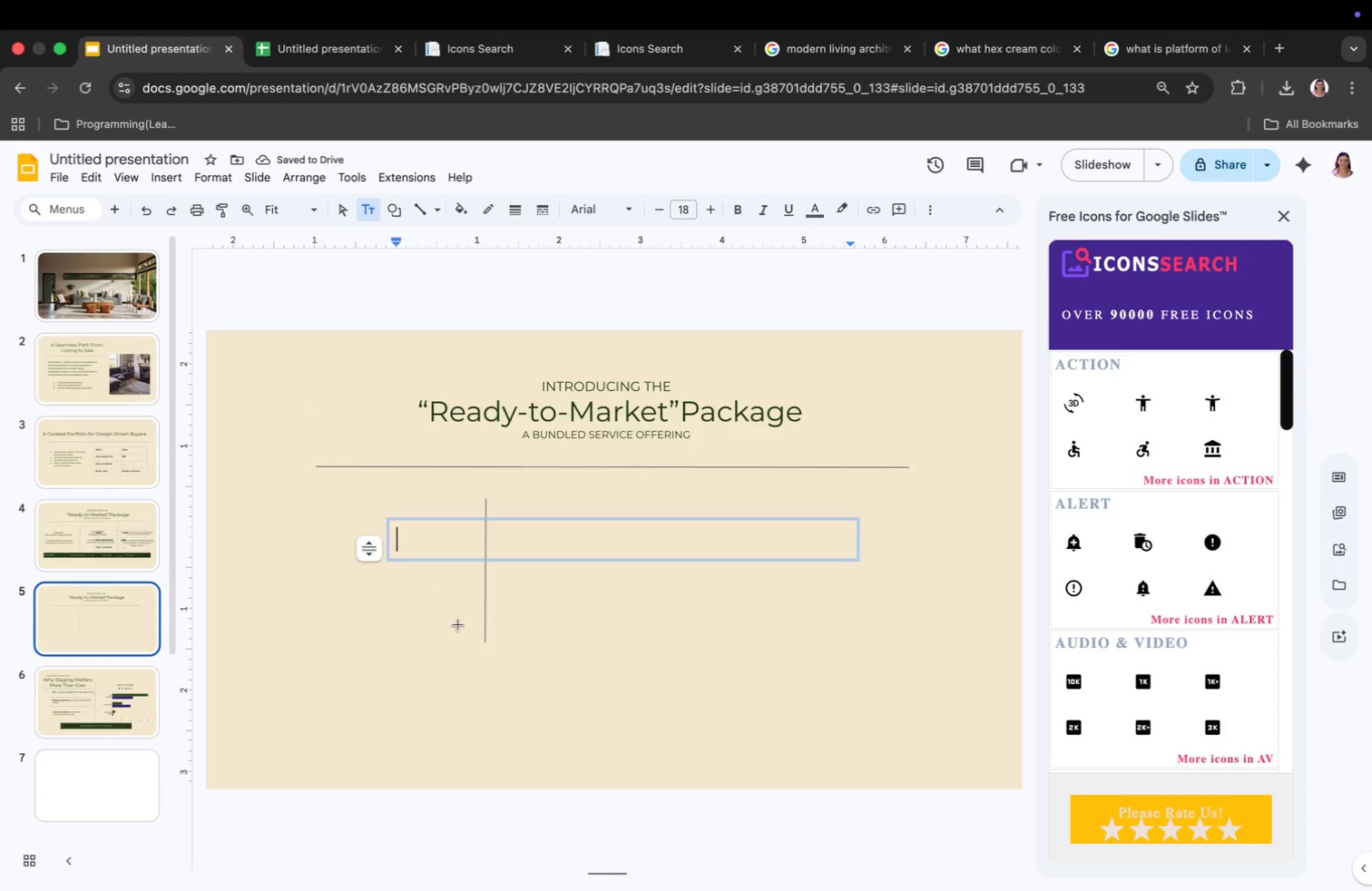 
left_click([458, 631])
 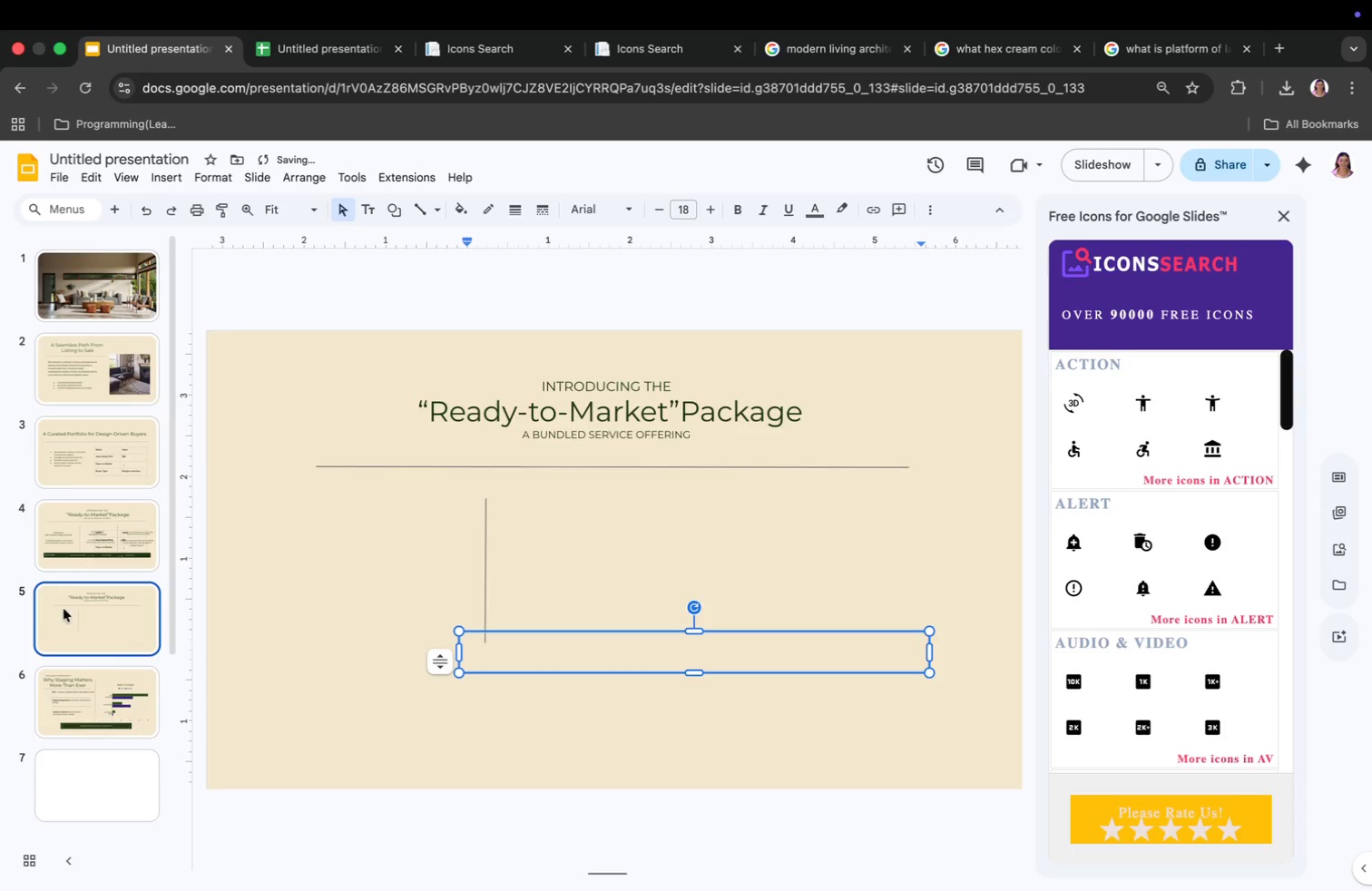 
left_click([350, 559])
 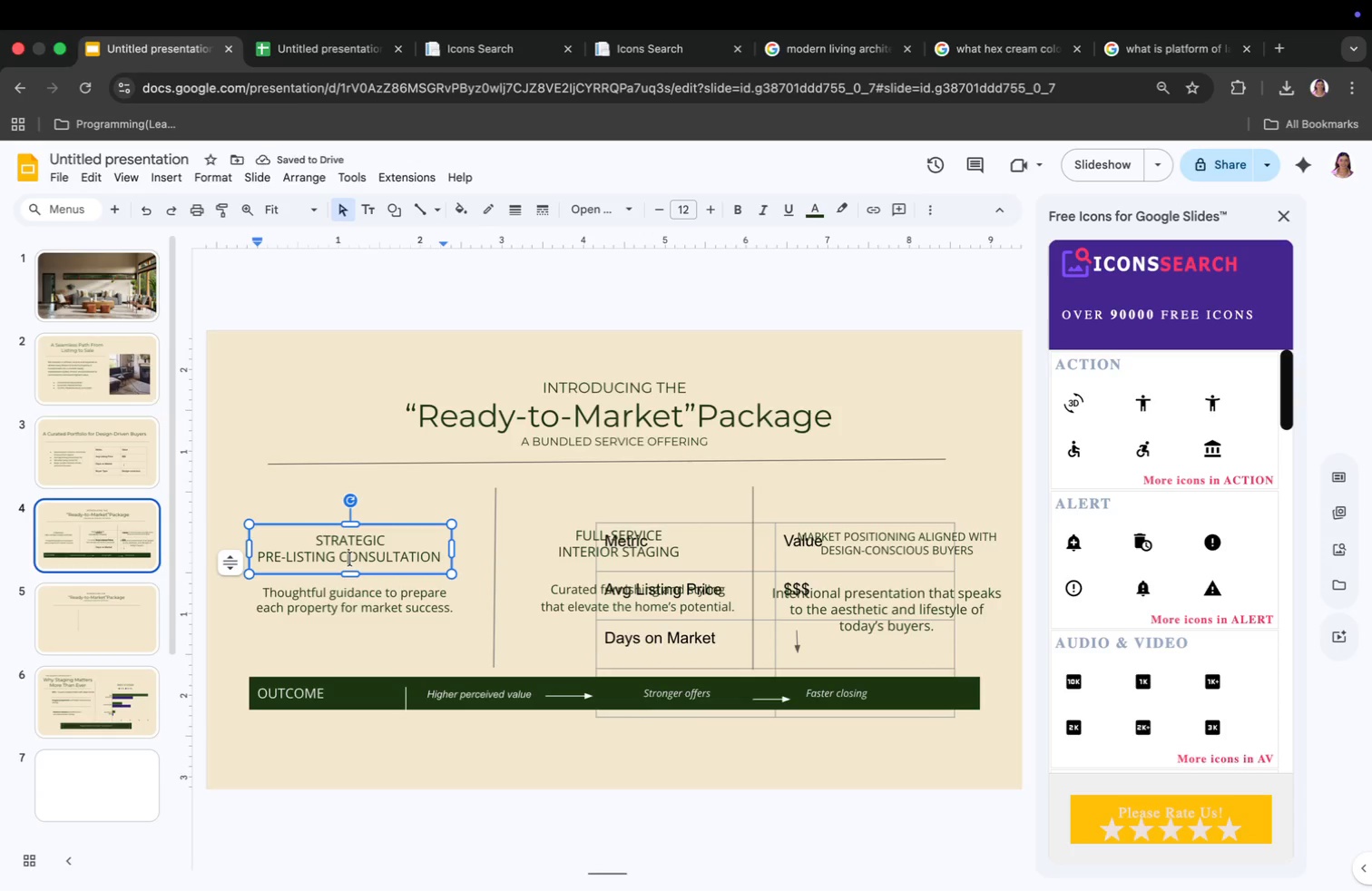 
key(Meta+CommandLeft)
 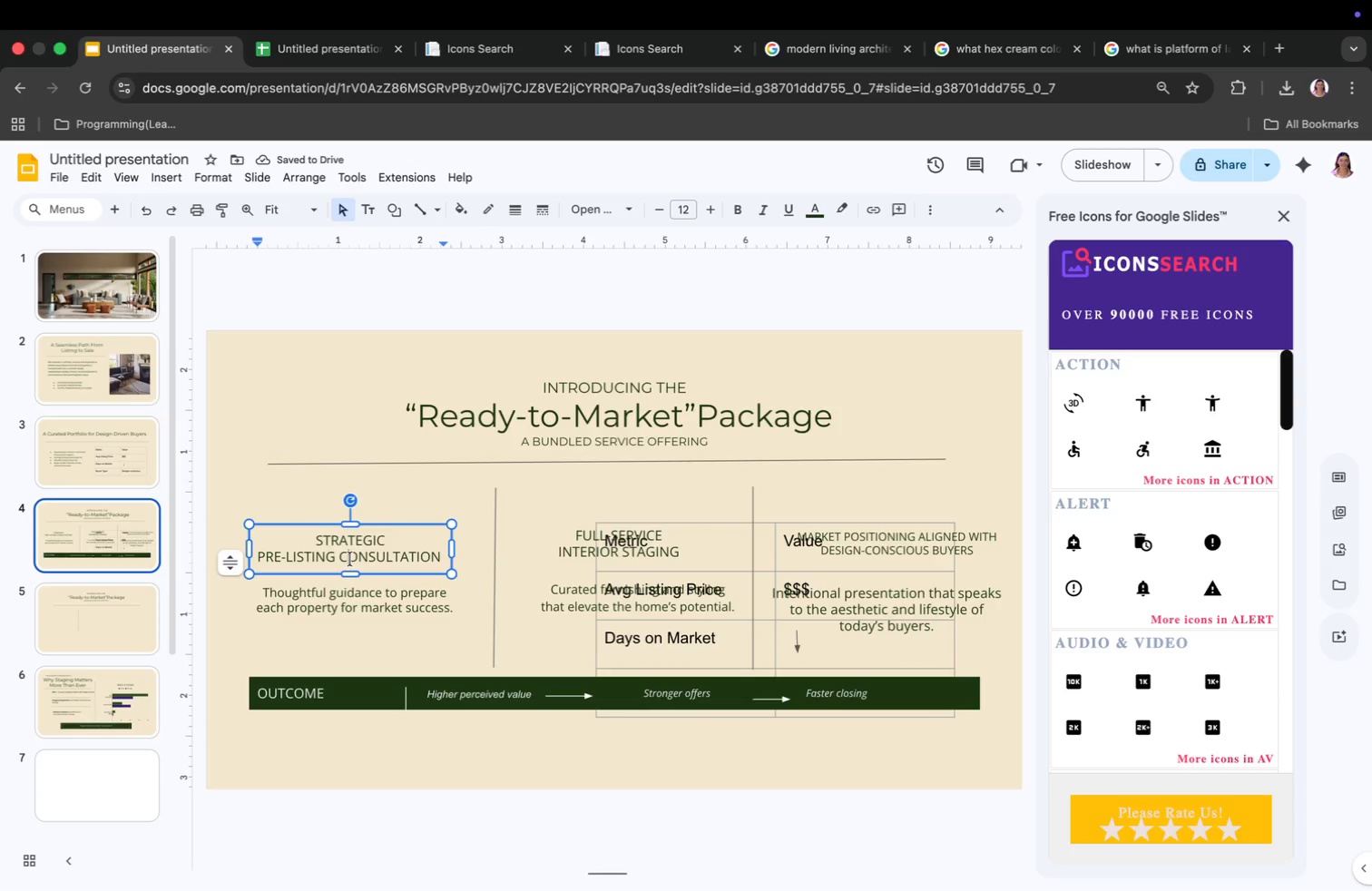 
key(Meta+A)
 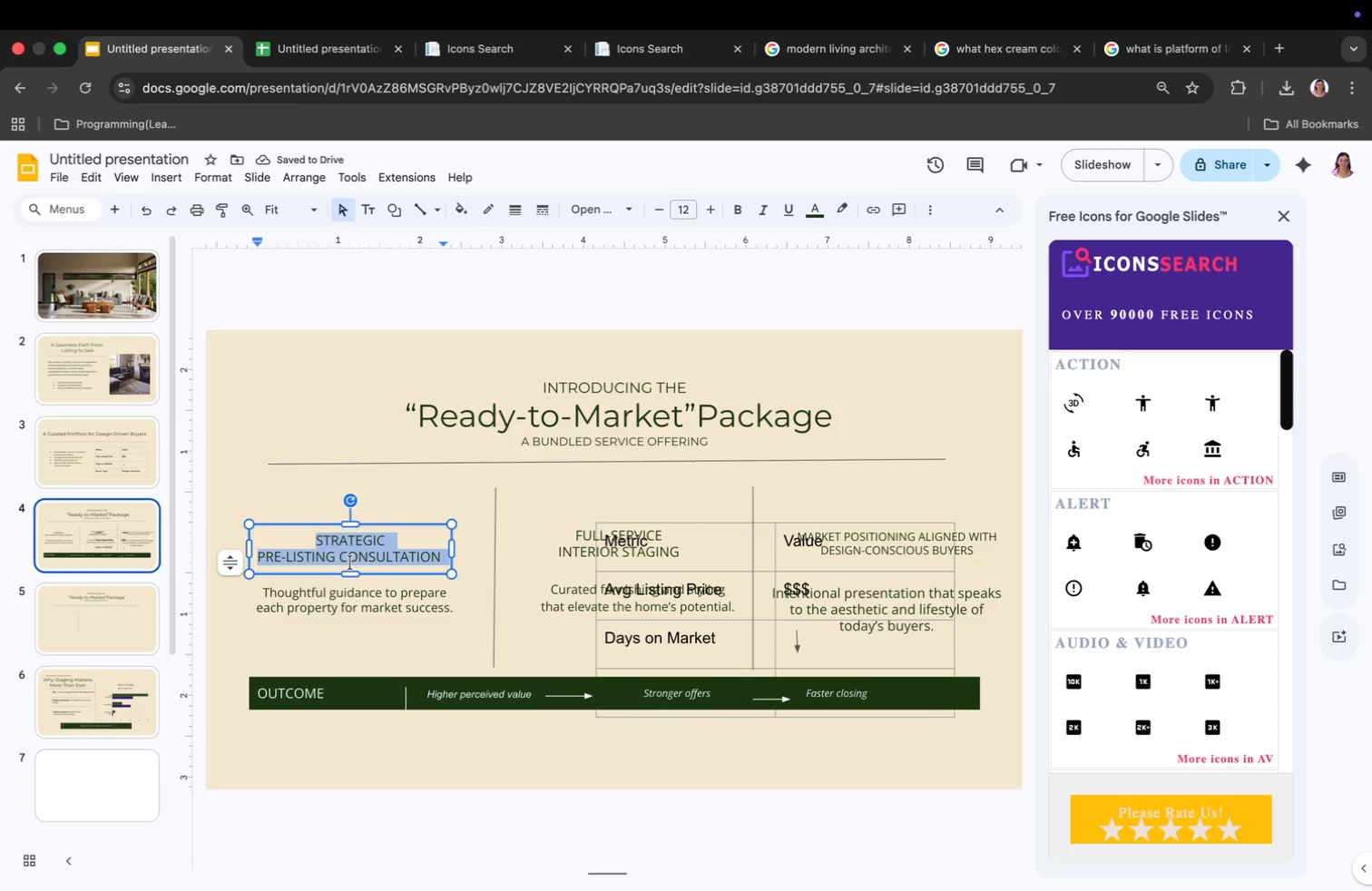 
key(Meta+C)
 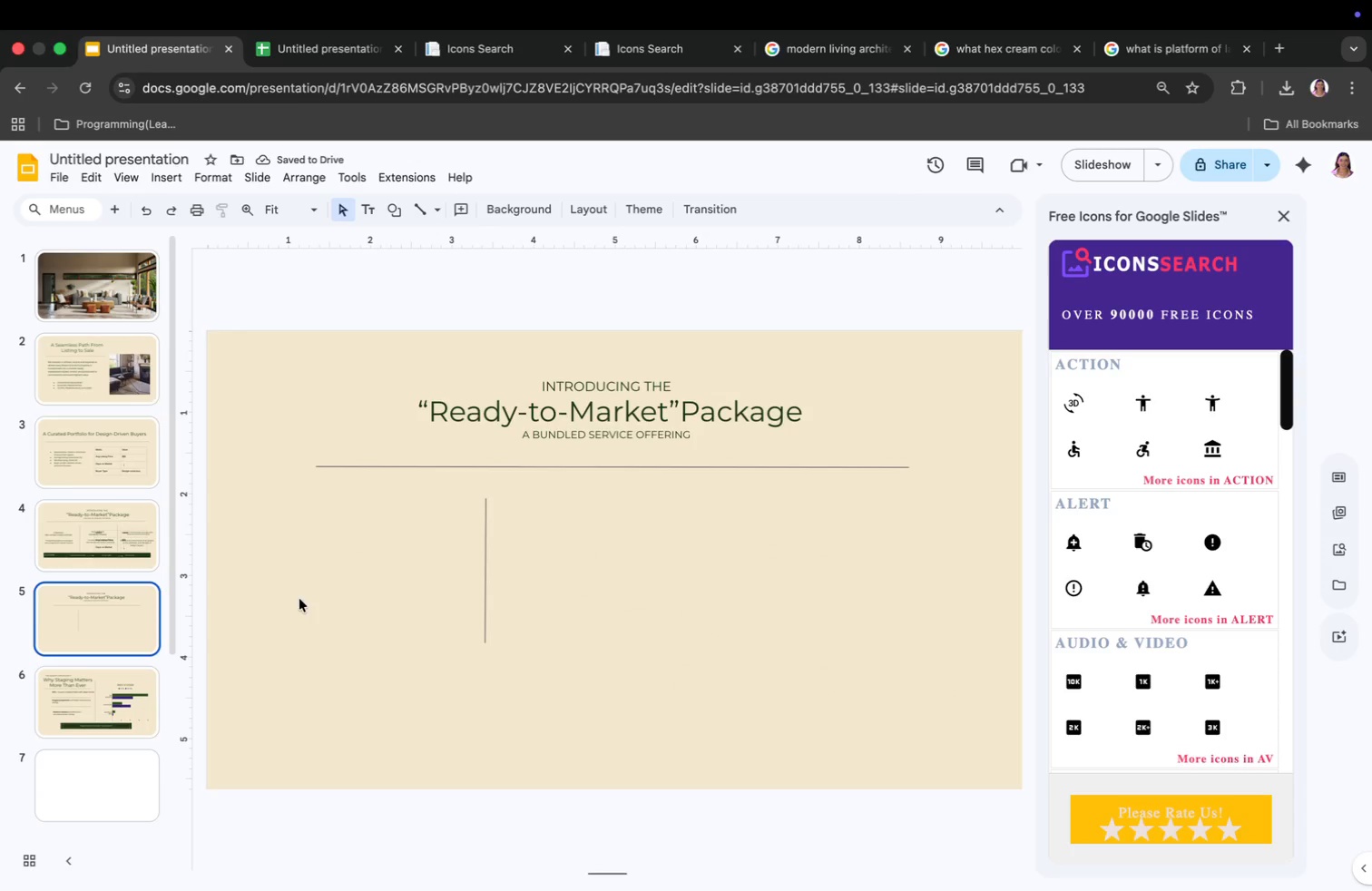 
left_click([433, 552])
 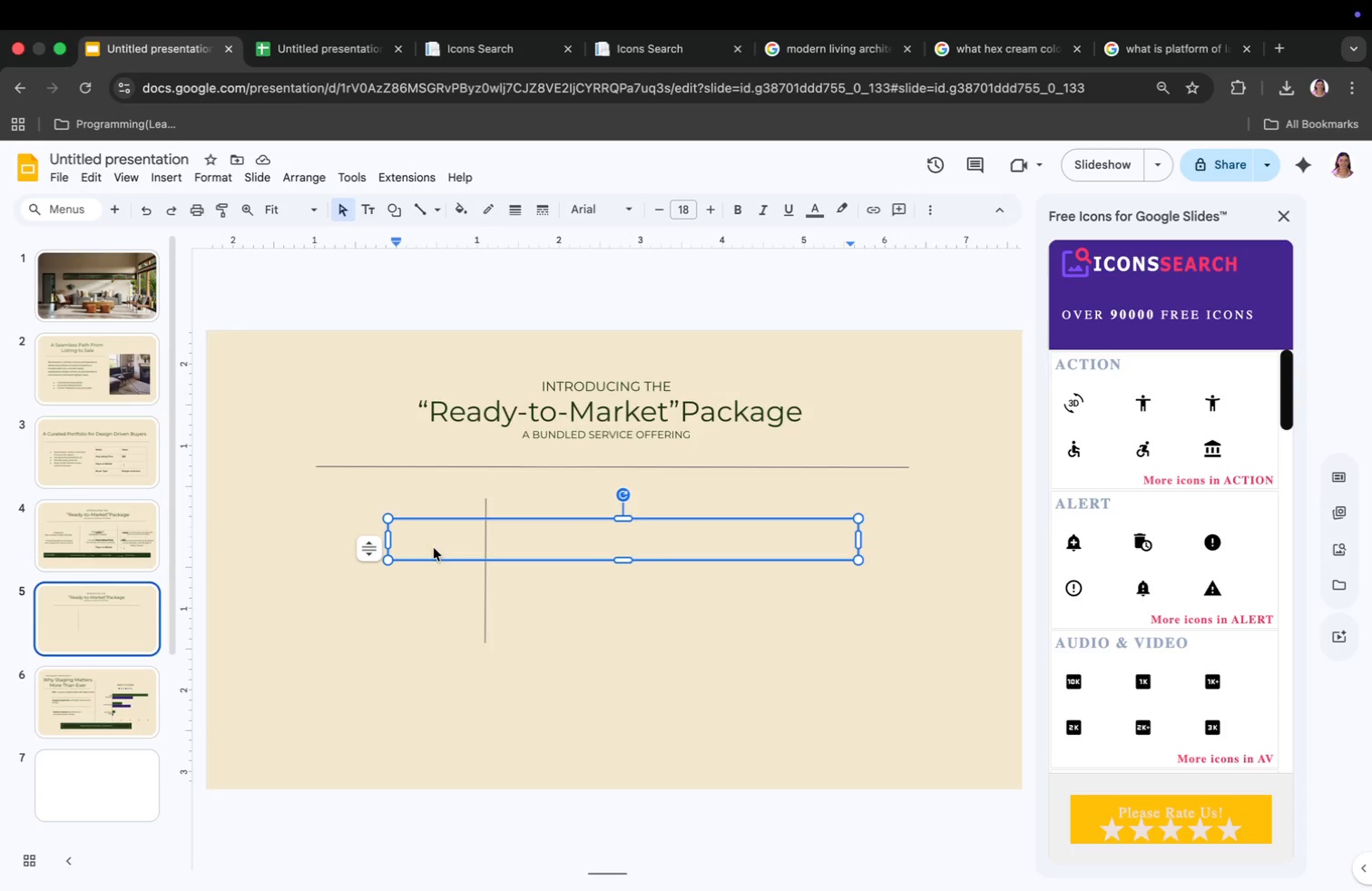 
key(Meta+V)
 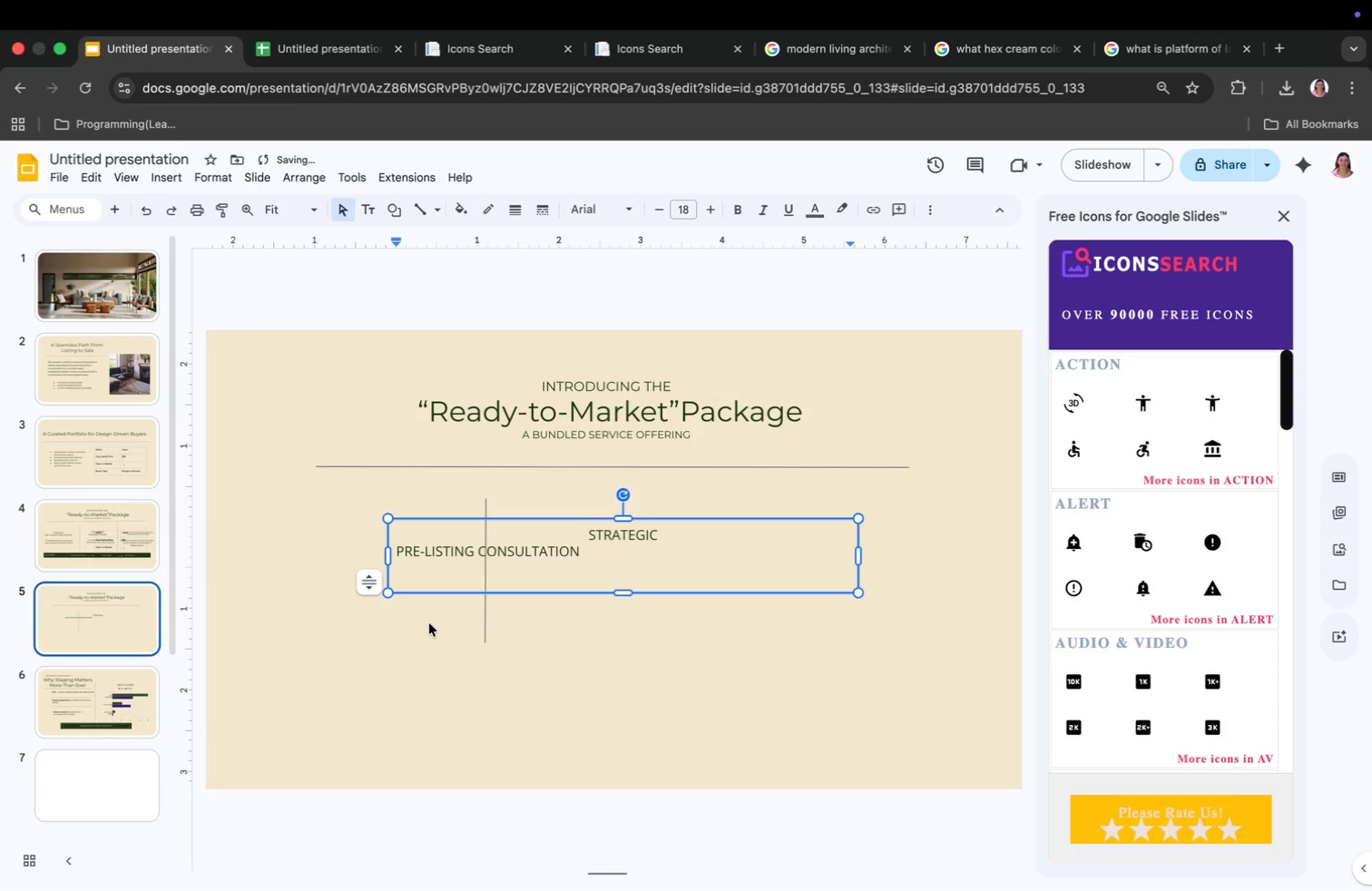 
left_click_drag(start_coordinate=[859, 554], to_coordinate=[606, 580])
 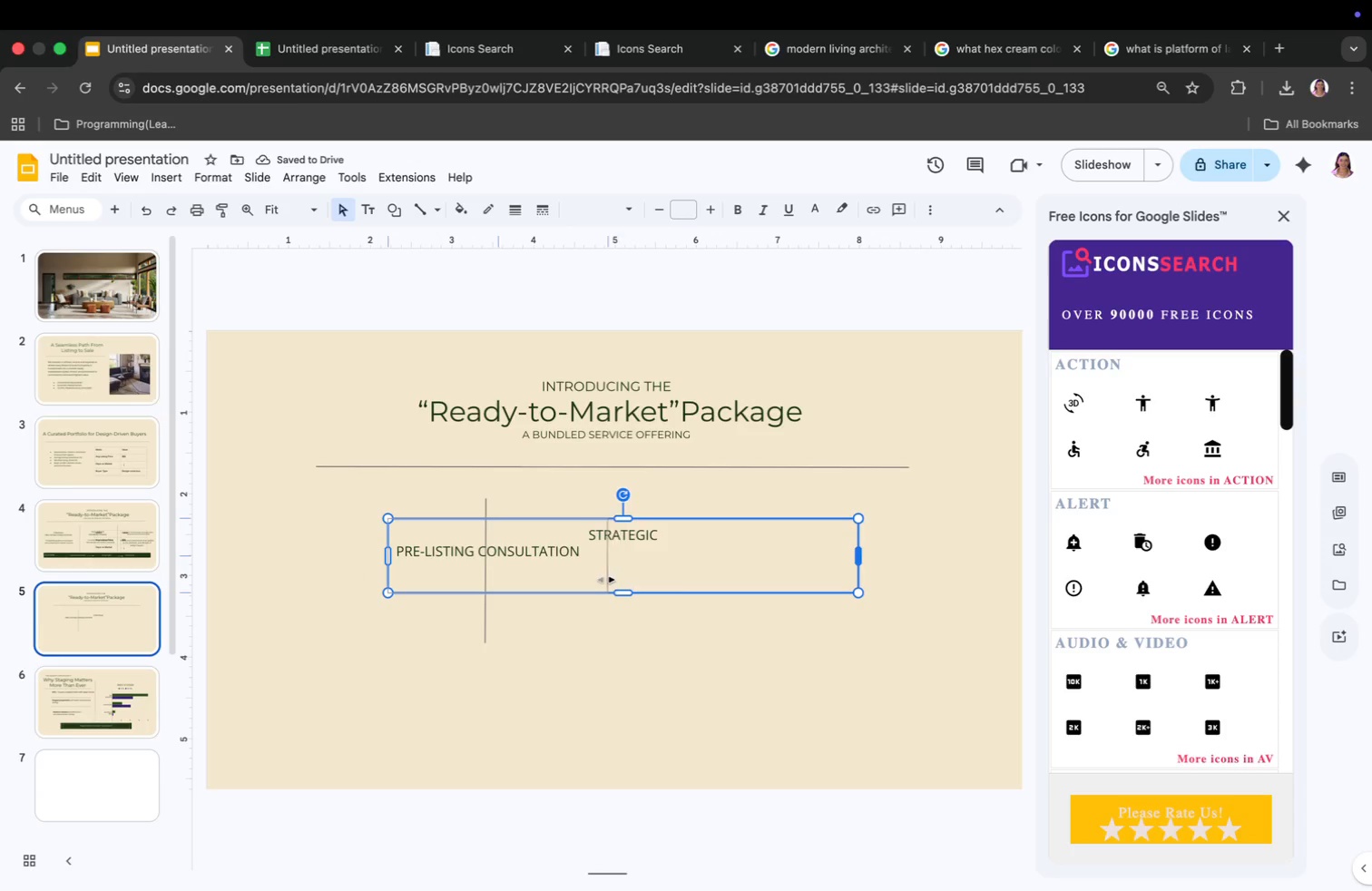 
left_click_drag(start_coordinate=[503, 588], to_coordinate=[377, 576])
 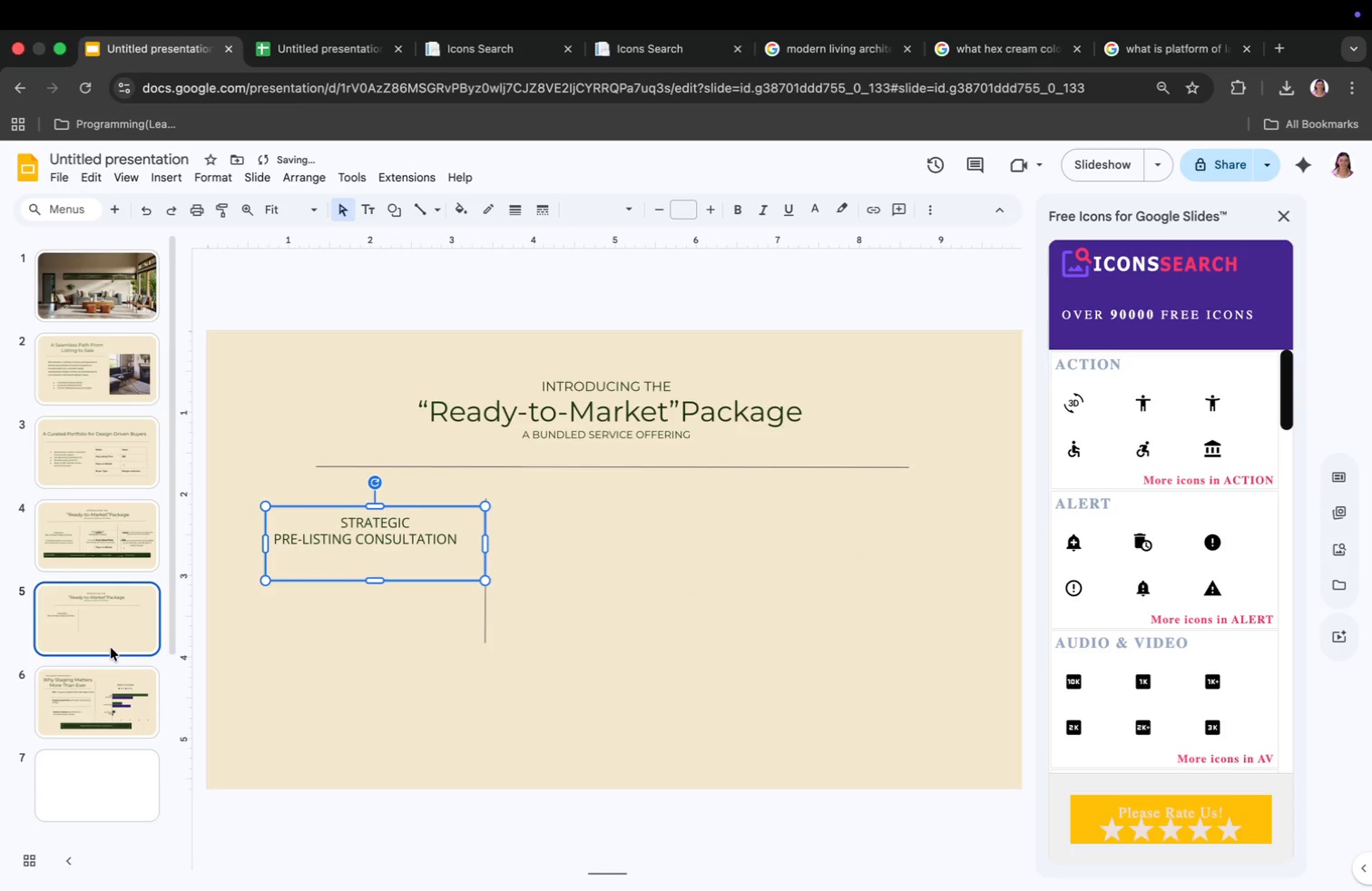 
left_click([94, 532])
 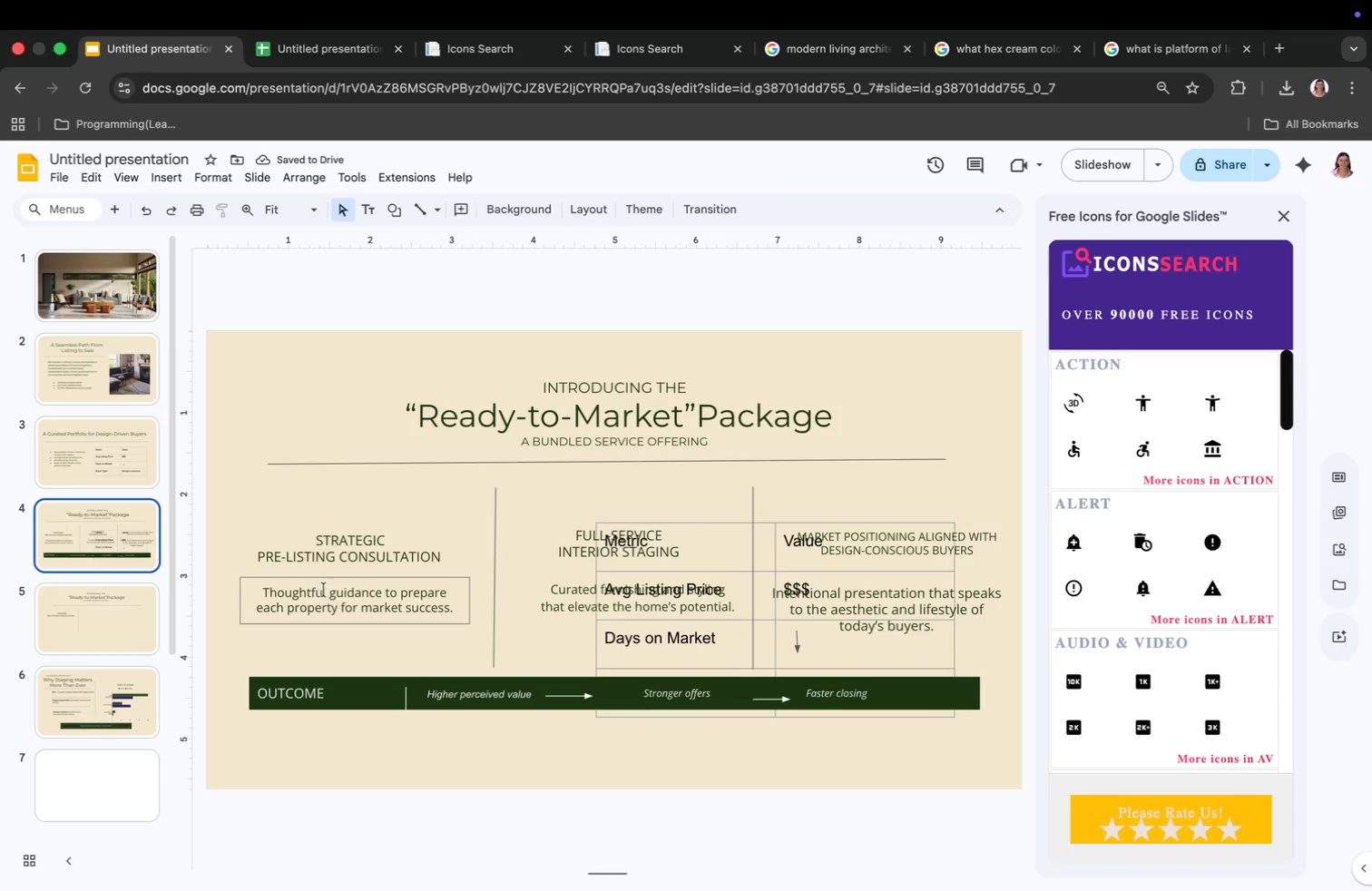 
left_click([333, 602])
 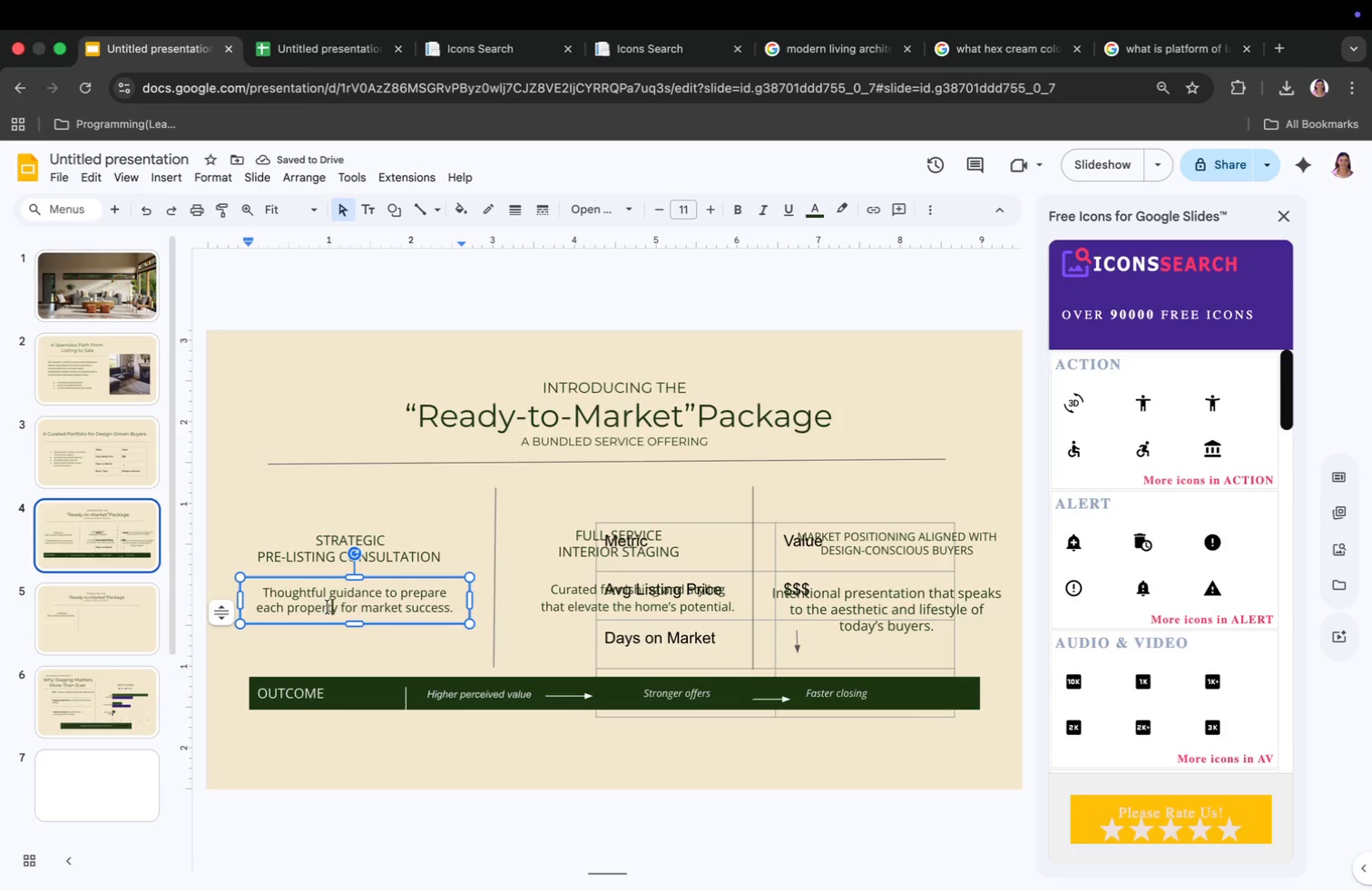 
key(Meta+CommandLeft)
 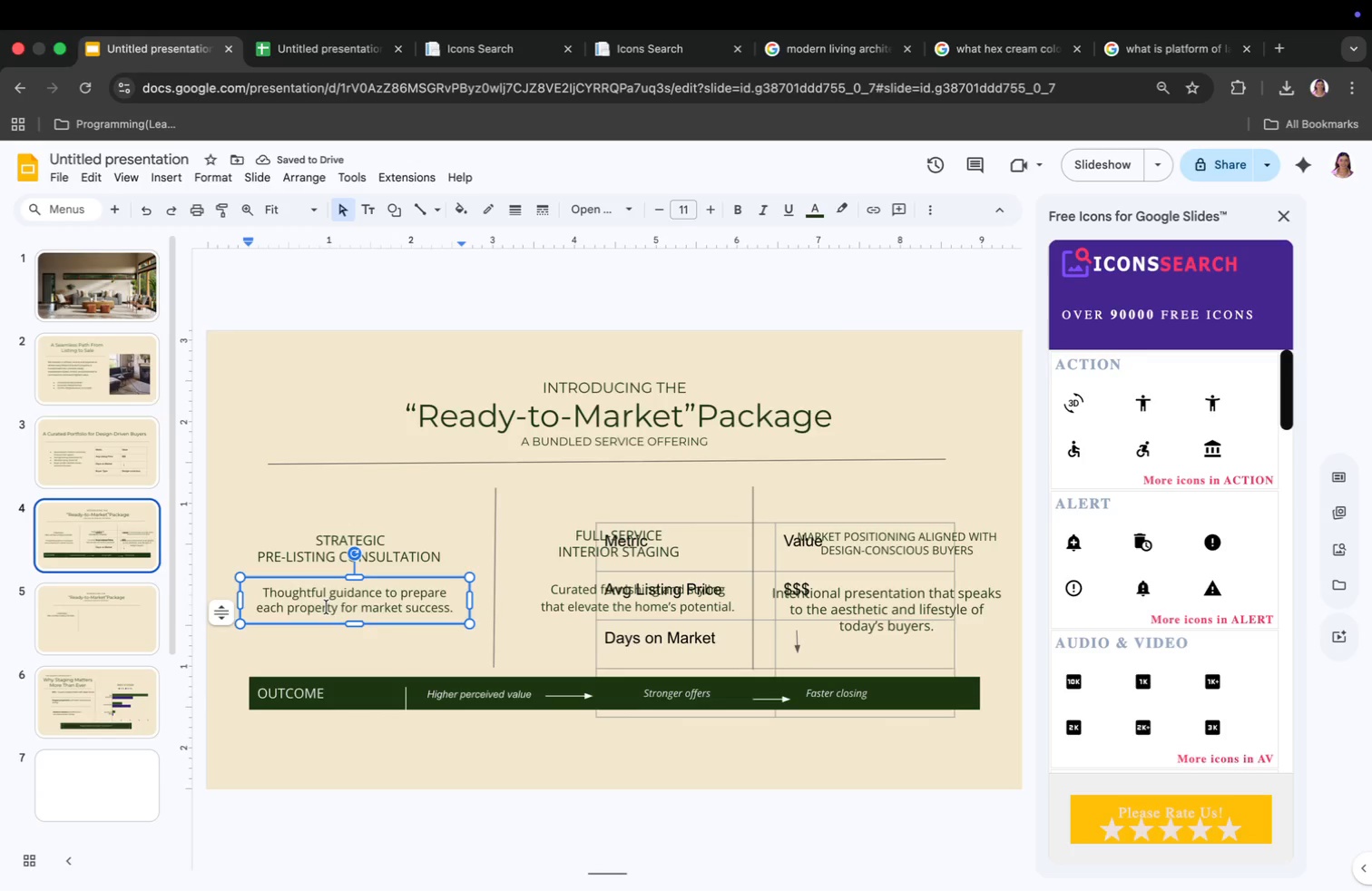 
key(Meta+A)
 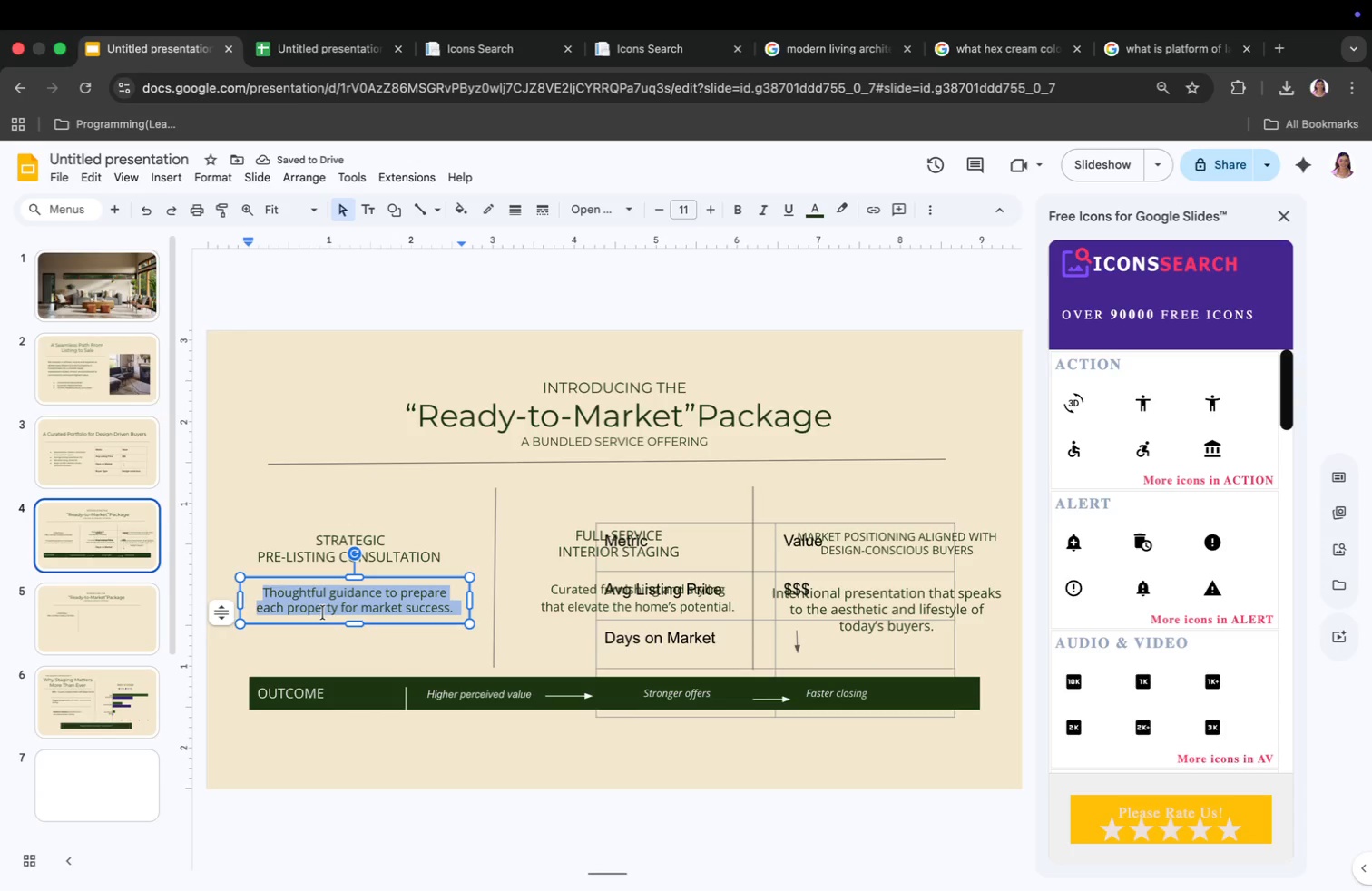 
key(Meta+CommandLeft)
 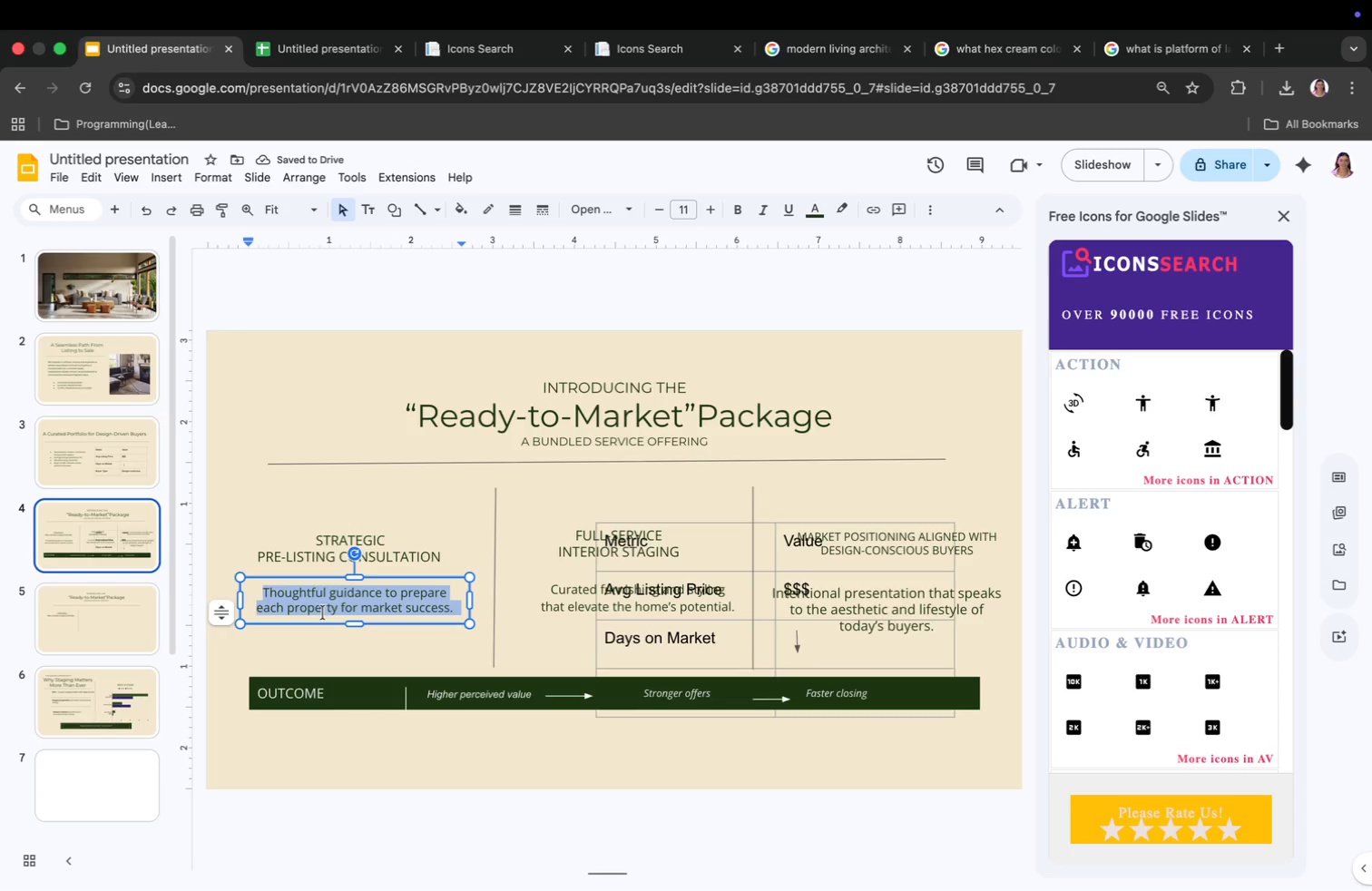 
key(Meta+C)
 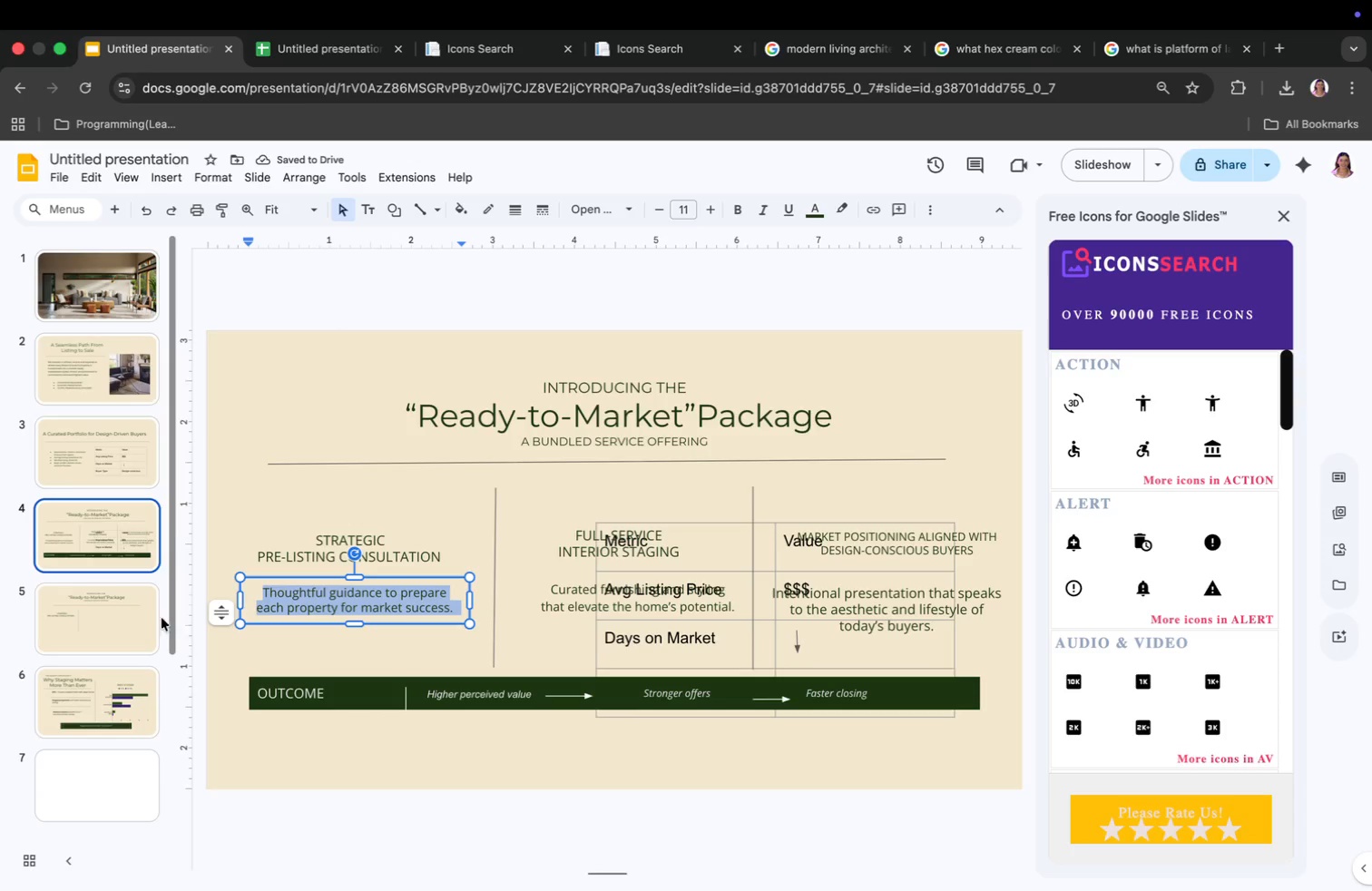 
left_click([140, 612])
 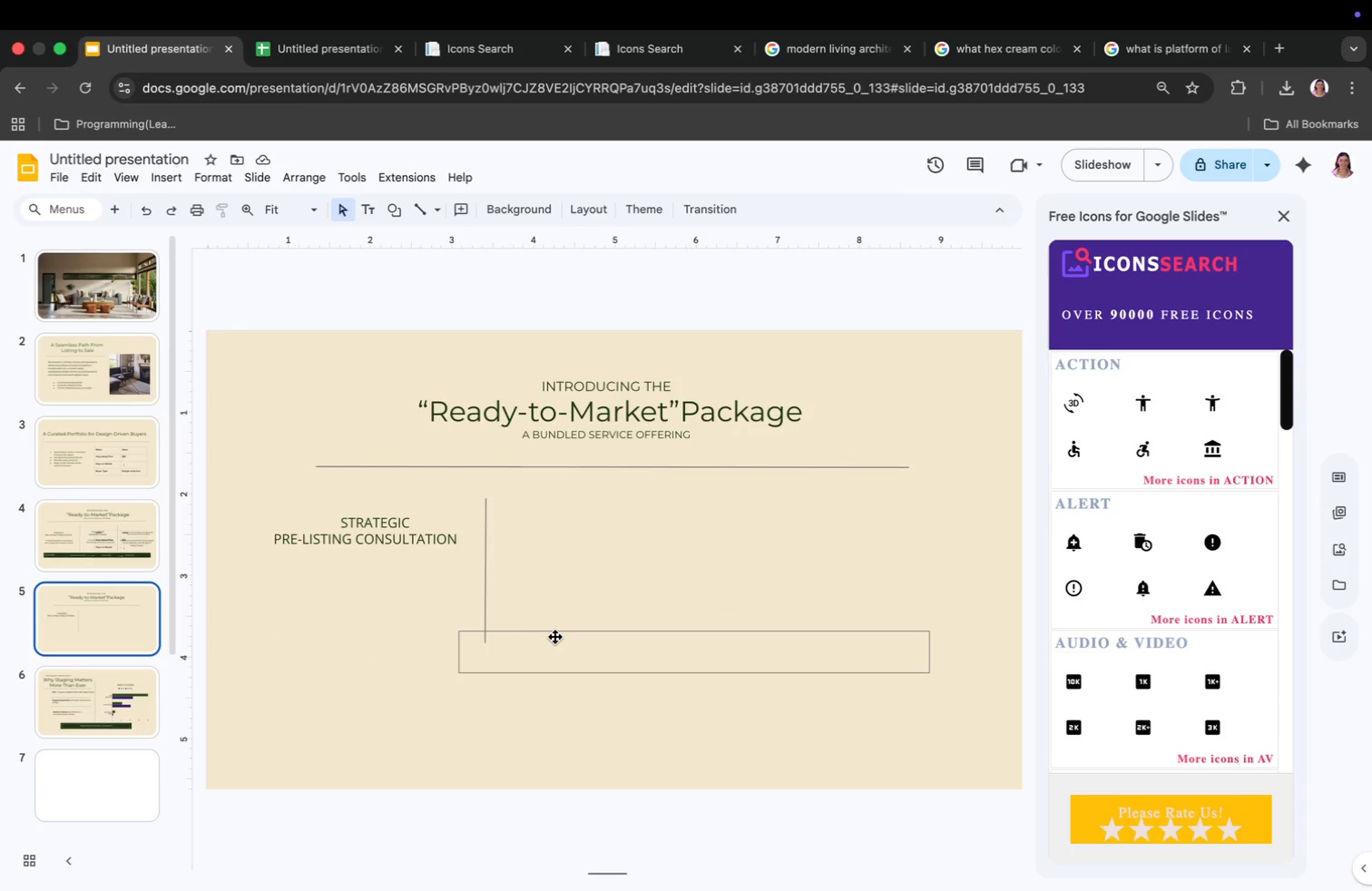 
left_click([557, 647])
 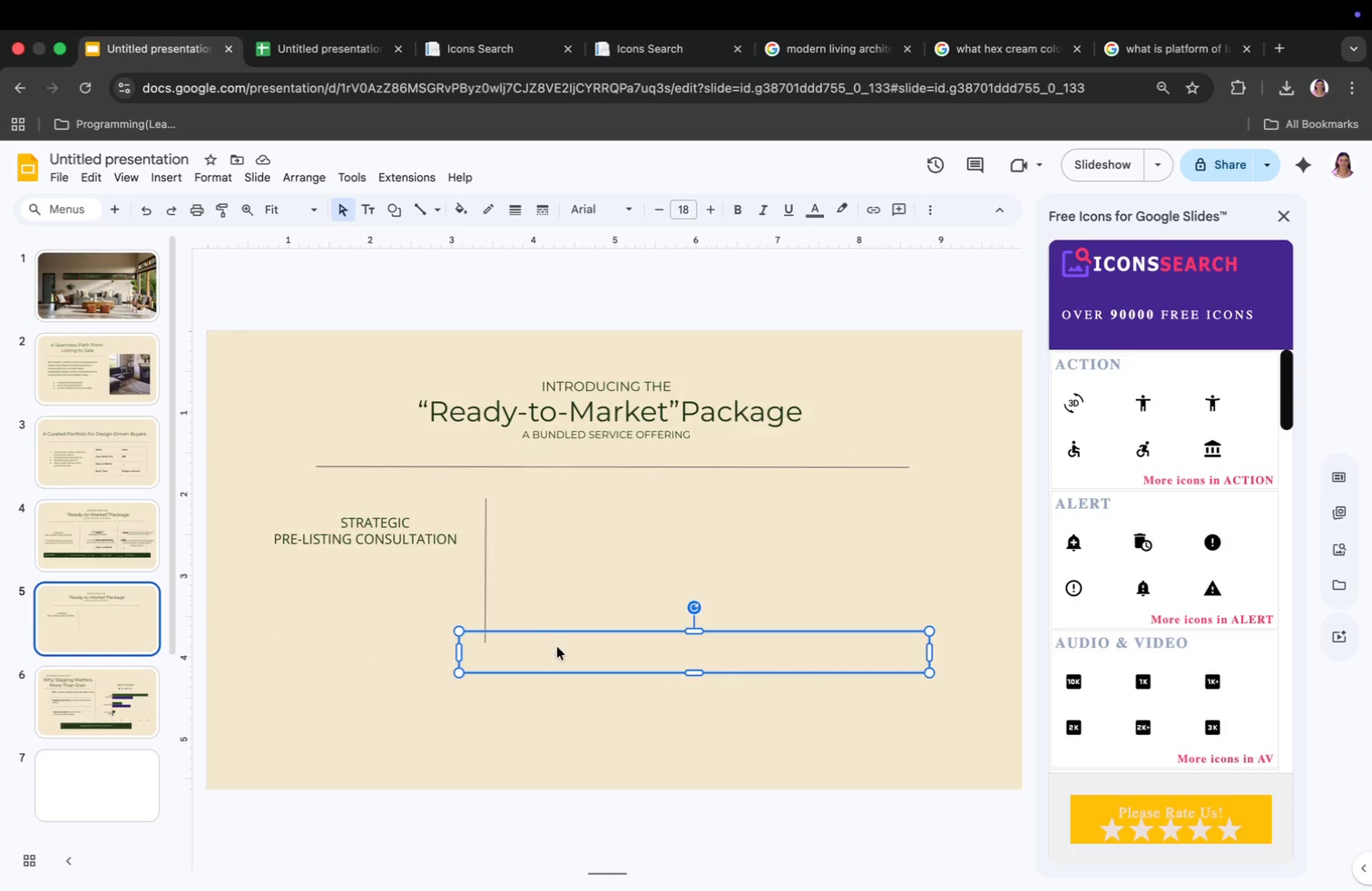 
double_click([557, 647])
 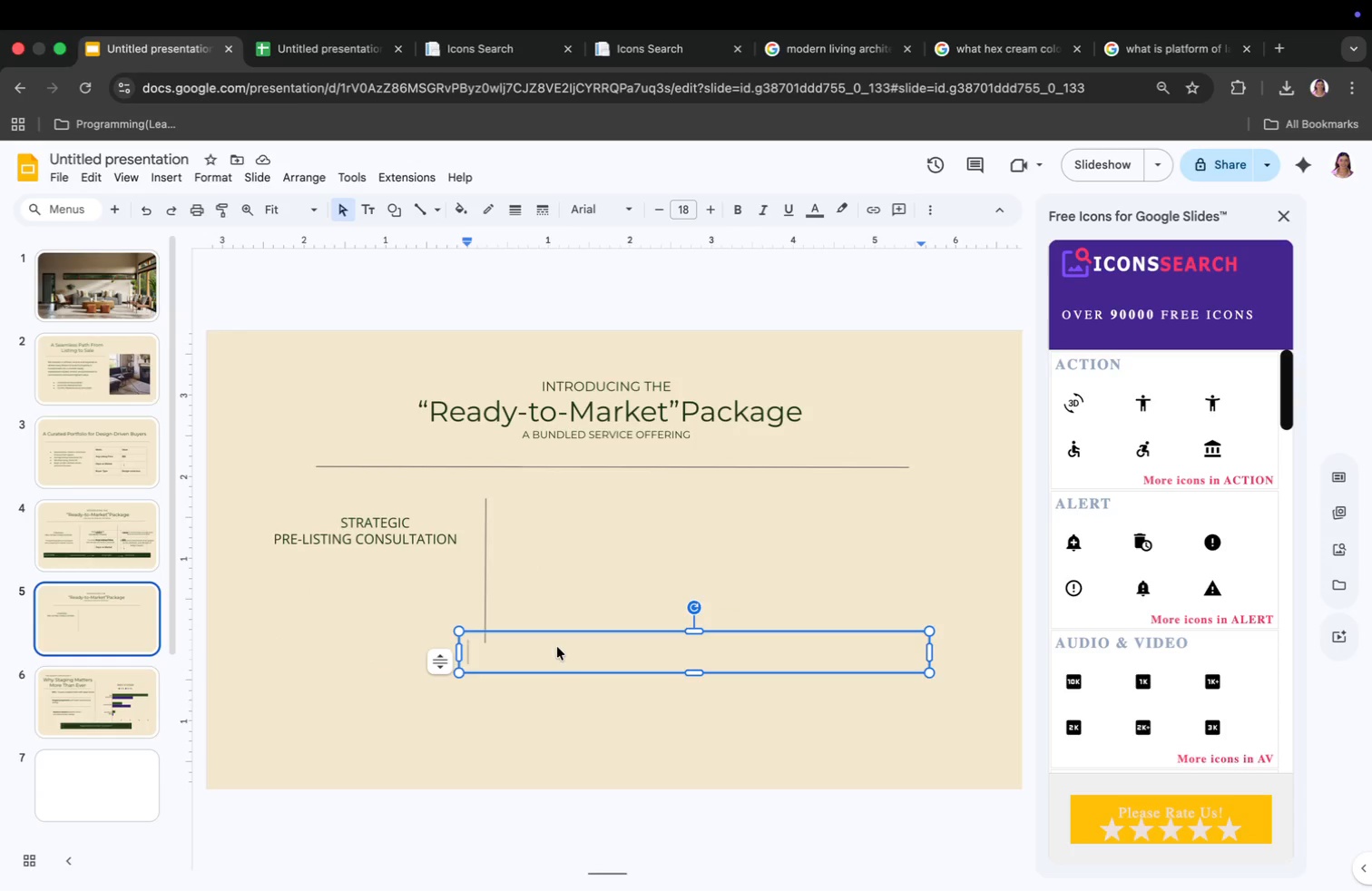 
key(Meta+CommandLeft)
 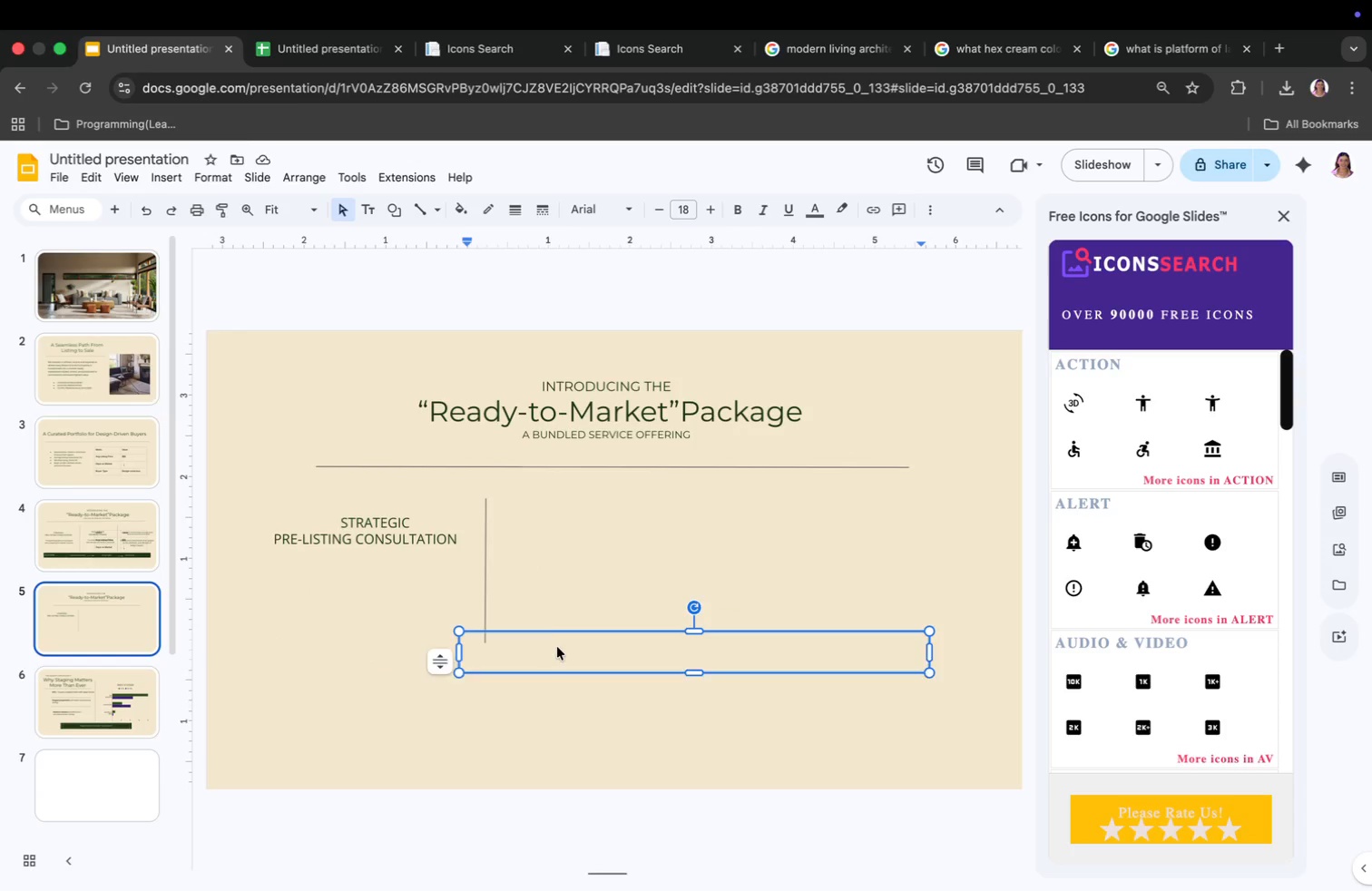 
key(Meta+V)
 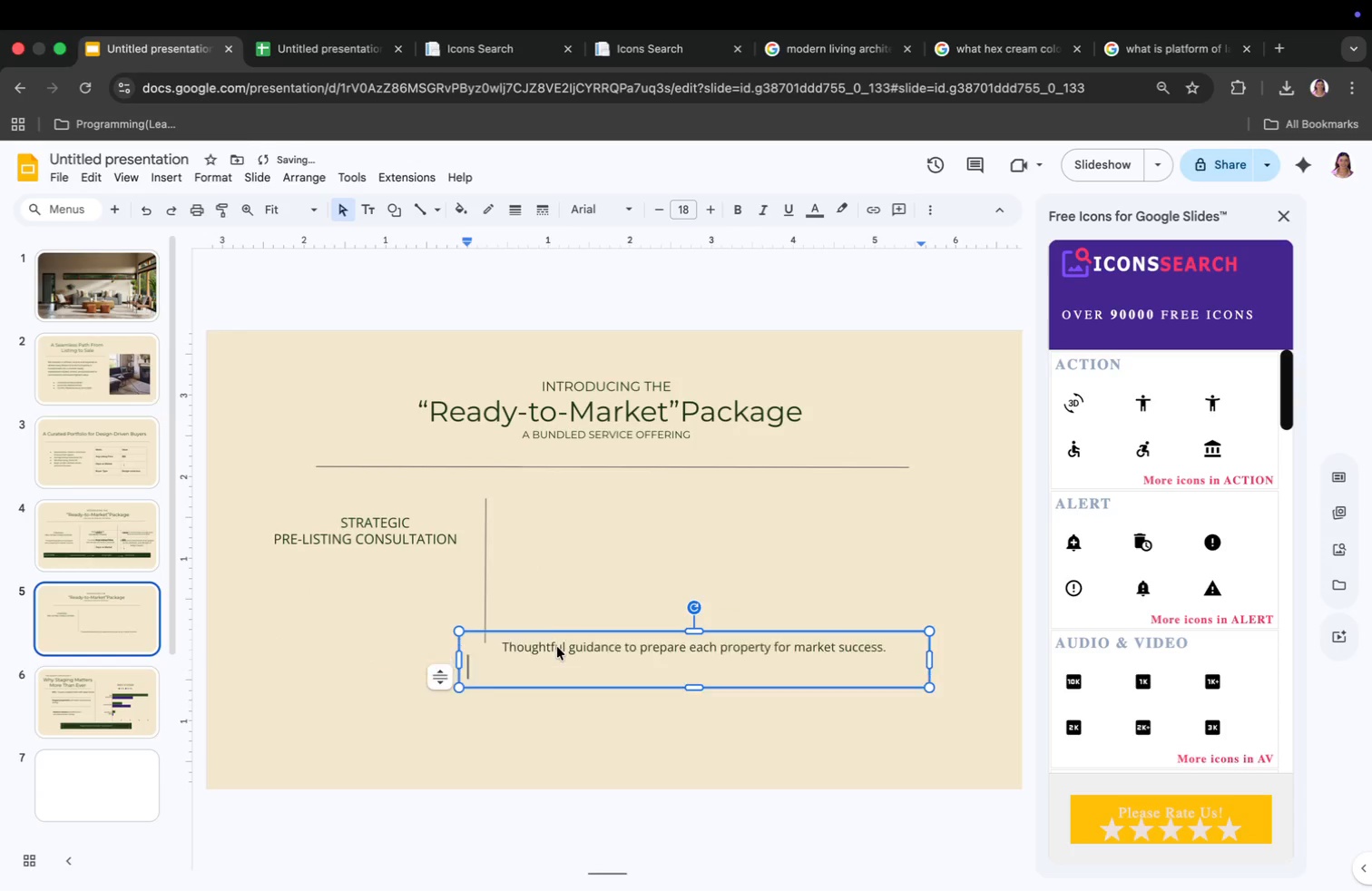 
left_click_drag(start_coordinate=[927, 666], to_coordinate=[681, 709])
 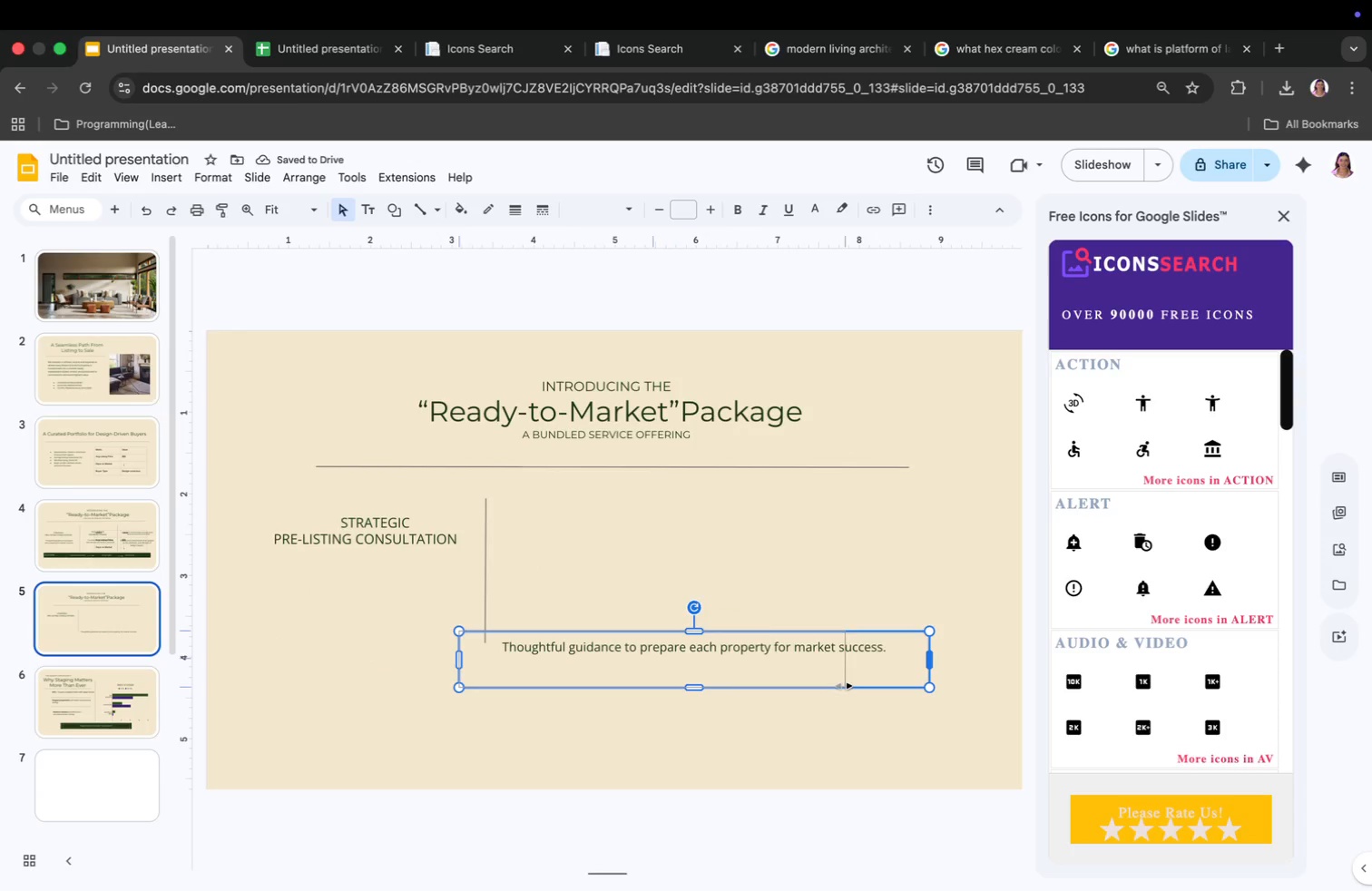 
left_click_drag(start_coordinate=[583, 697], to_coordinate=[377, 639])
 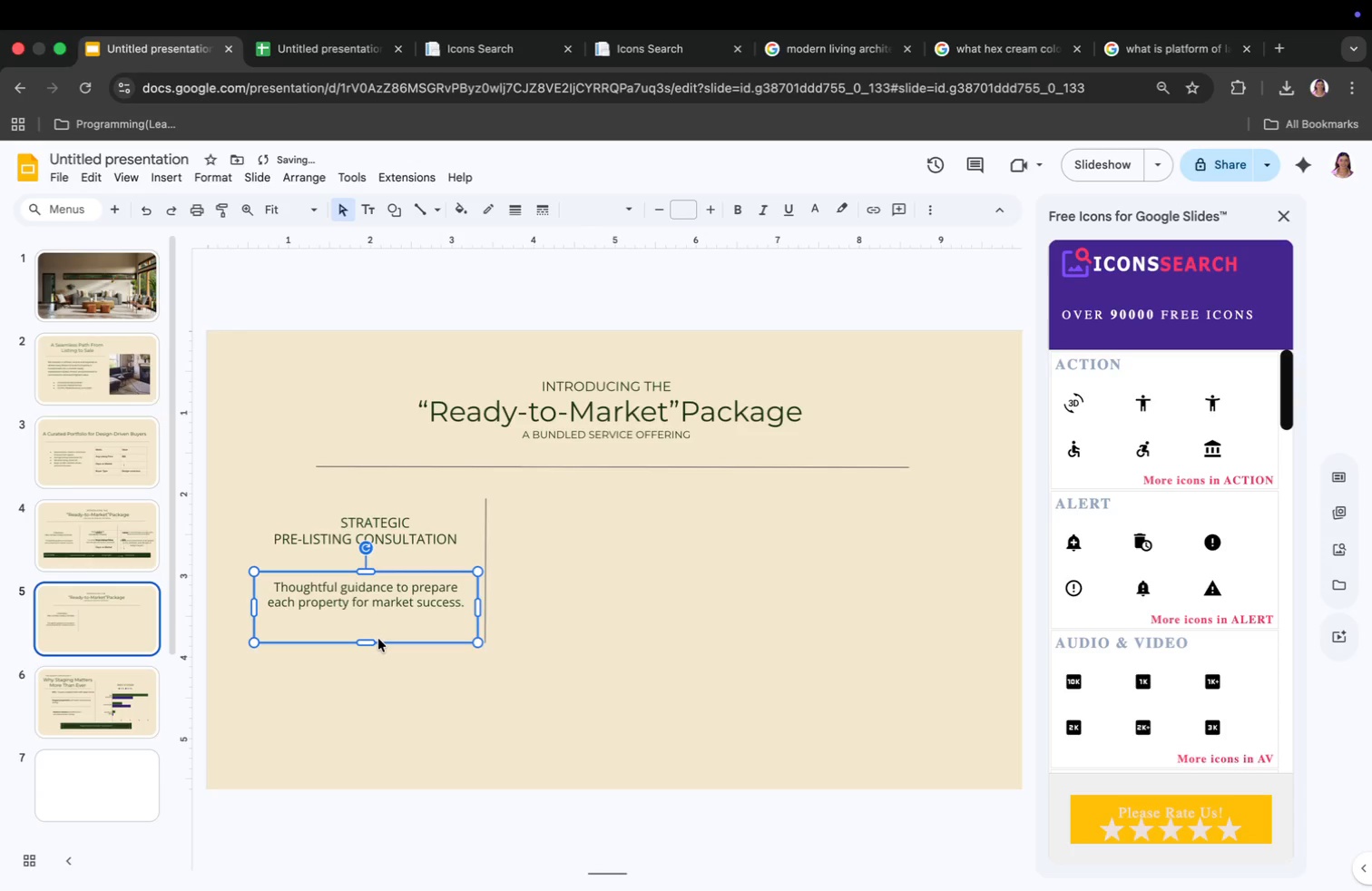 
left_click([600, 655])
 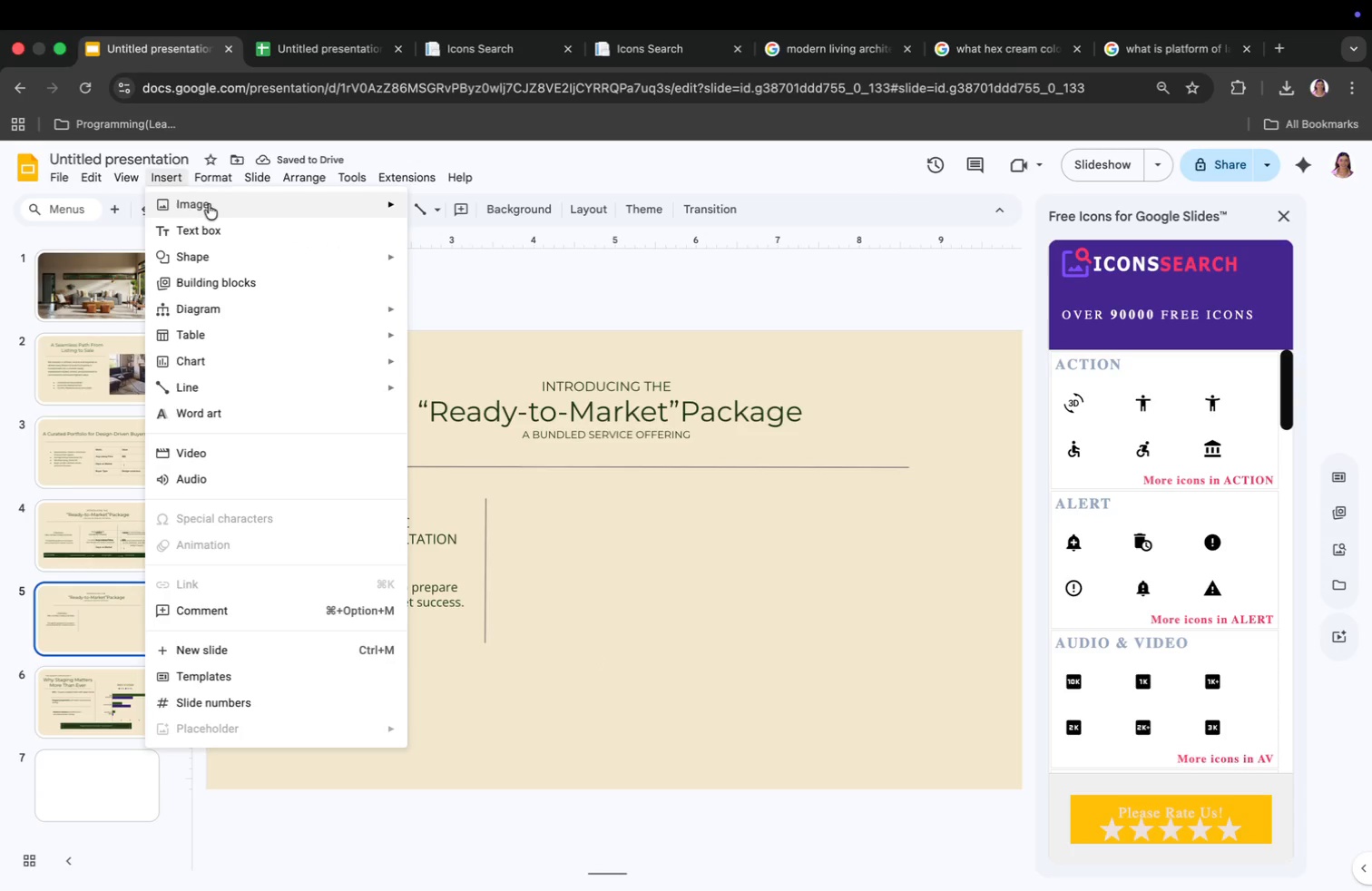 
left_click([226, 236])
 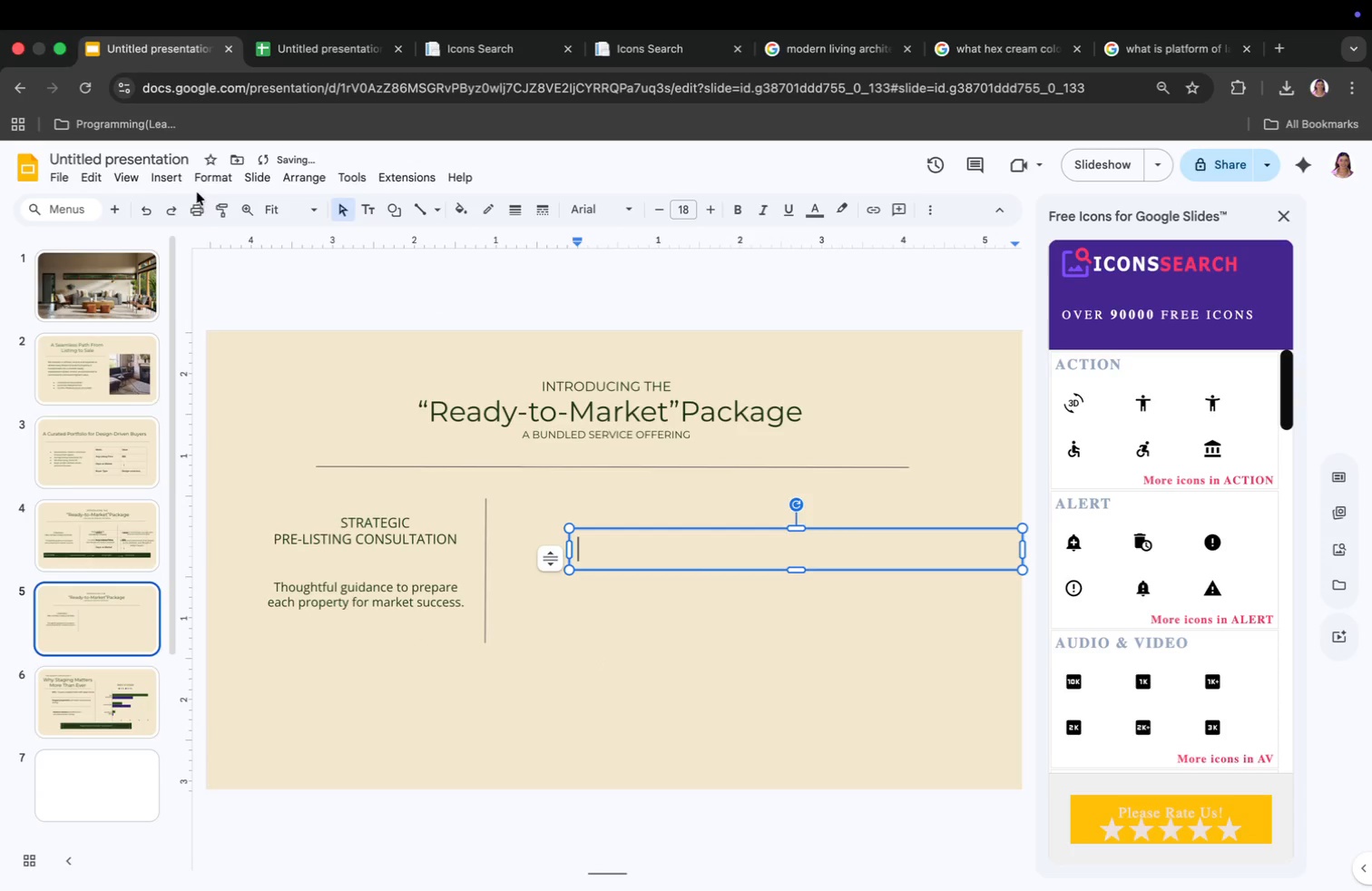 
left_click([175, 180])
 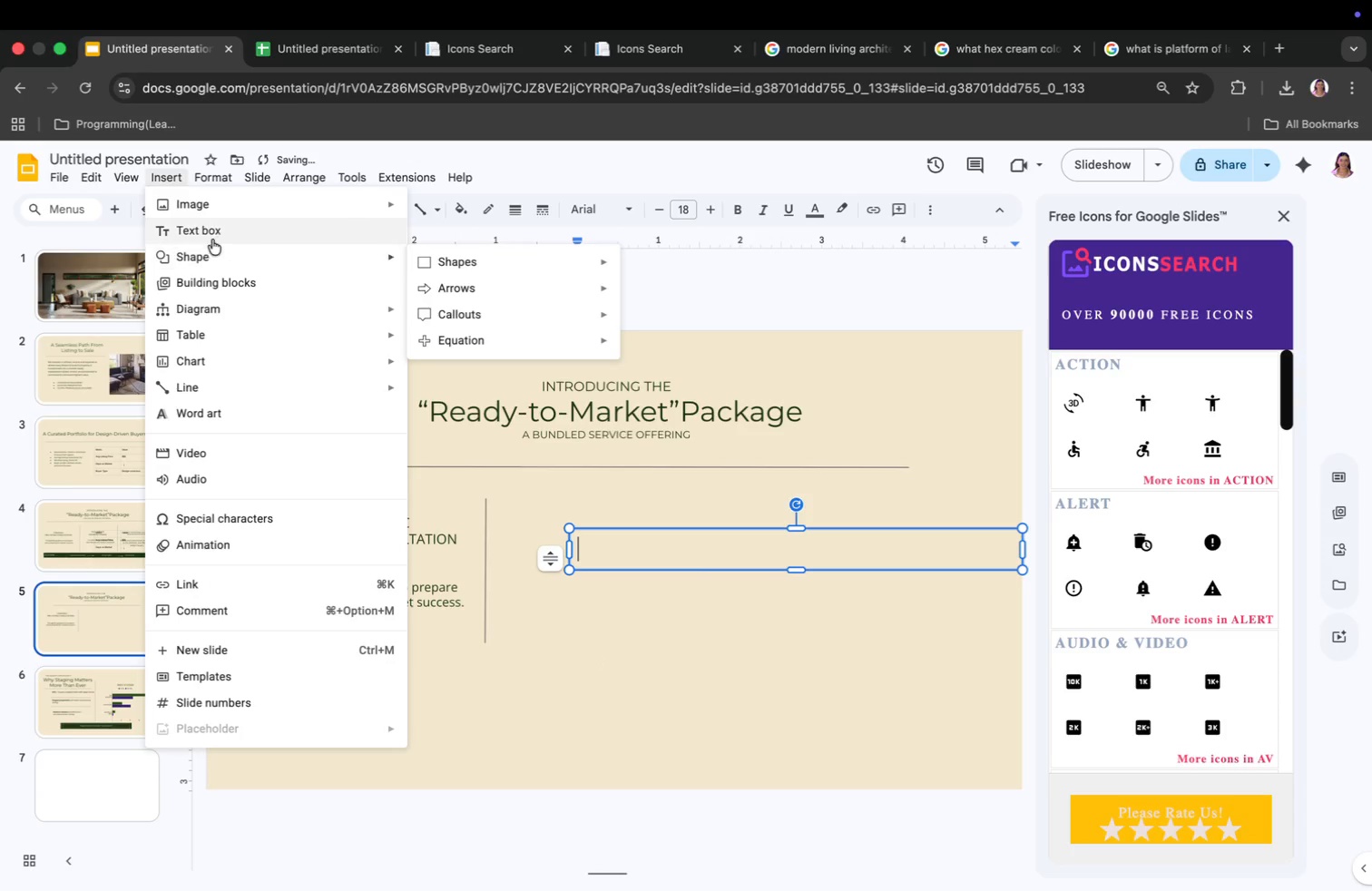 
left_click([213, 235])
 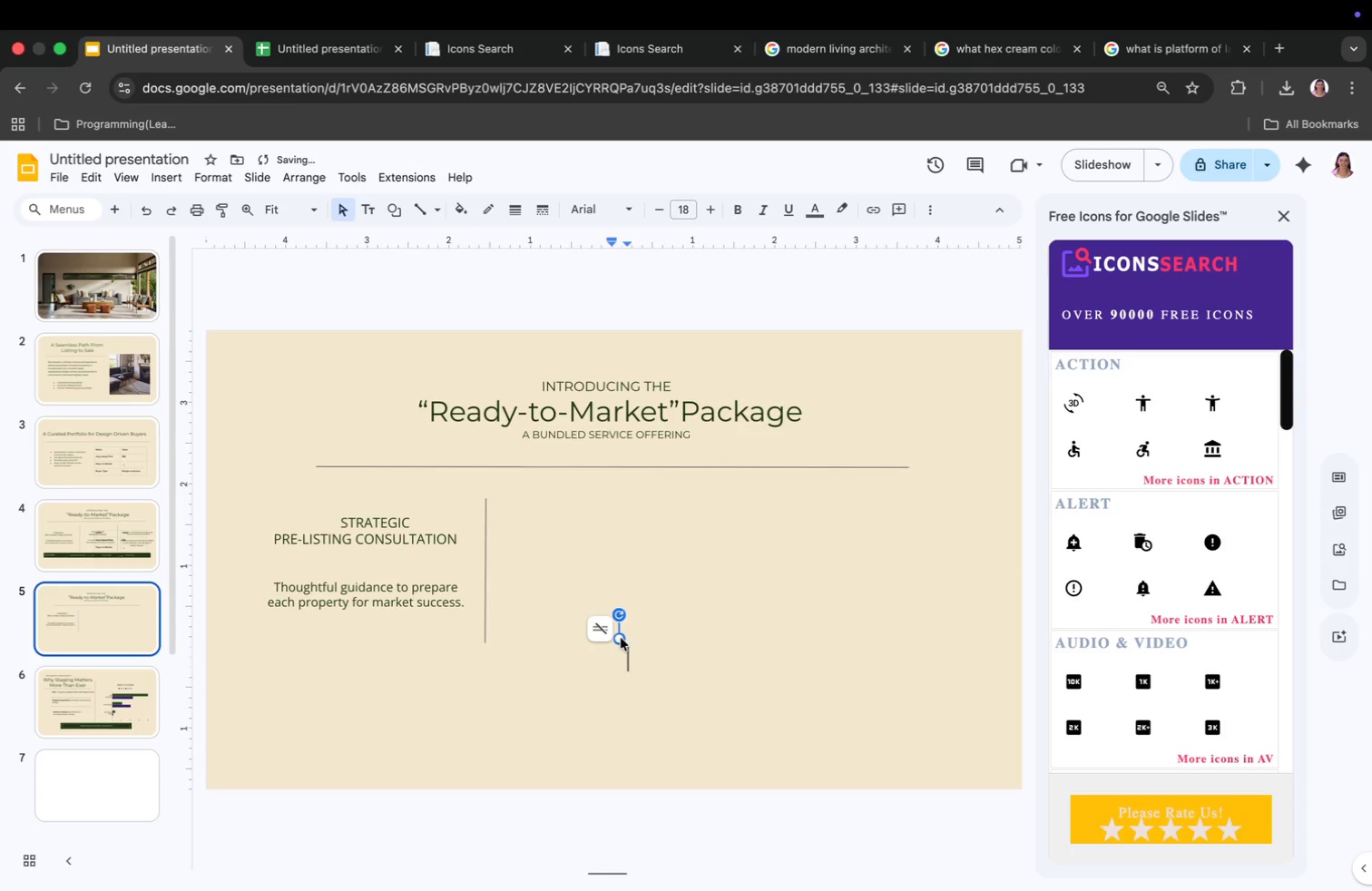 
double_click([623, 653])
 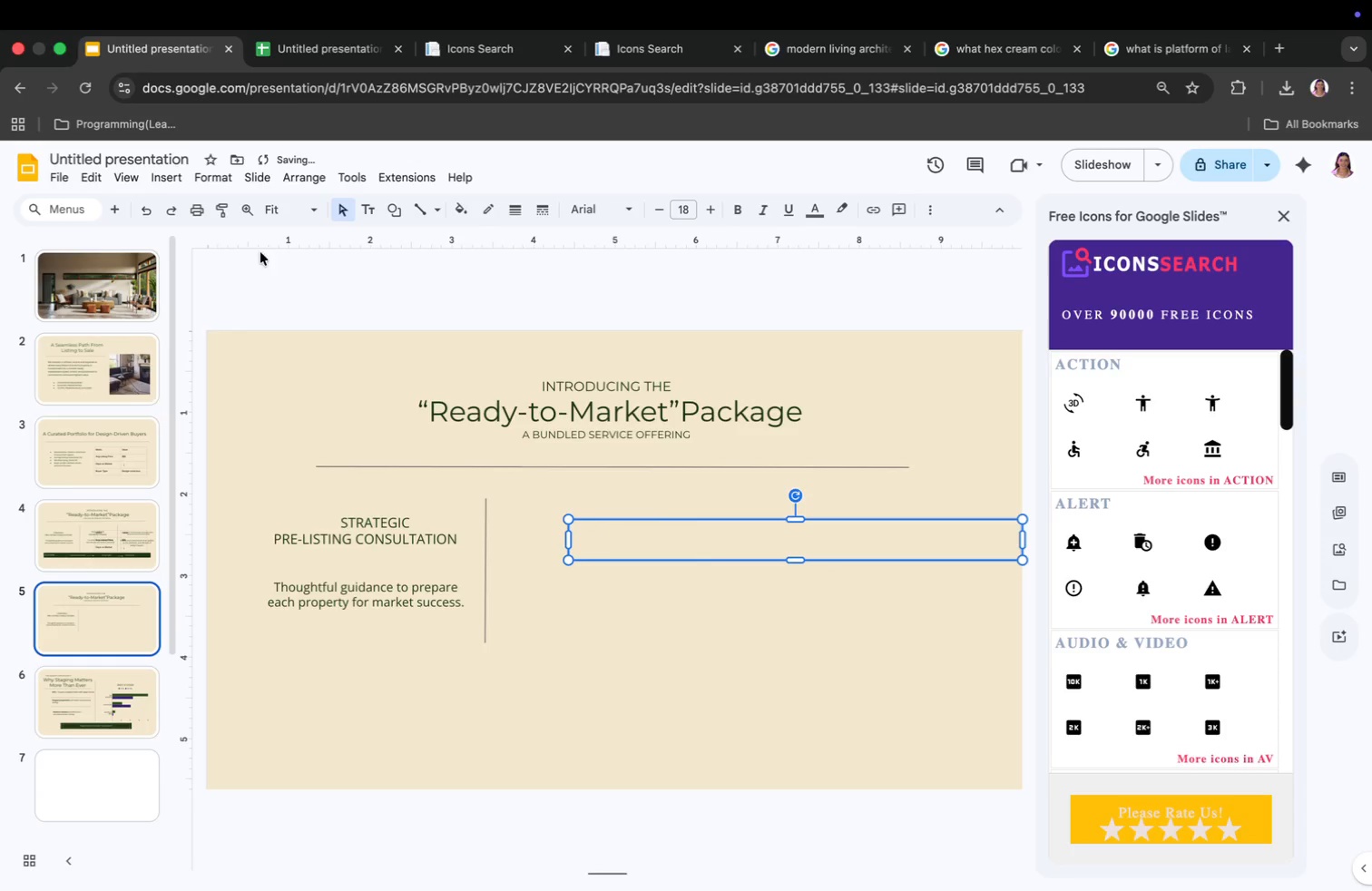 
left_click_drag(start_coordinate=[594, 572], to_coordinate=[596, 563])
 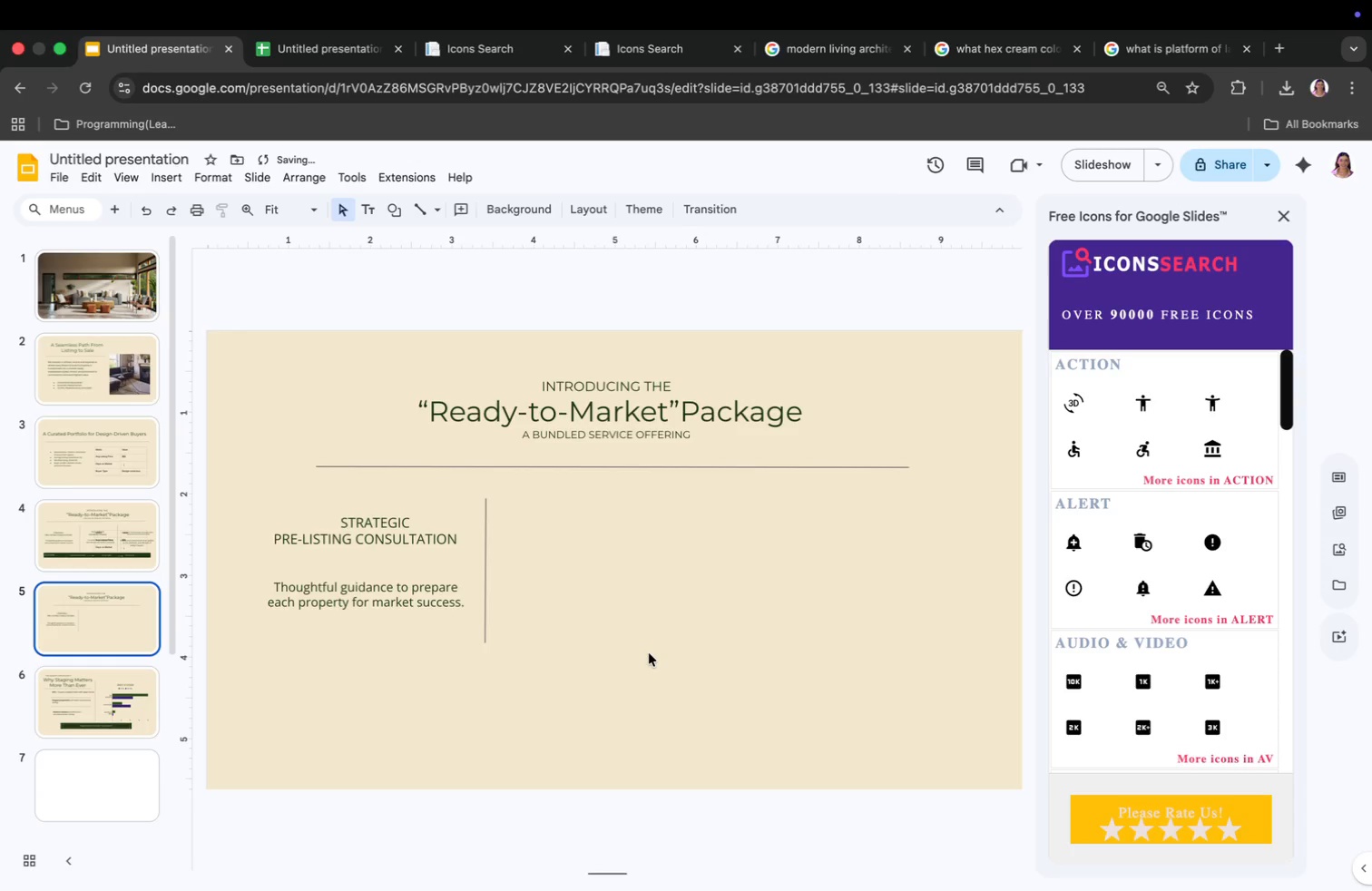 
left_click([182, 182])
 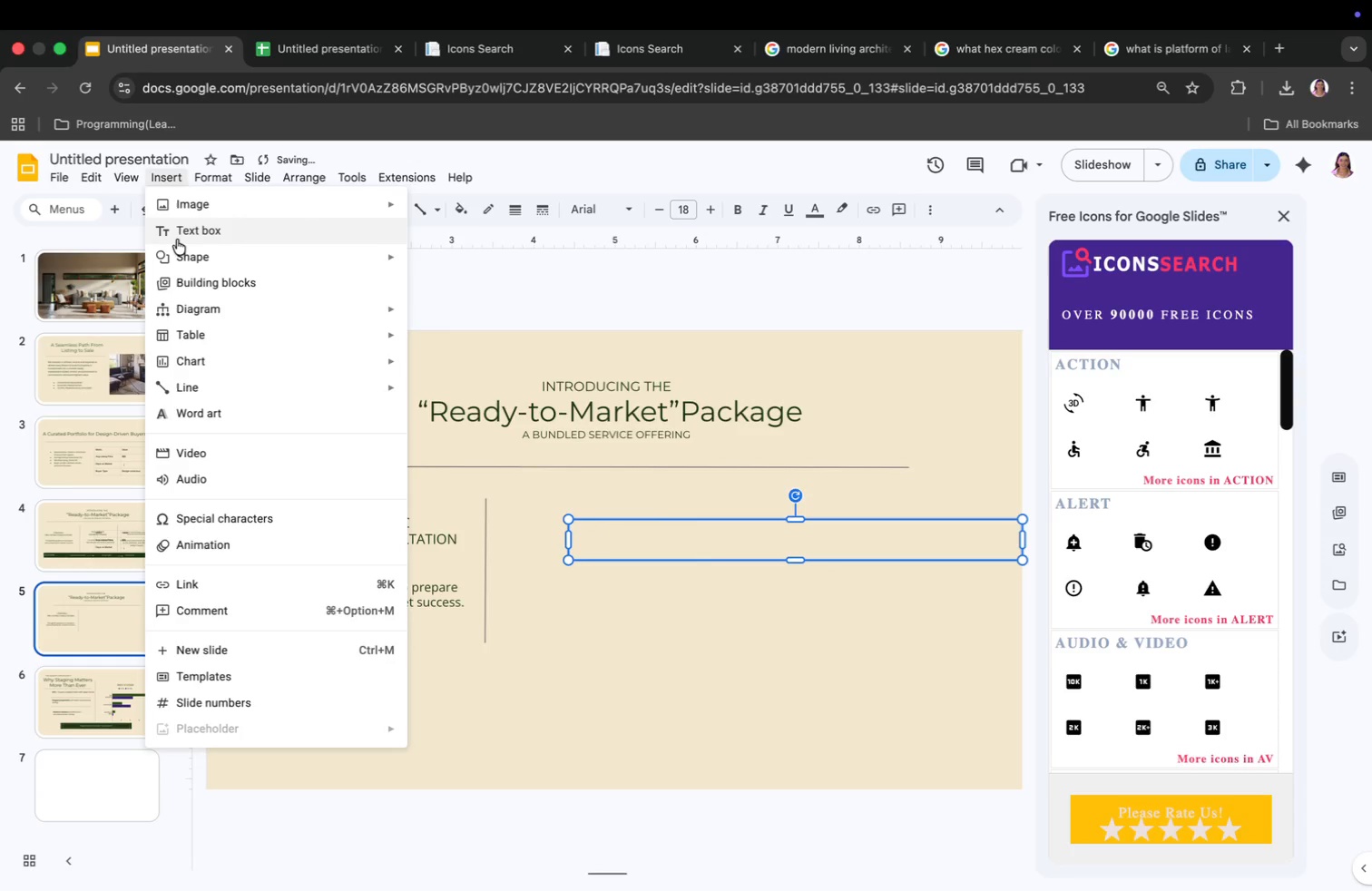 
left_click([181, 230])
 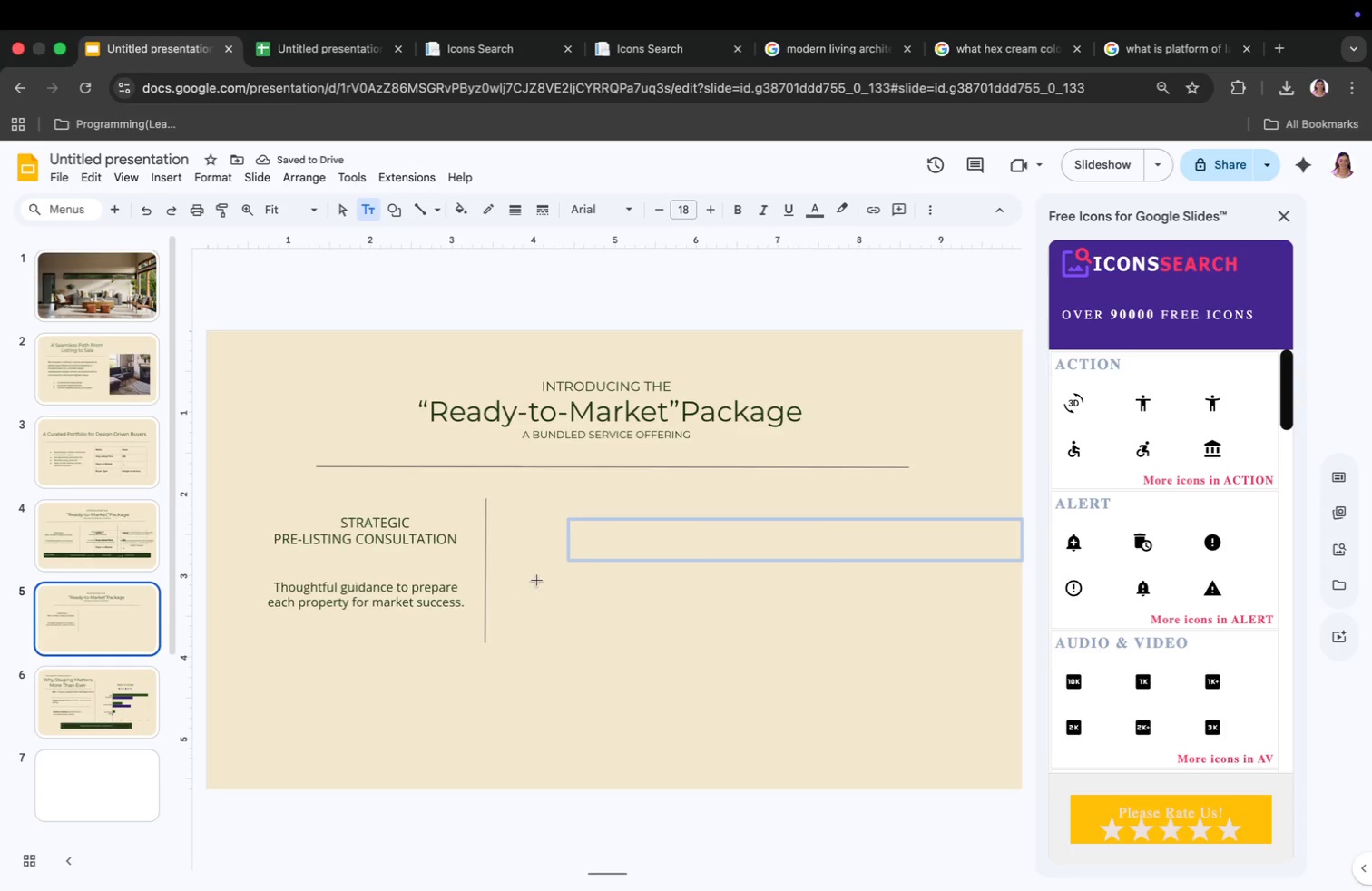 
left_click([620, 613])
 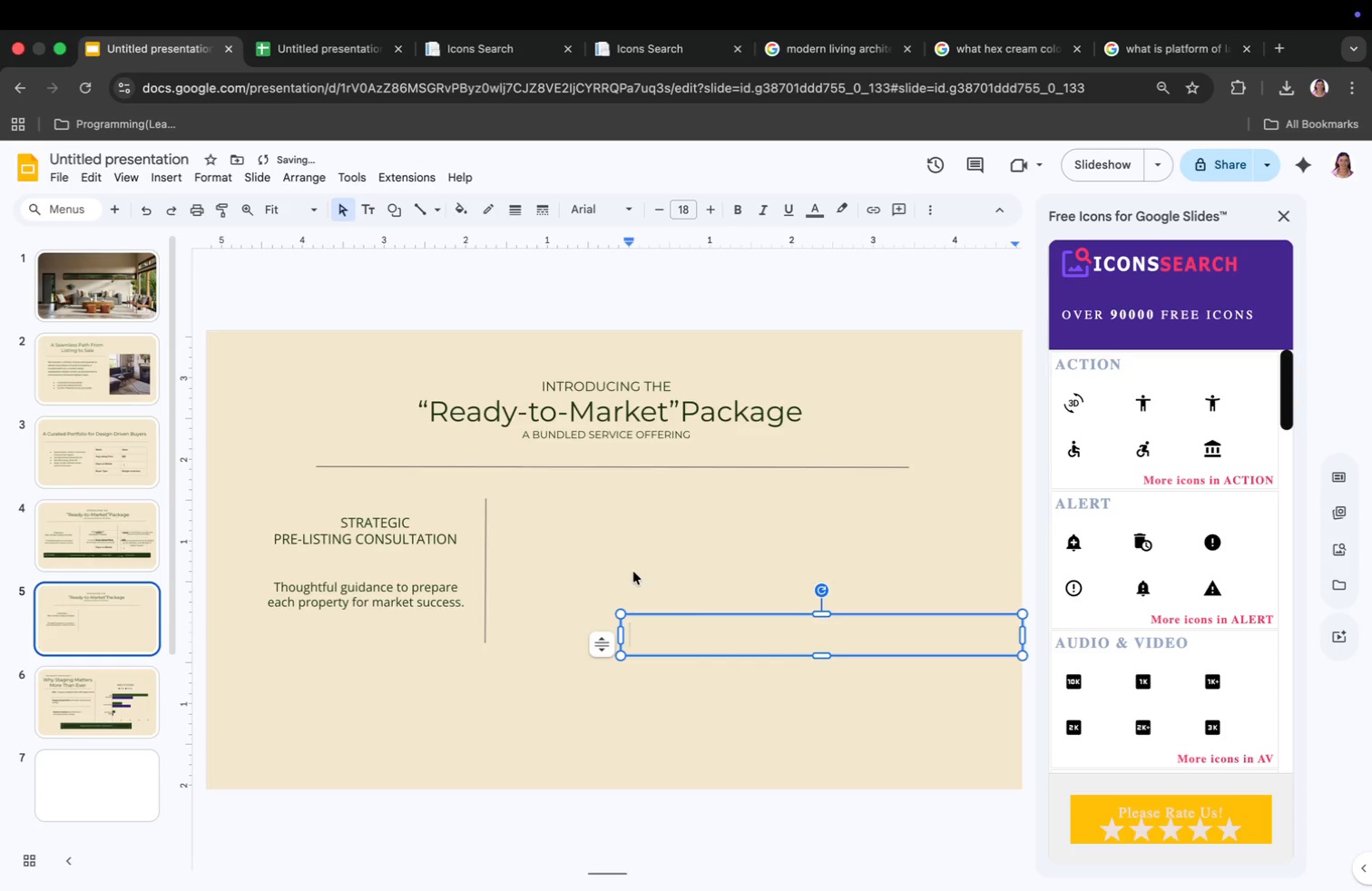 
left_click([632, 567])
 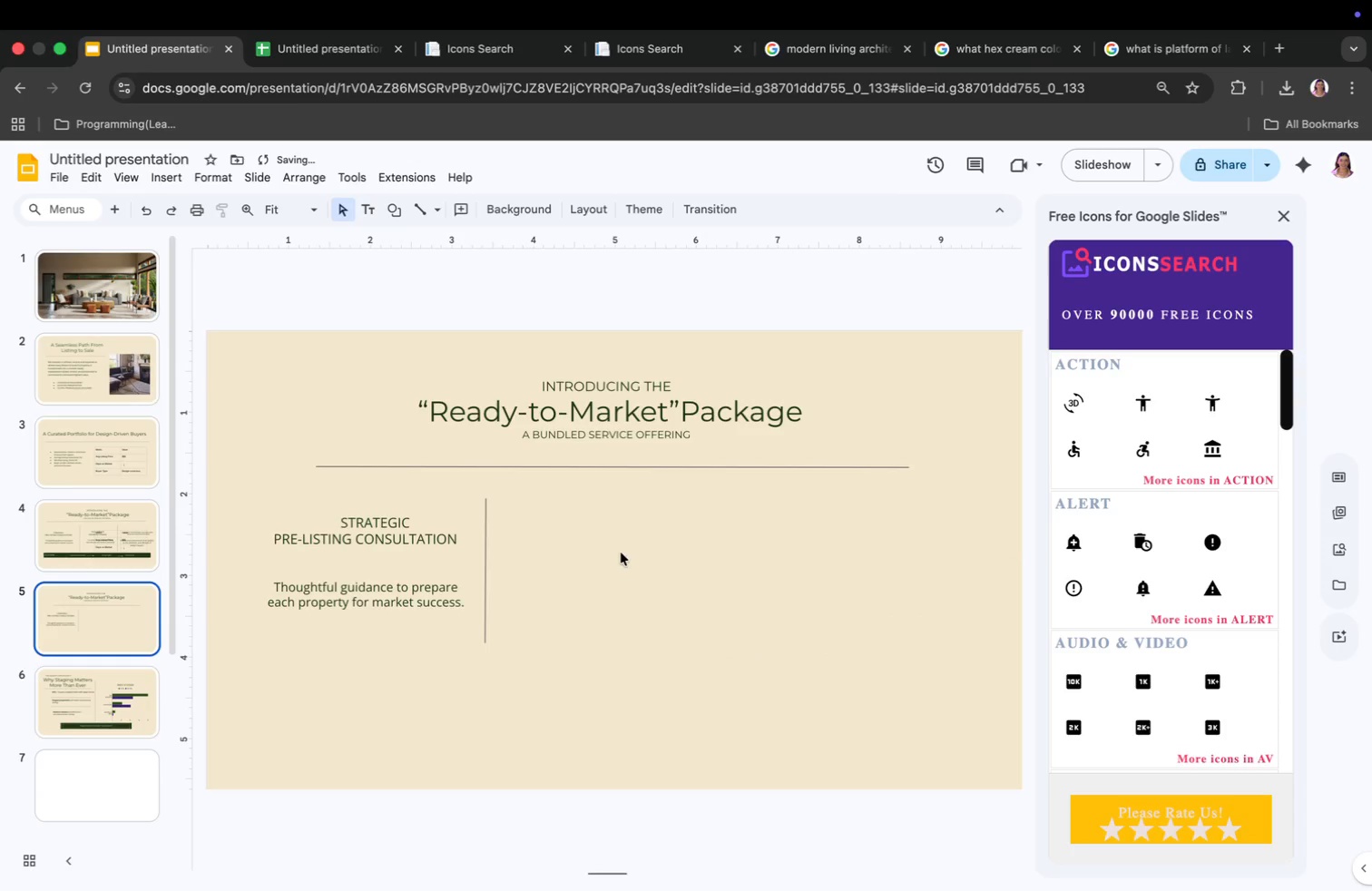 
left_click([620, 551])
 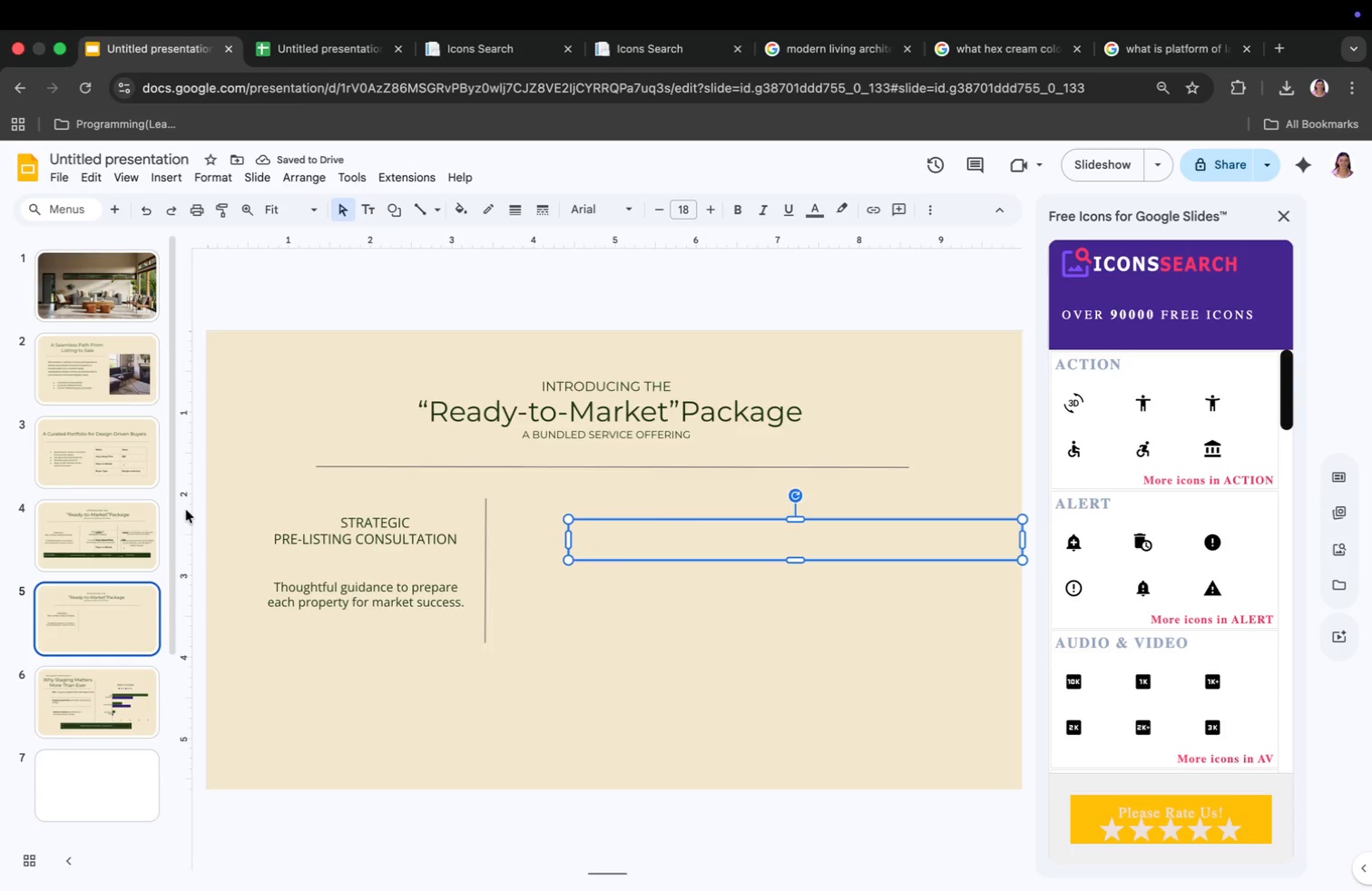 
left_click([130, 524])
 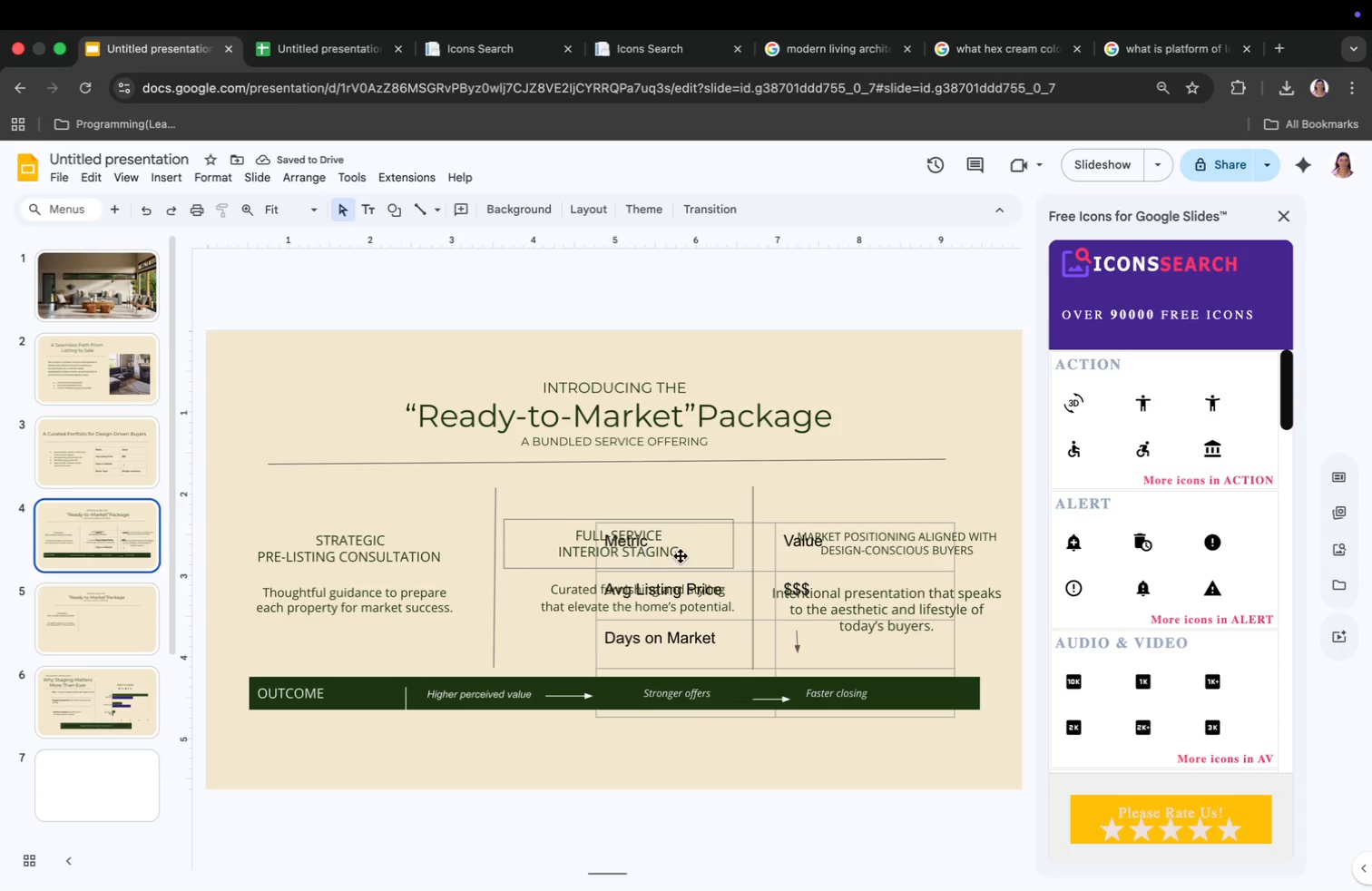 
left_click([679, 549])
 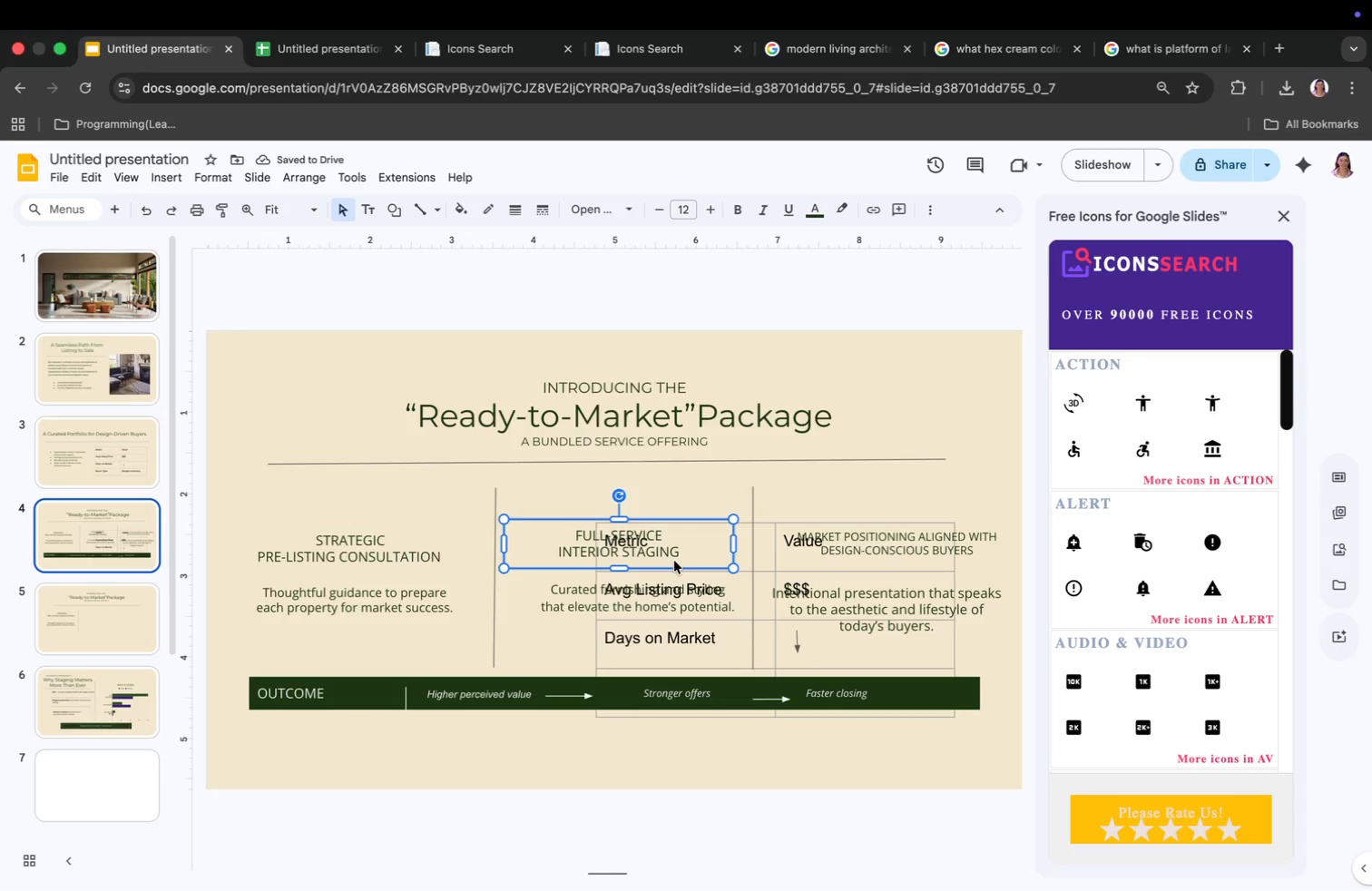 
key(Meta+CommandLeft)
 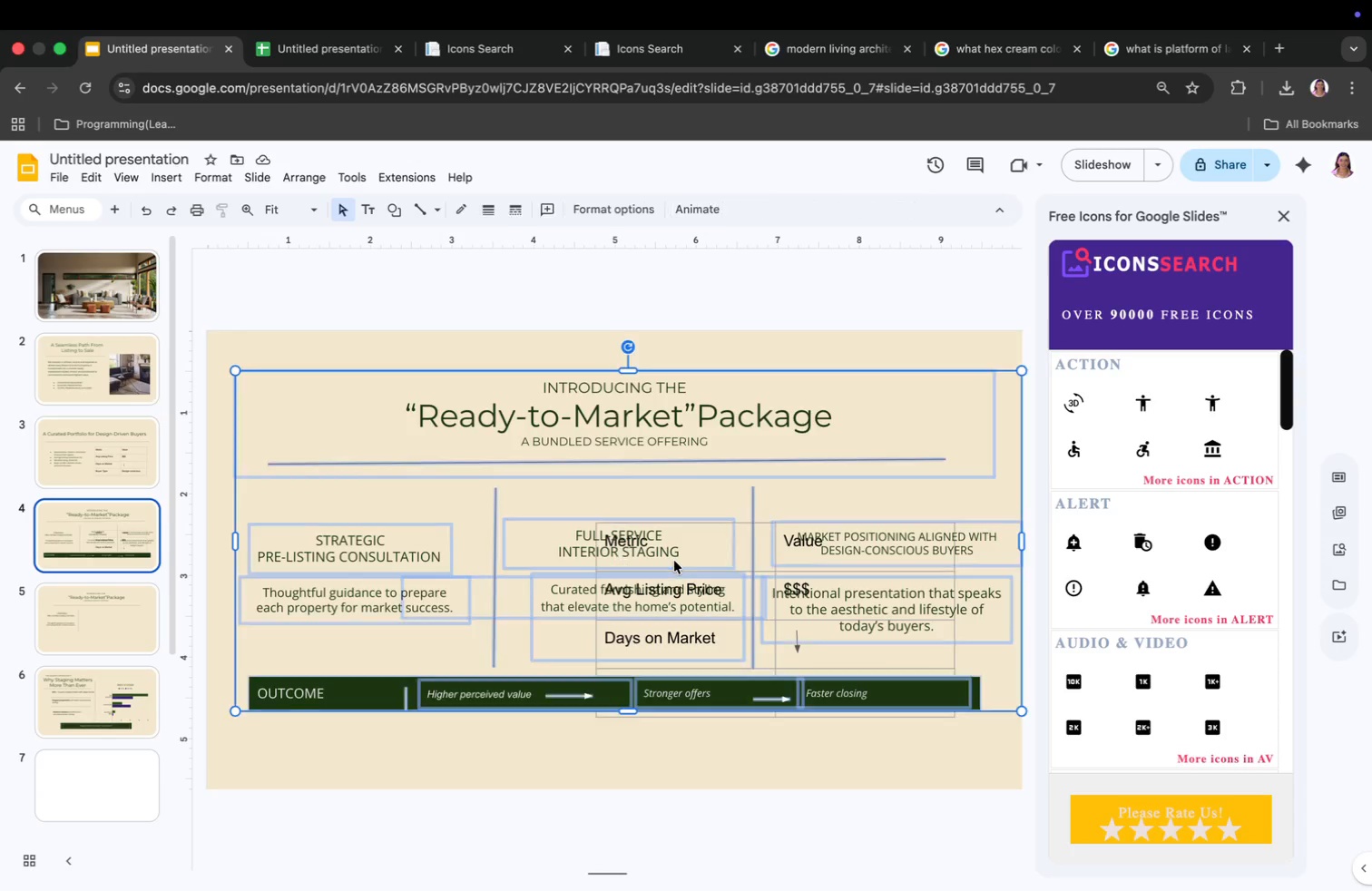 
key(Meta+A)
 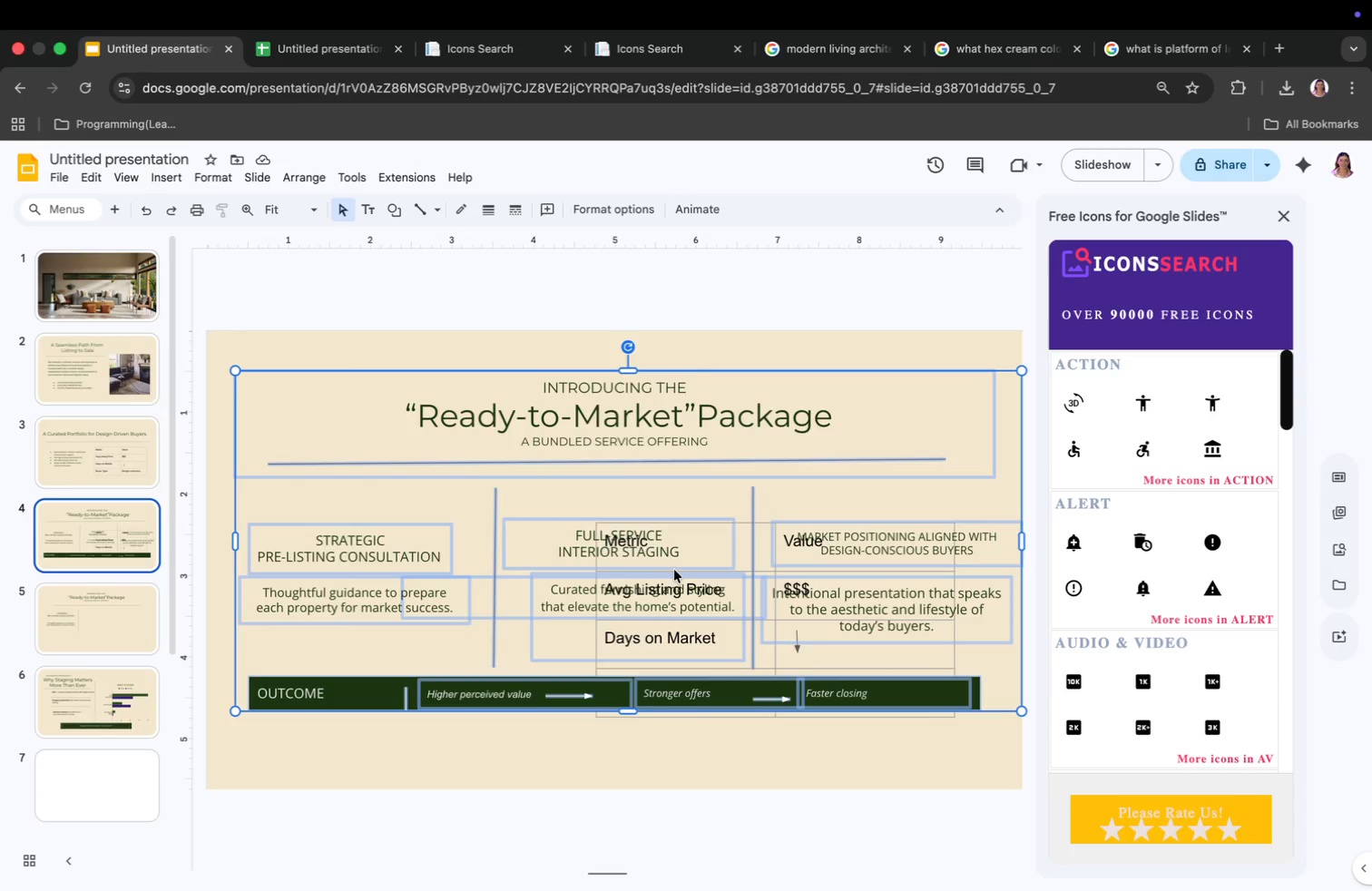 
key(Meta+CommandLeft)
 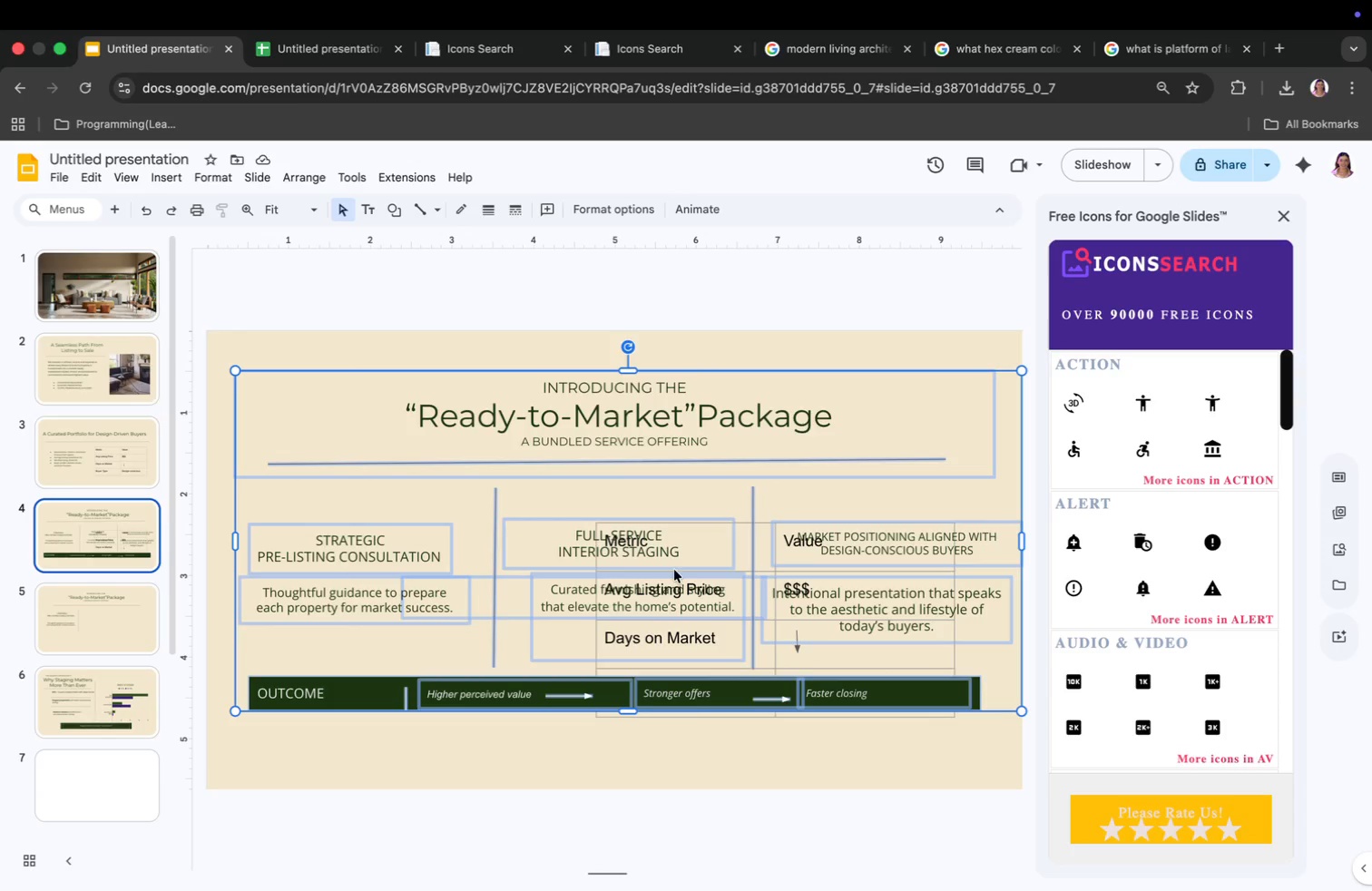 
key(Meta+C)
 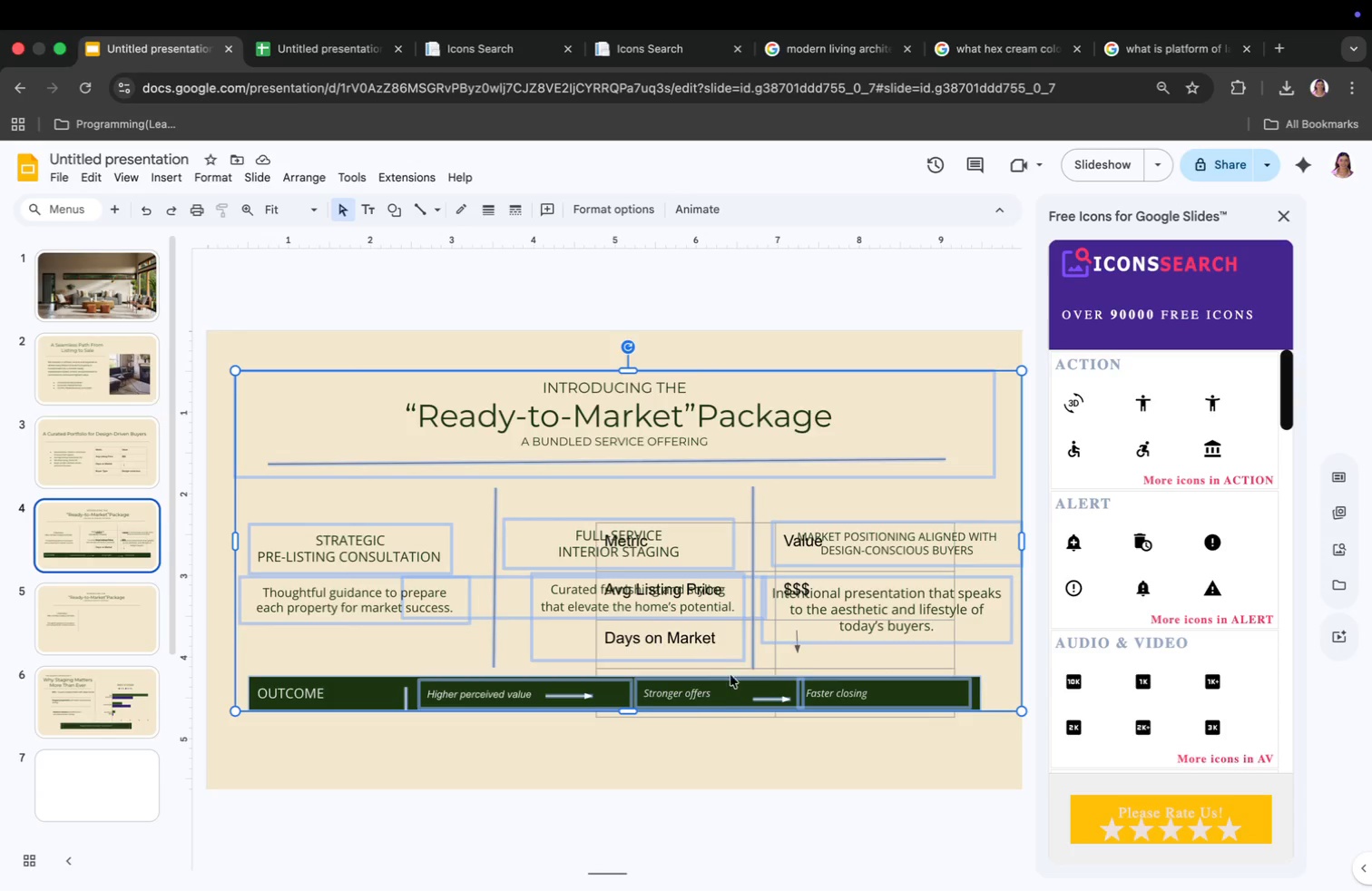 
left_click([732, 743])
 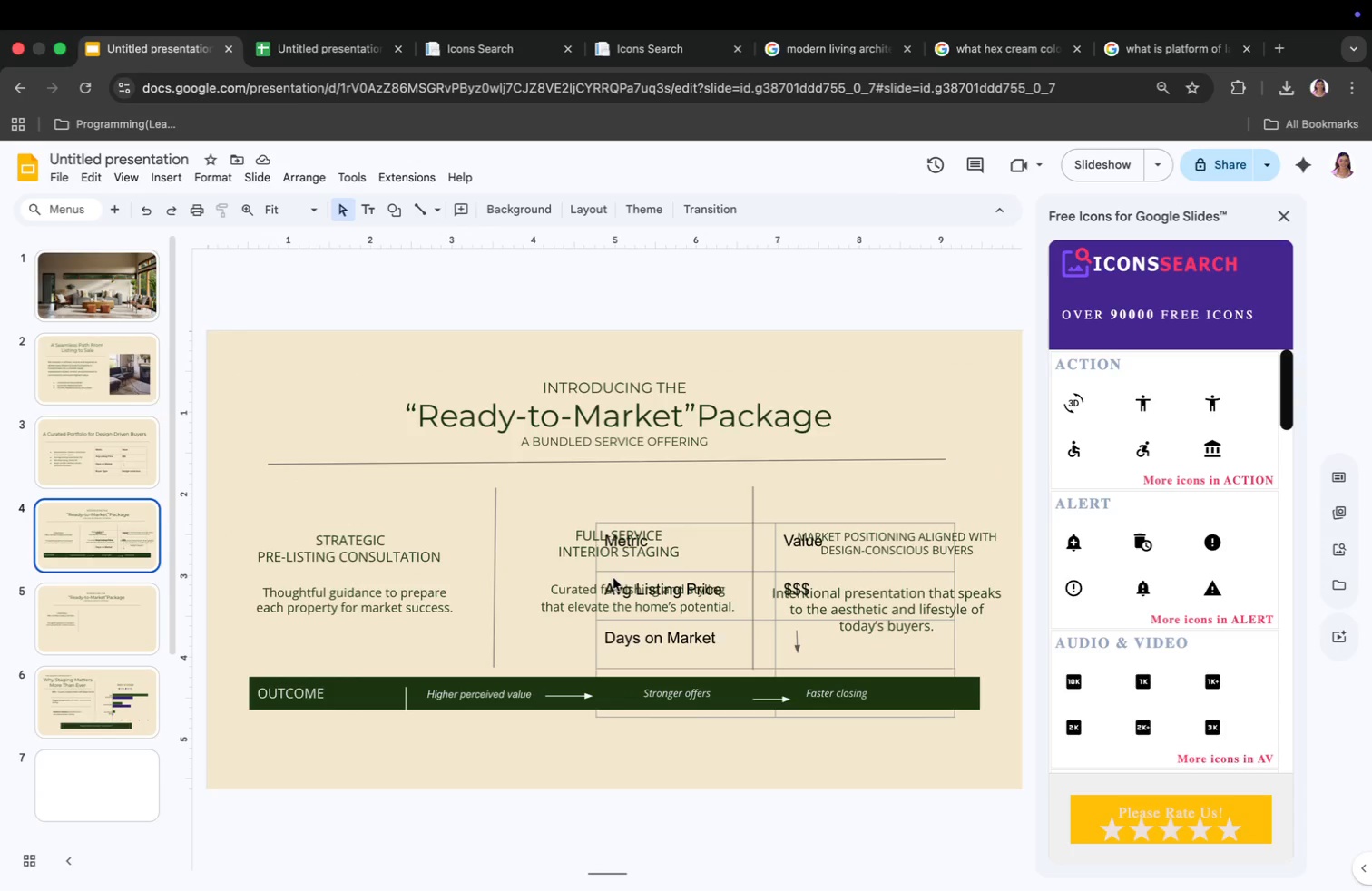 
left_click([567, 546])
 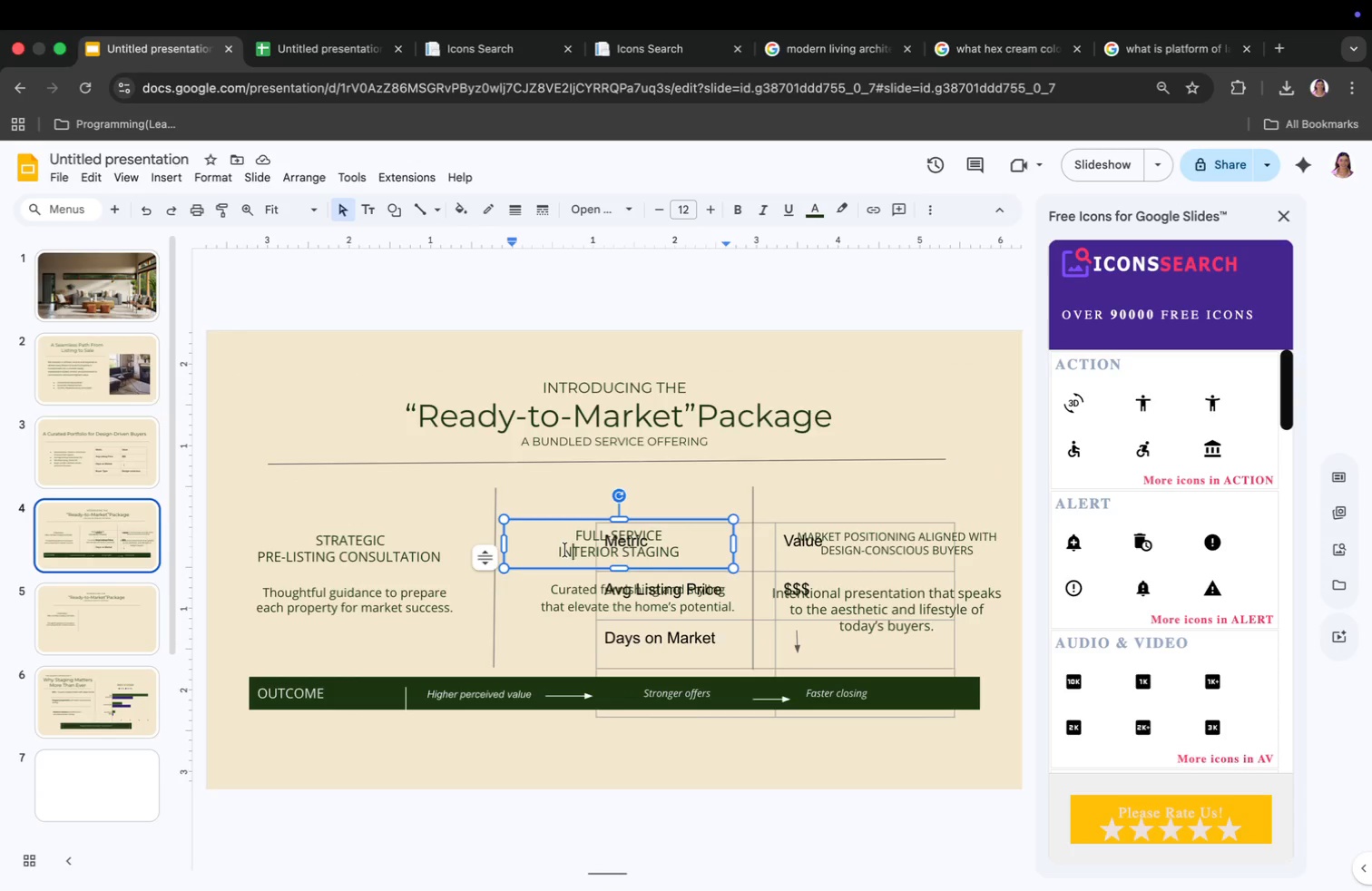 
key(Meta+CommandLeft)
 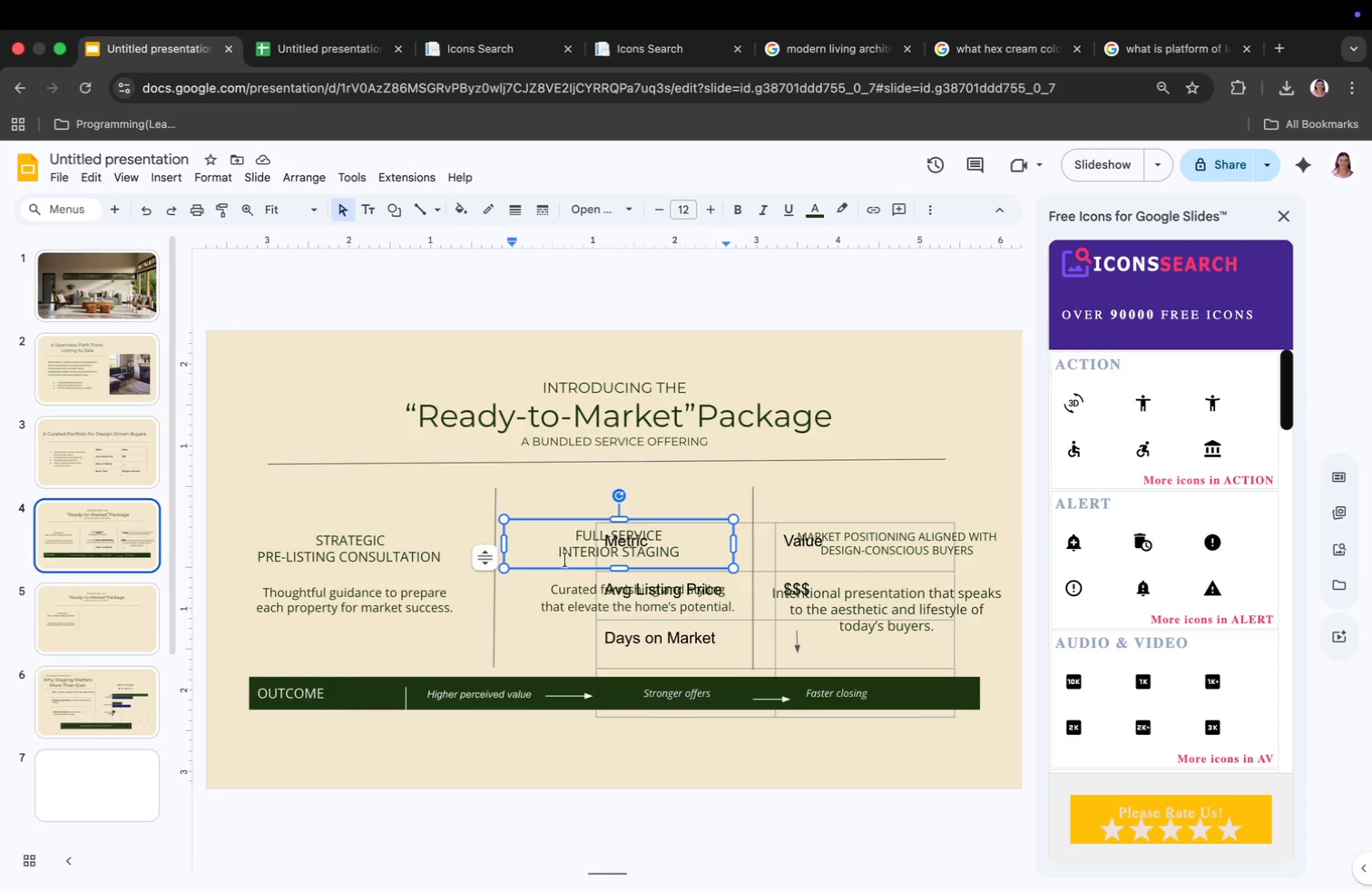 
key(Meta+A)
 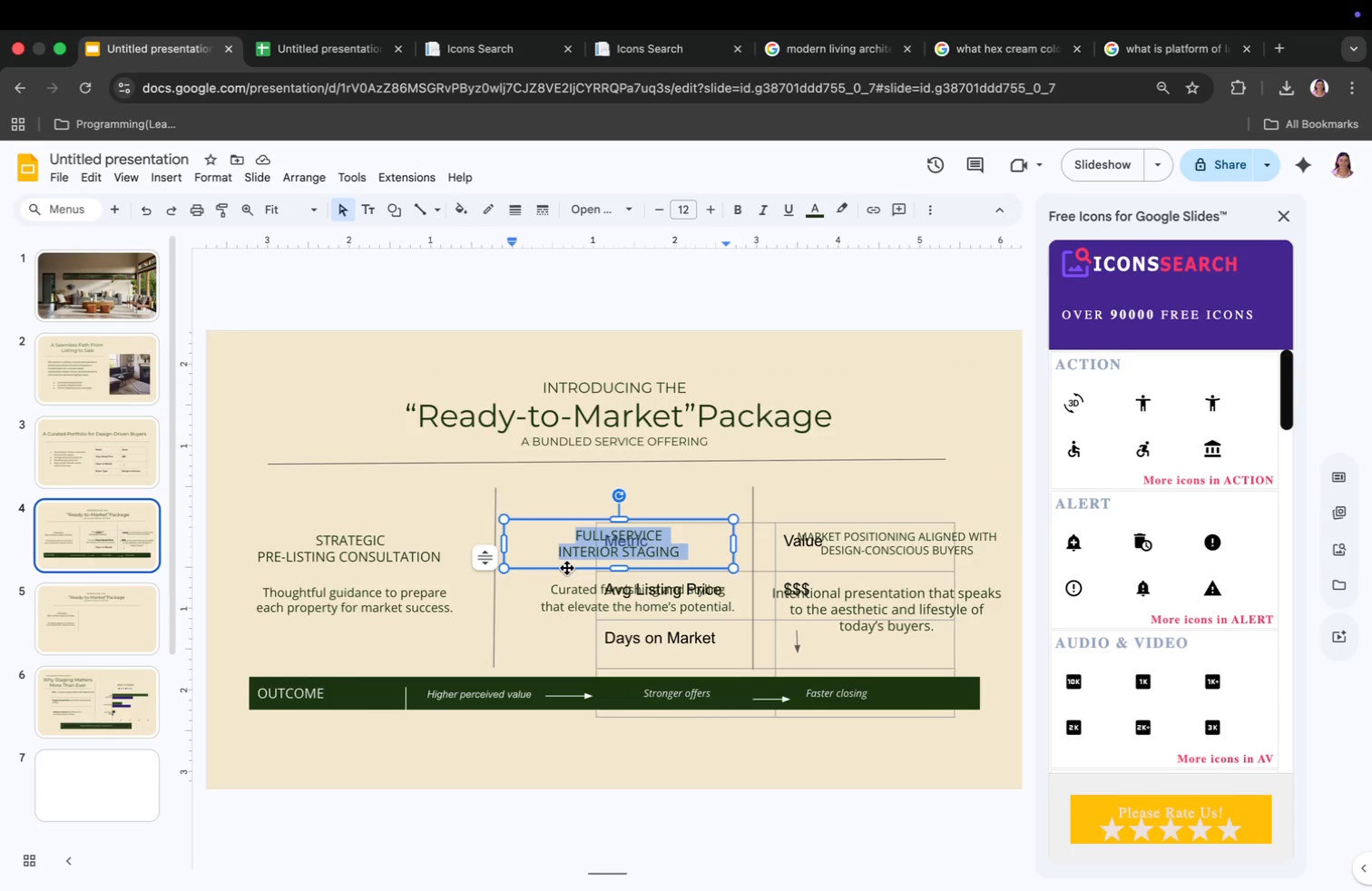 
key(Meta+C)
 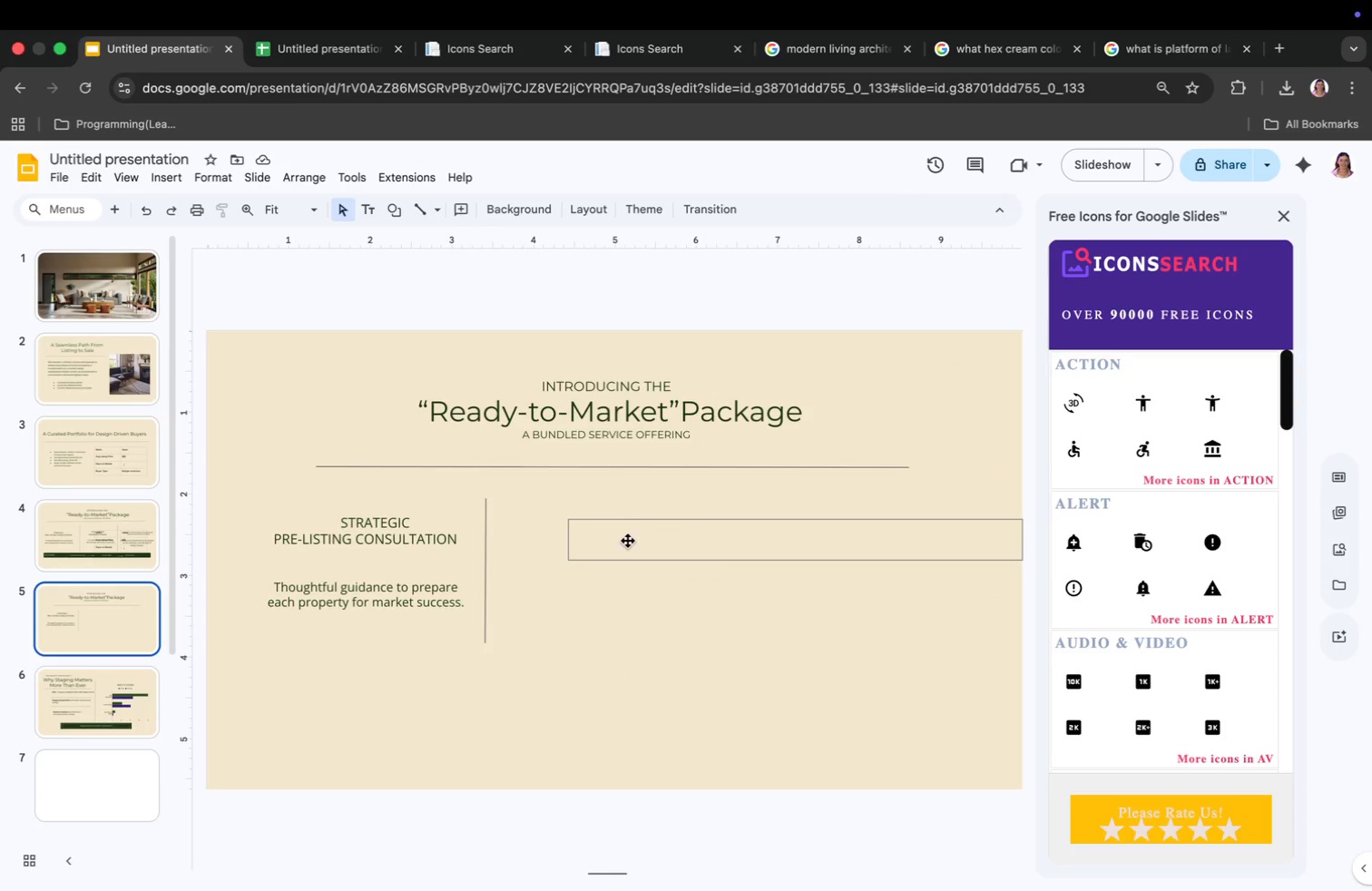 
double_click([631, 546])
 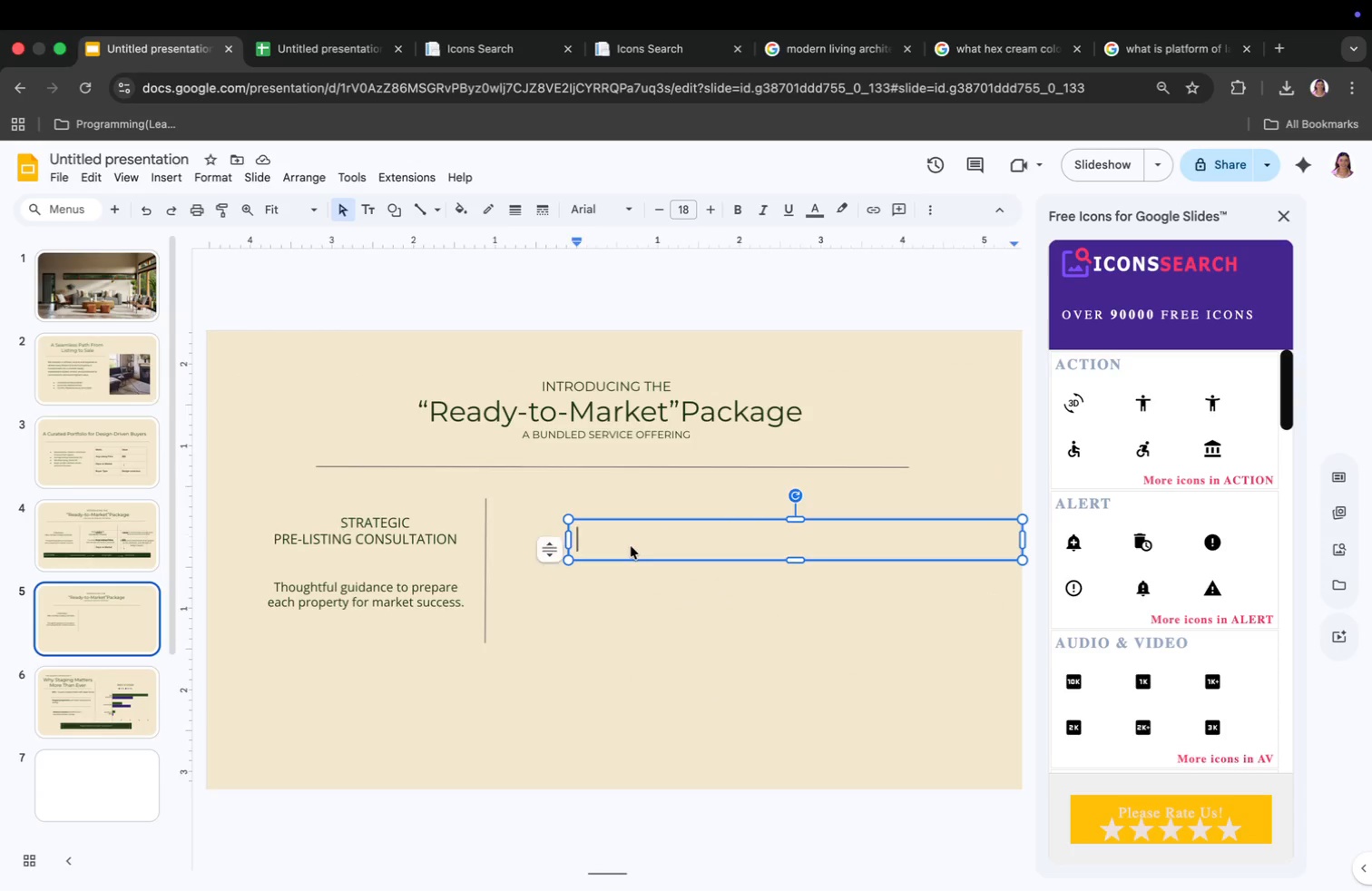 
triple_click([631, 546])
 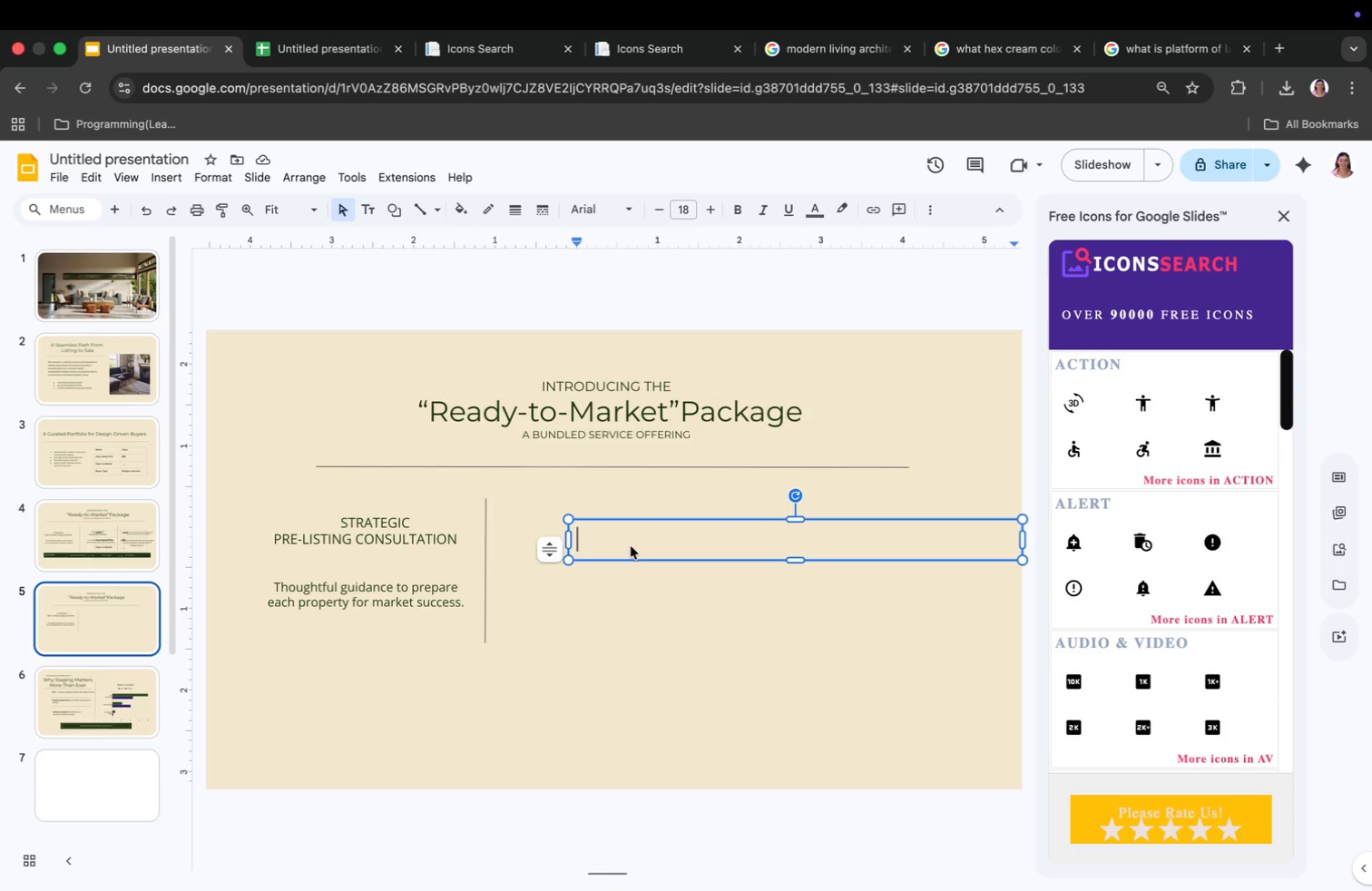 
key(Meta+CommandLeft)
 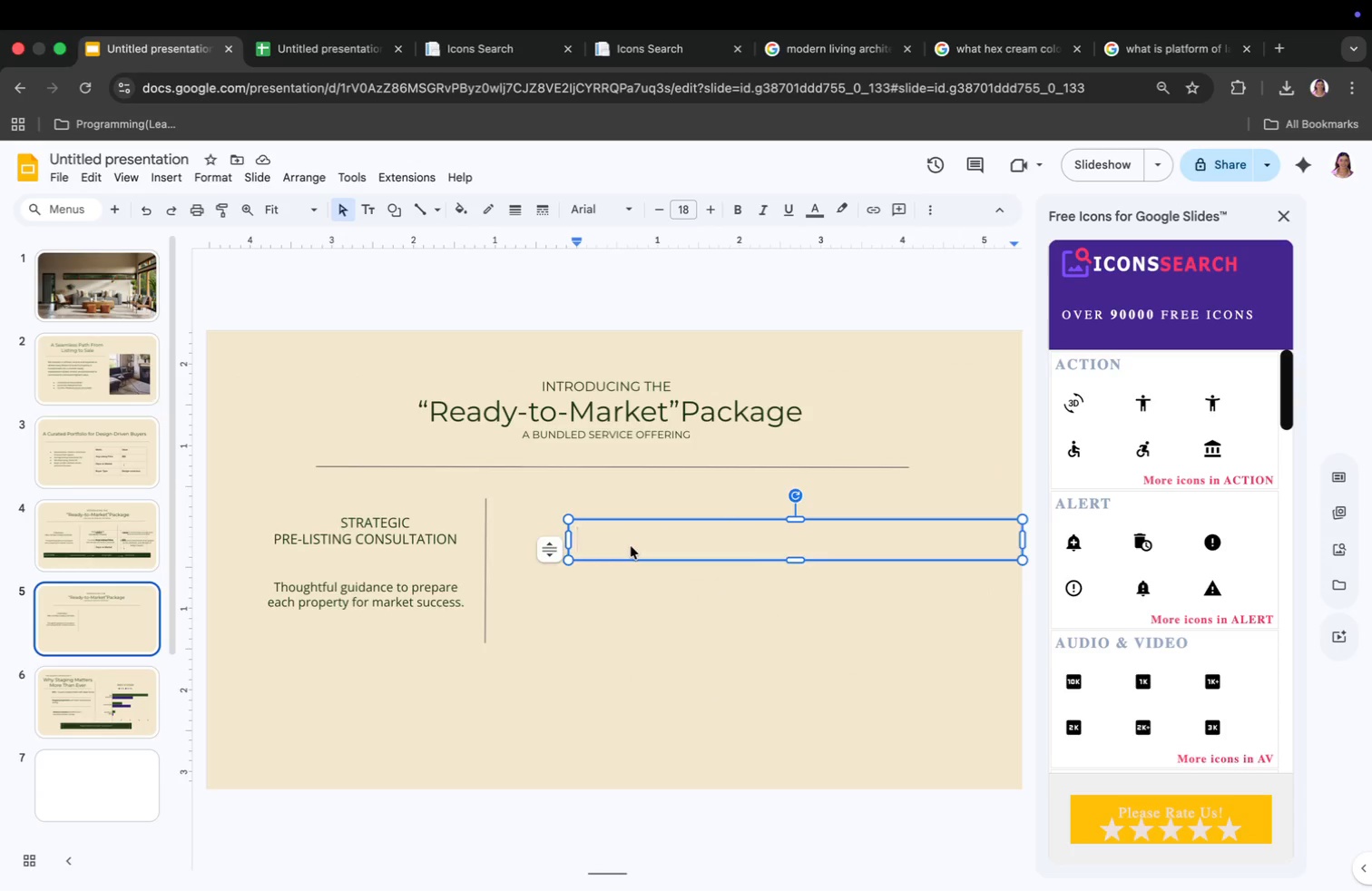 
key(Meta+V)
 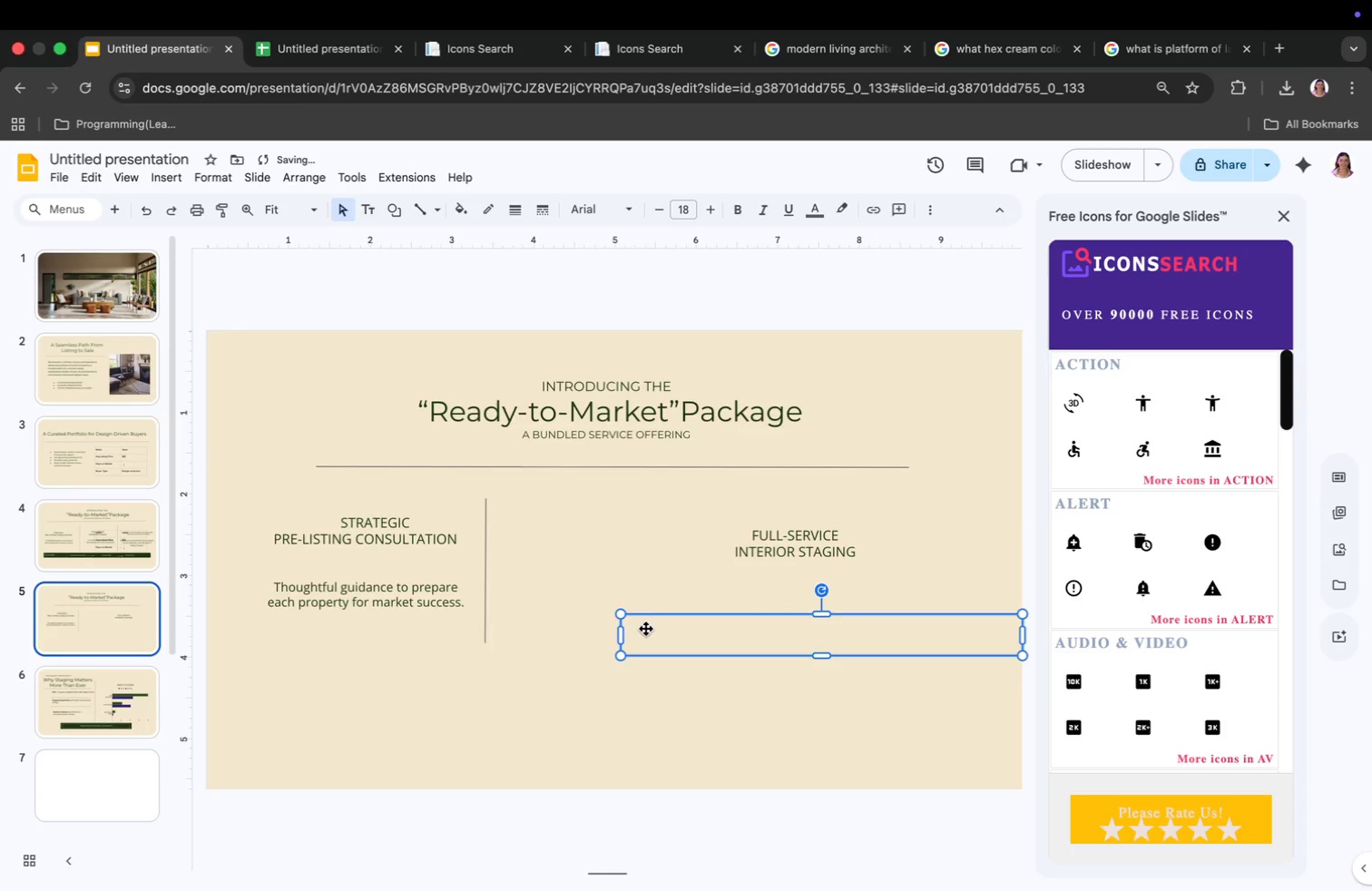 
left_click([563, 611])
 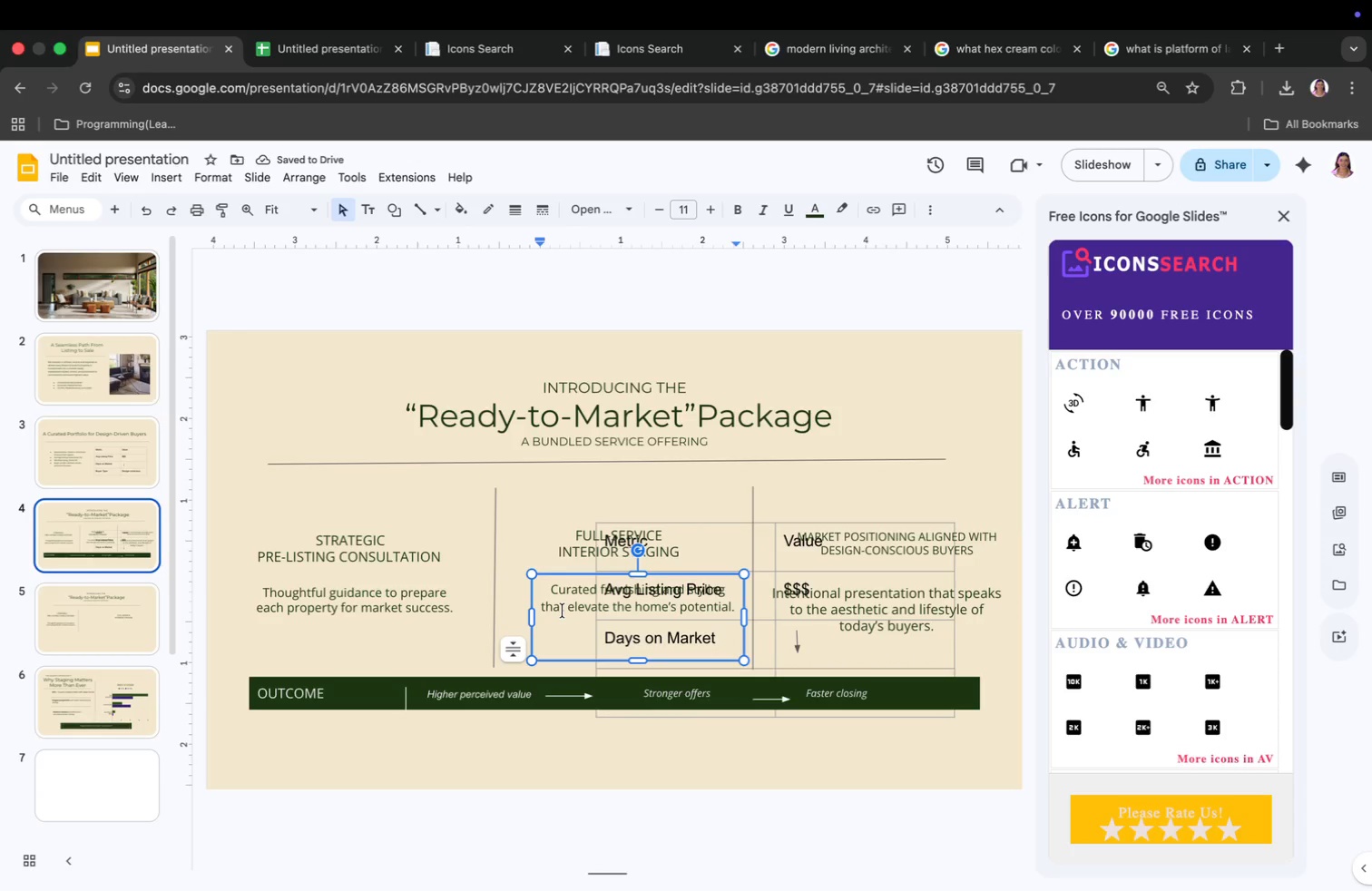 
key(Meta+A)
 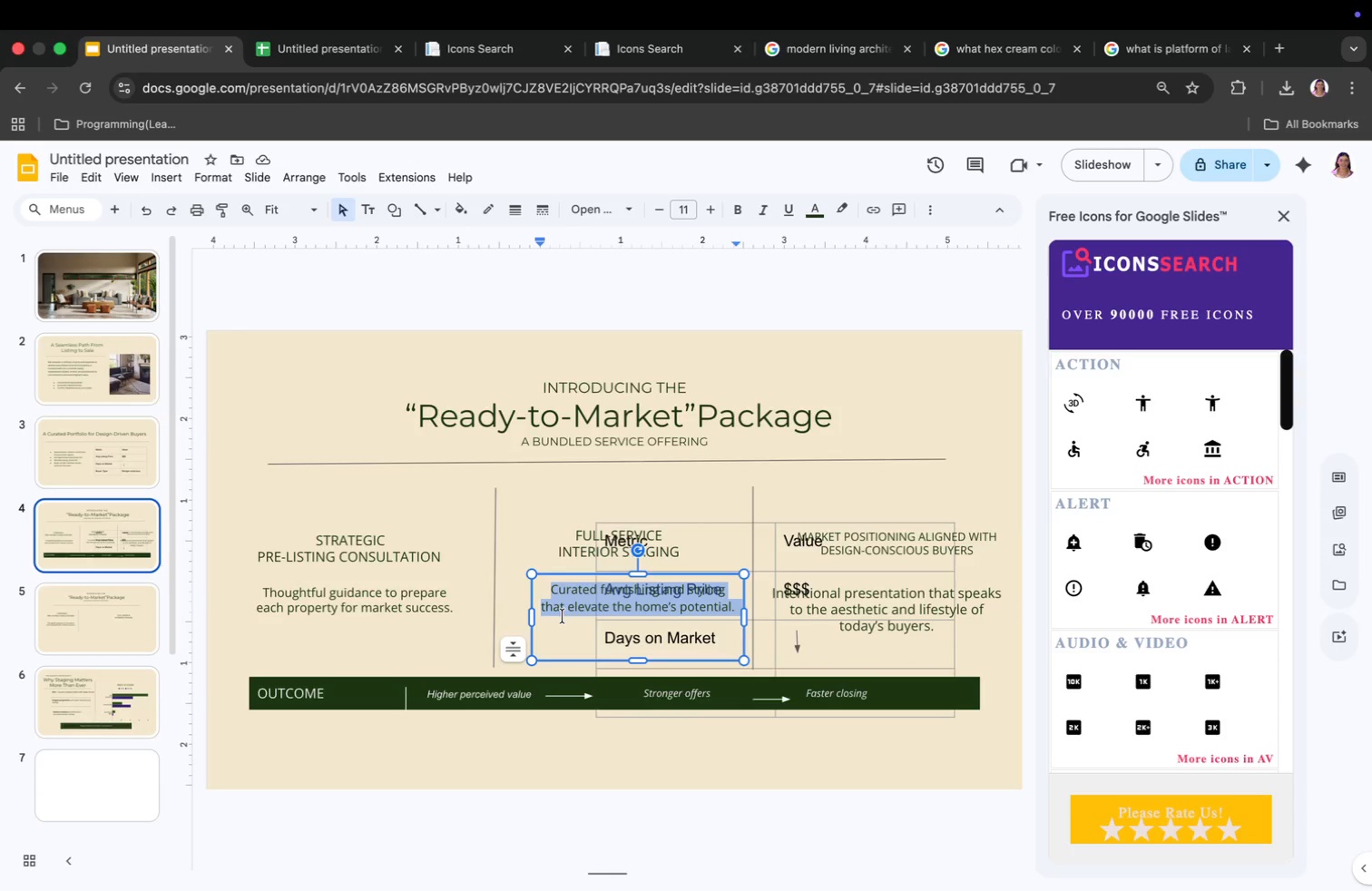 
key(Meta+C)
 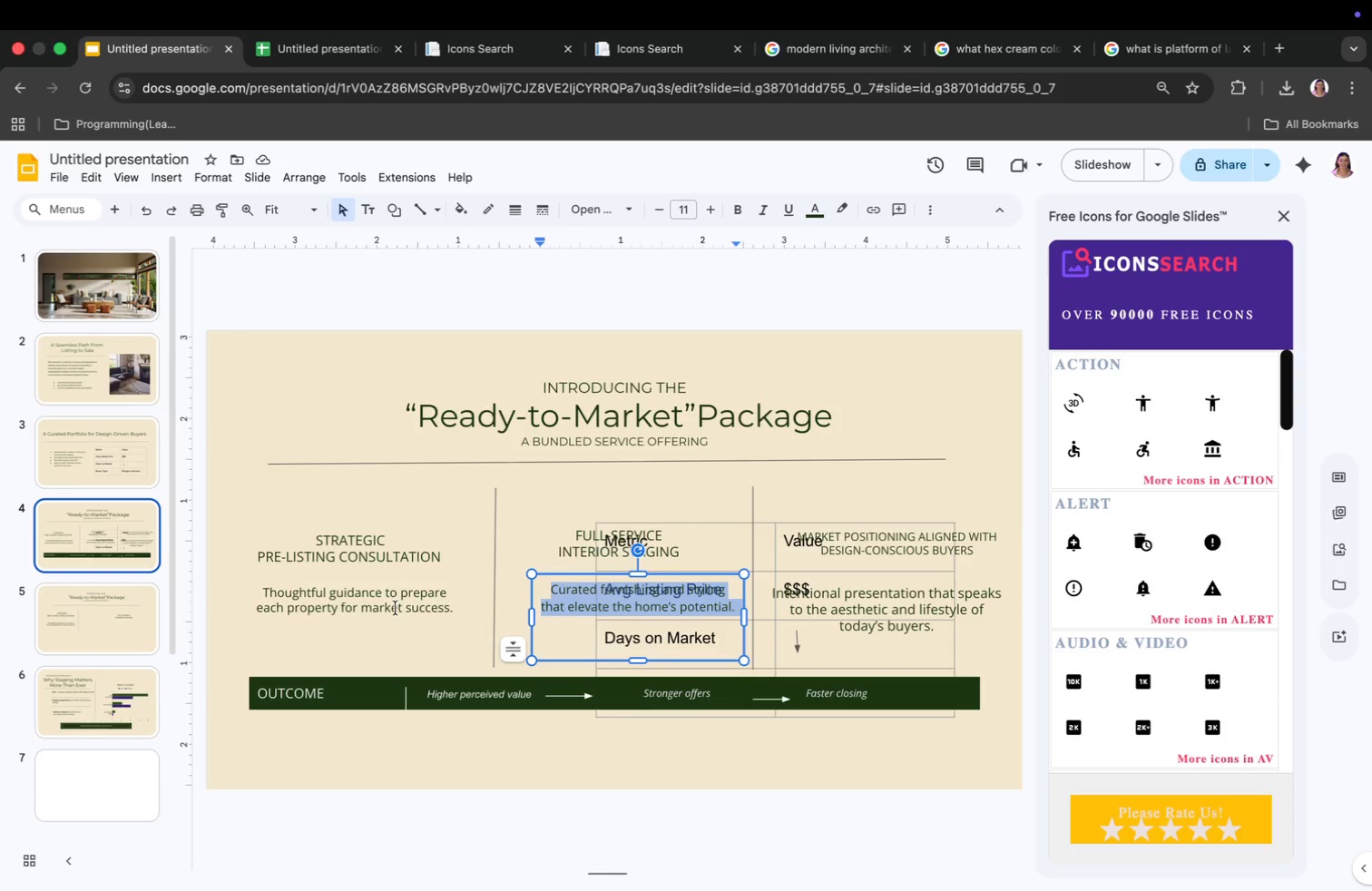 
left_click([648, 598])
 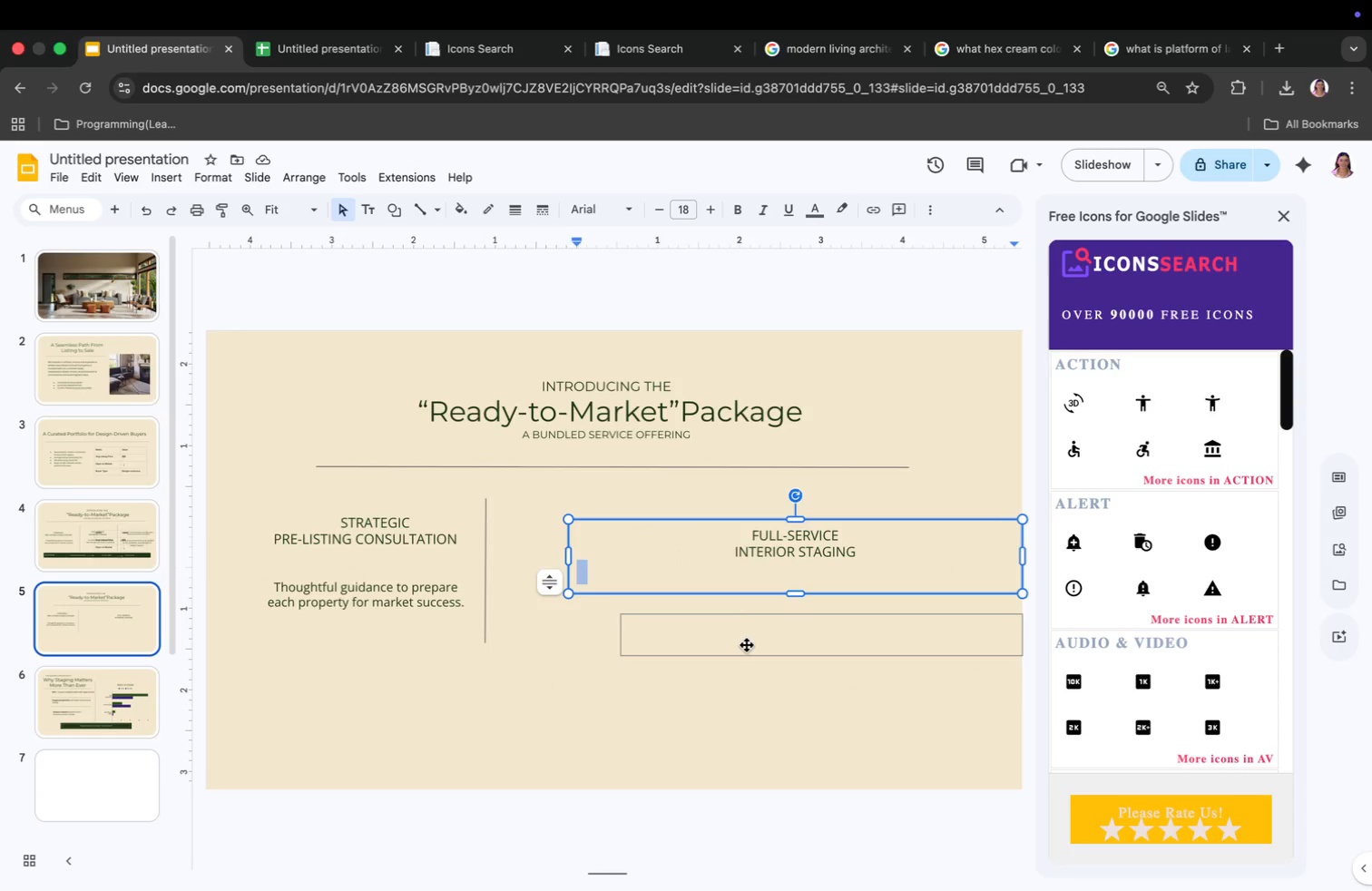 
left_click_drag(start_coordinate=[632, 575], to_coordinate=[641, 570])
 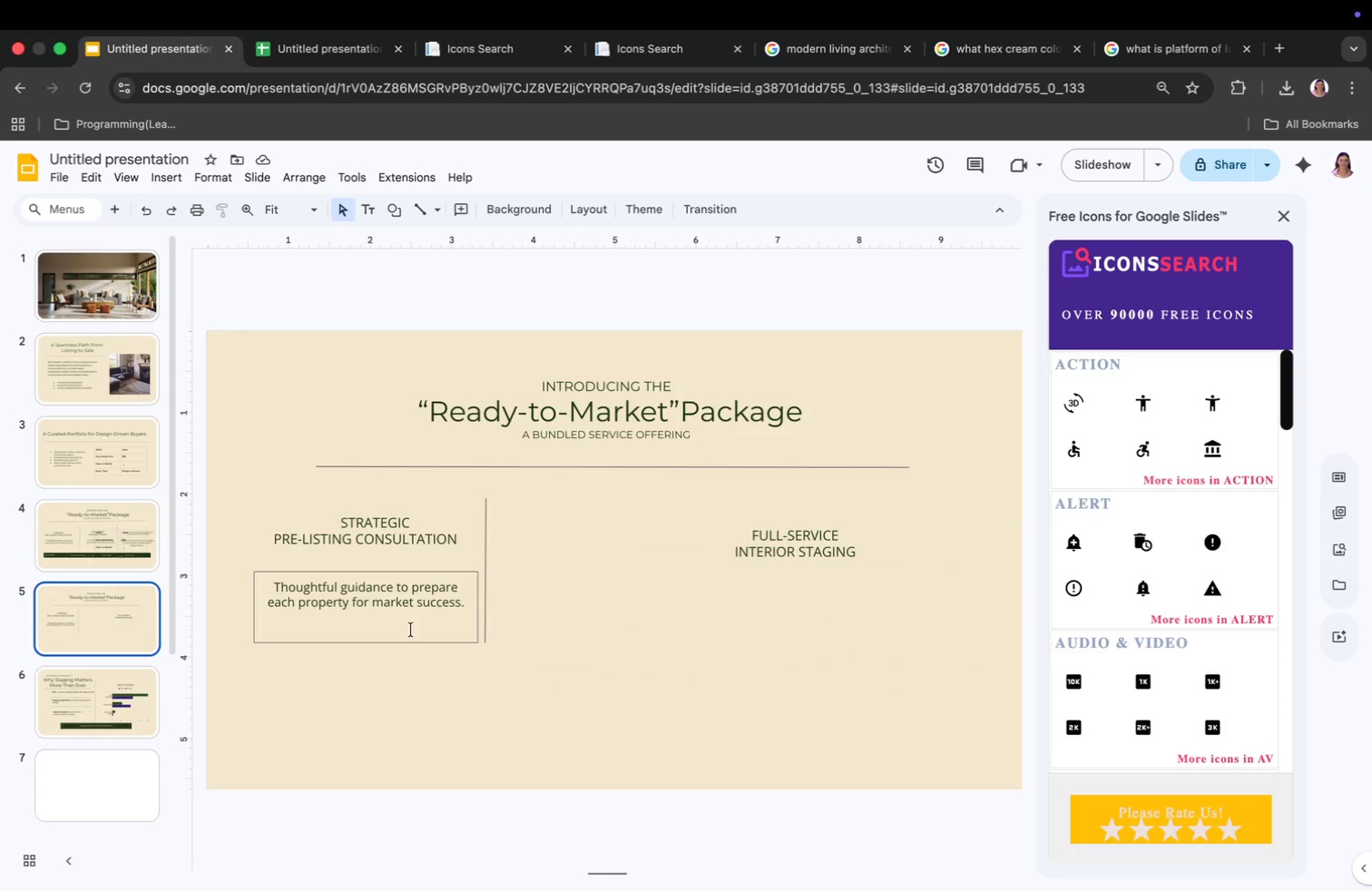 
double_click([746, 648])
 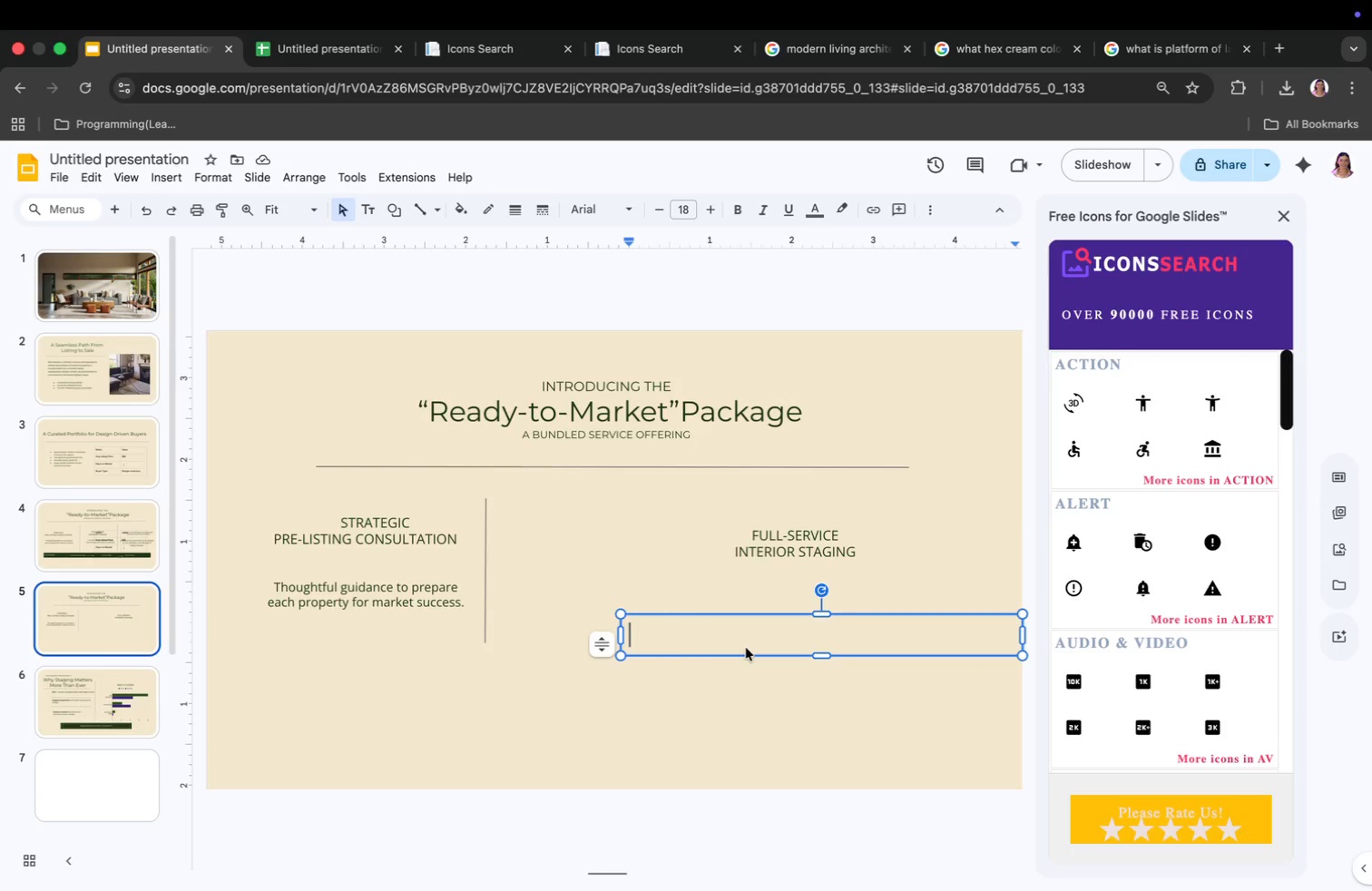 
key(Meta+CommandLeft)
 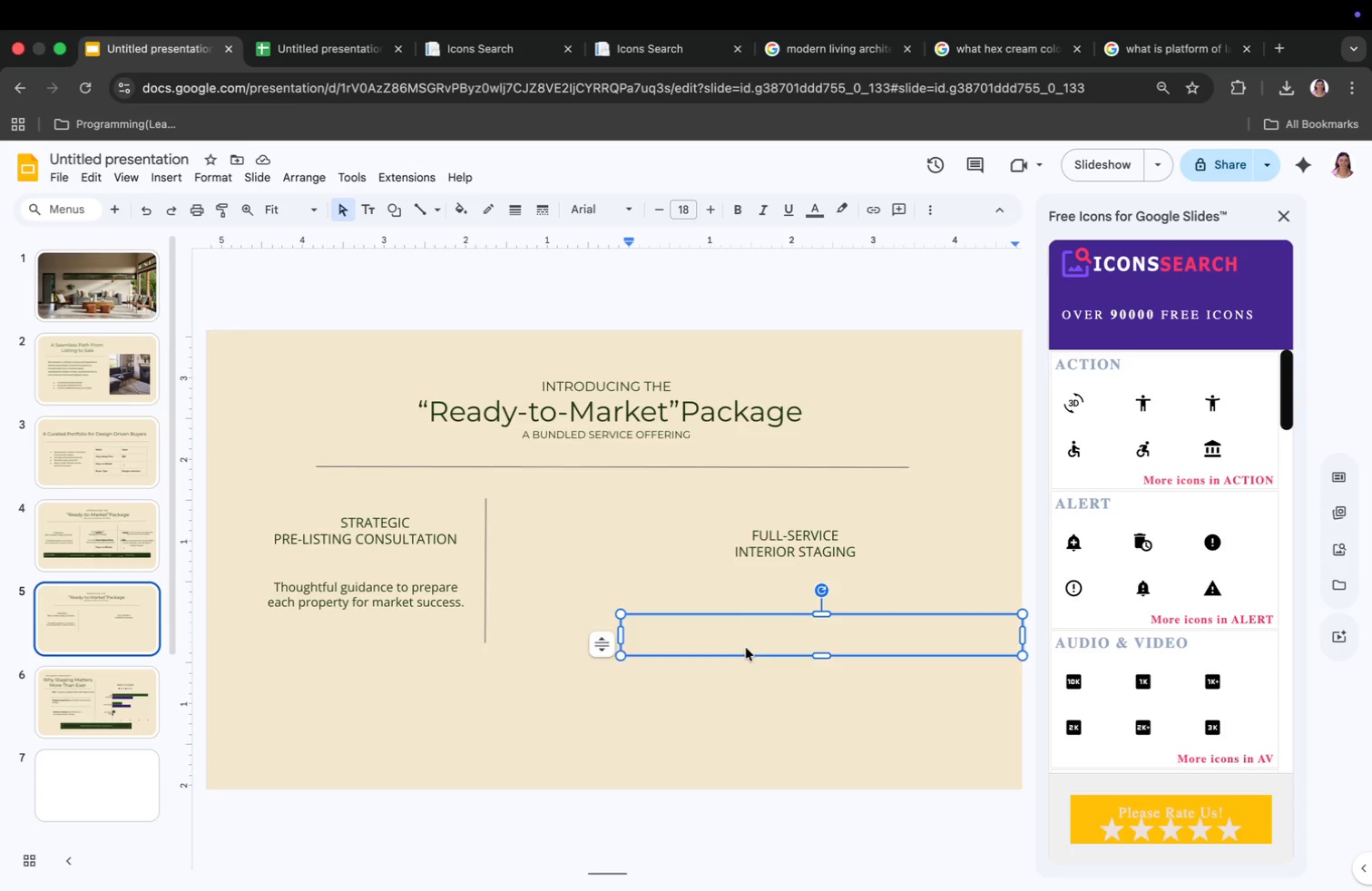 
key(Meta+V)
 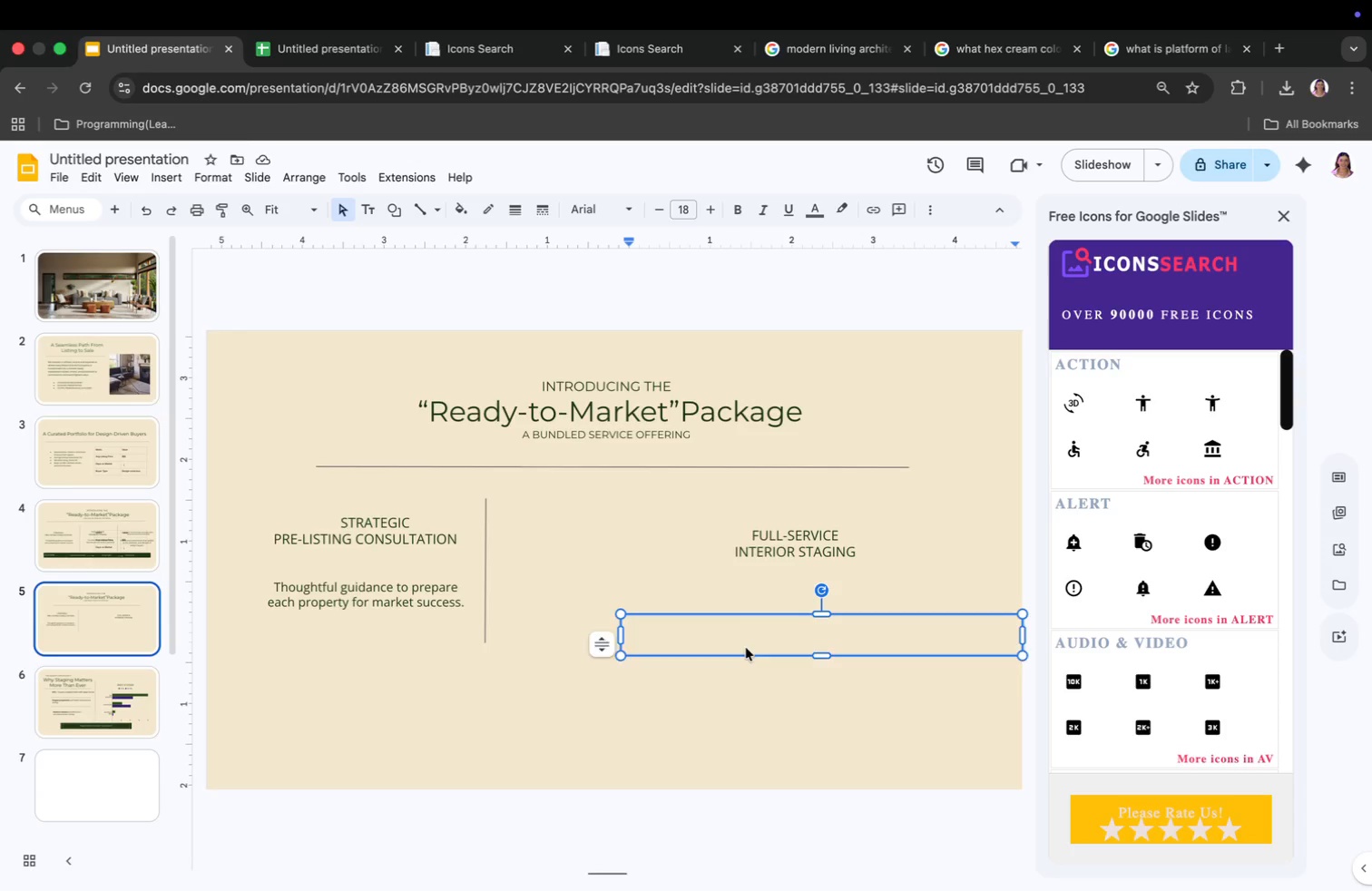 
left_click_drag(start_coordinate=[798, 591], to_coordinate=[799, 563])
 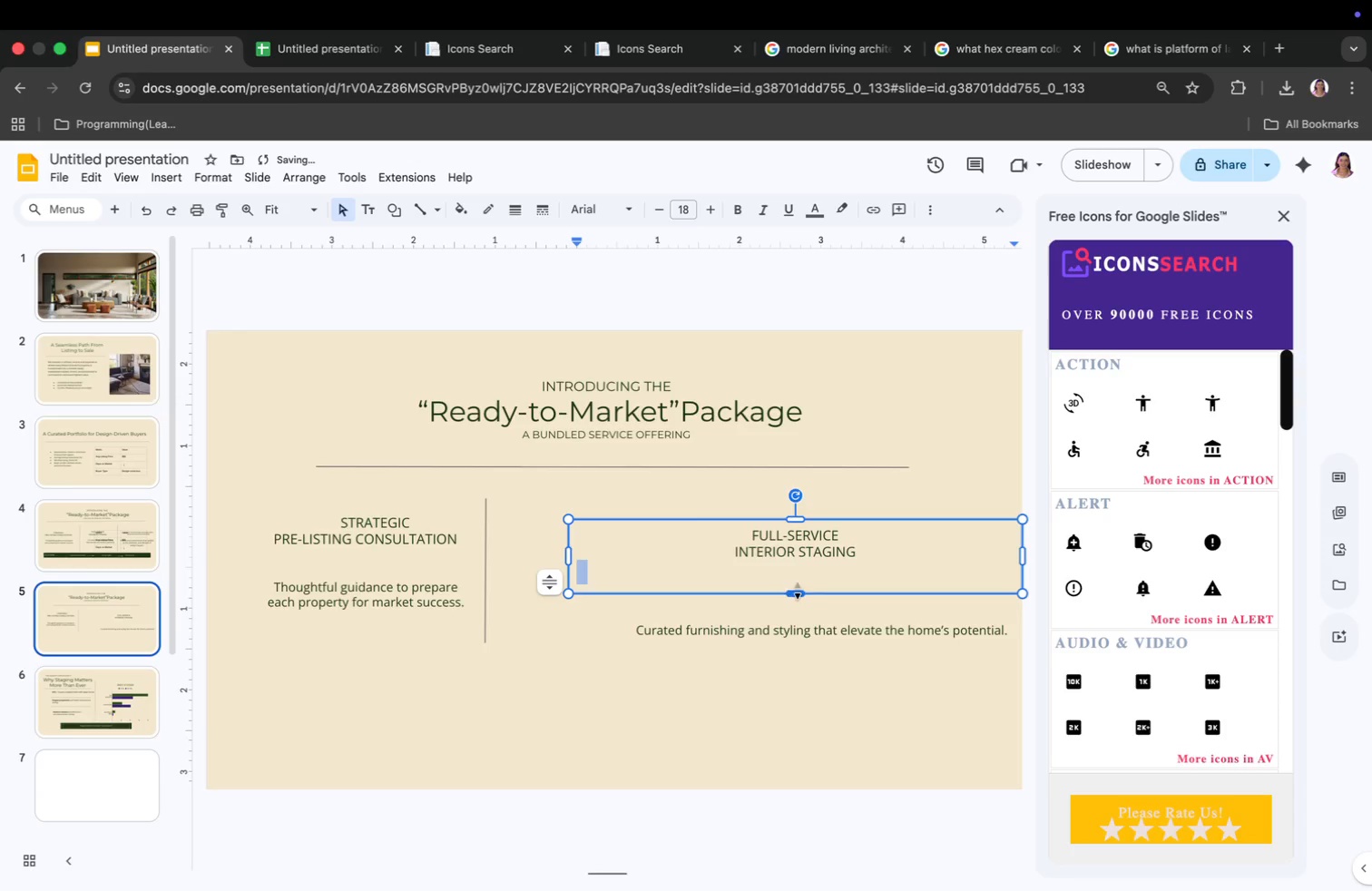 
left_click_drag(start_coordinate=[1023, 557], to_coordinate=[831, 574])
 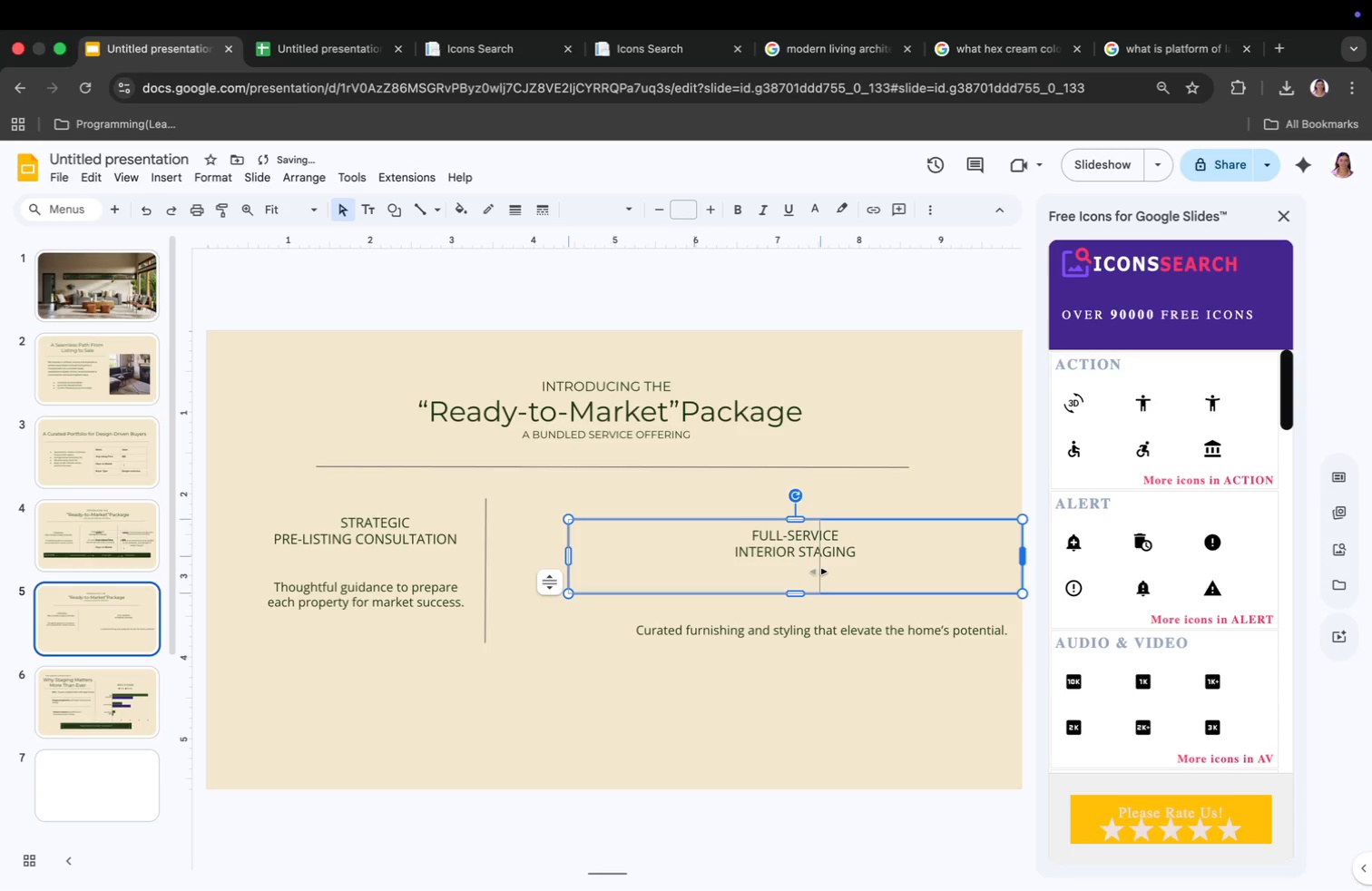 
left_click_drag(start_coordinate=[832, 554], to_coordinate=[774, 573])
 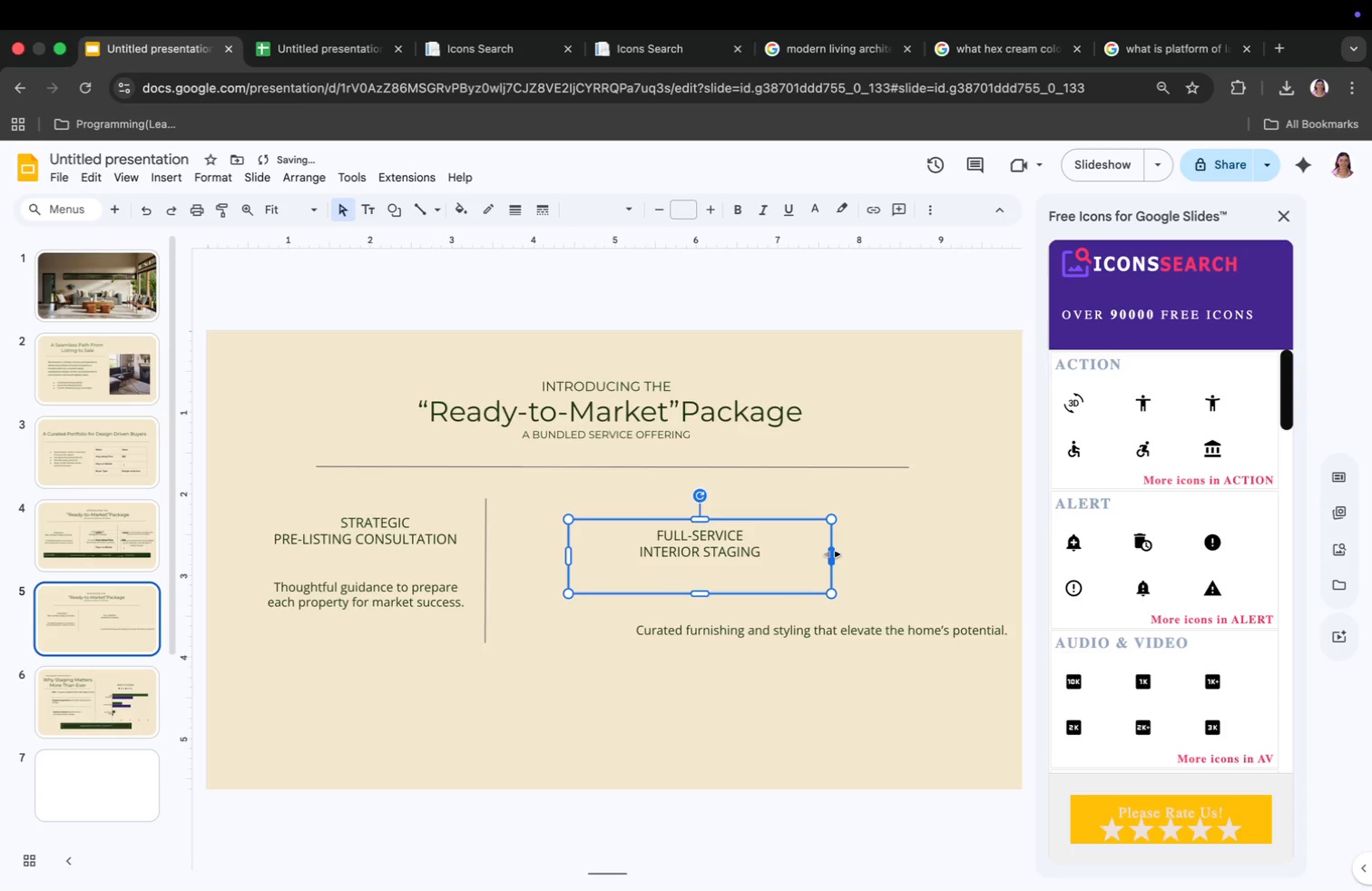 
left_click_drag(start_coordinate=[672, 589], to_coordinate=[588, 574])
 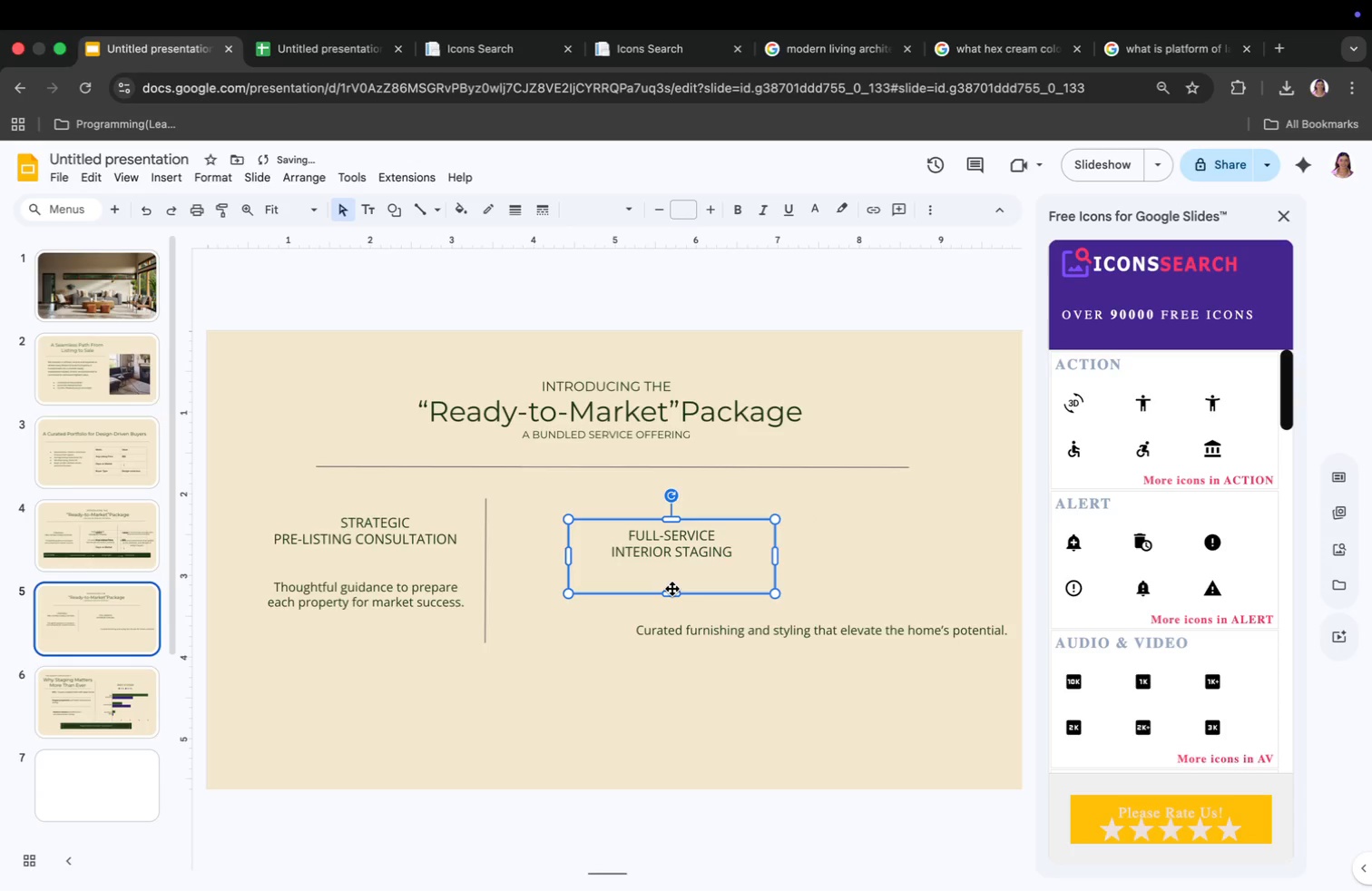 
left_click_drag(start_coordinate=[591, 572], to_coordinate=[583, 583])
 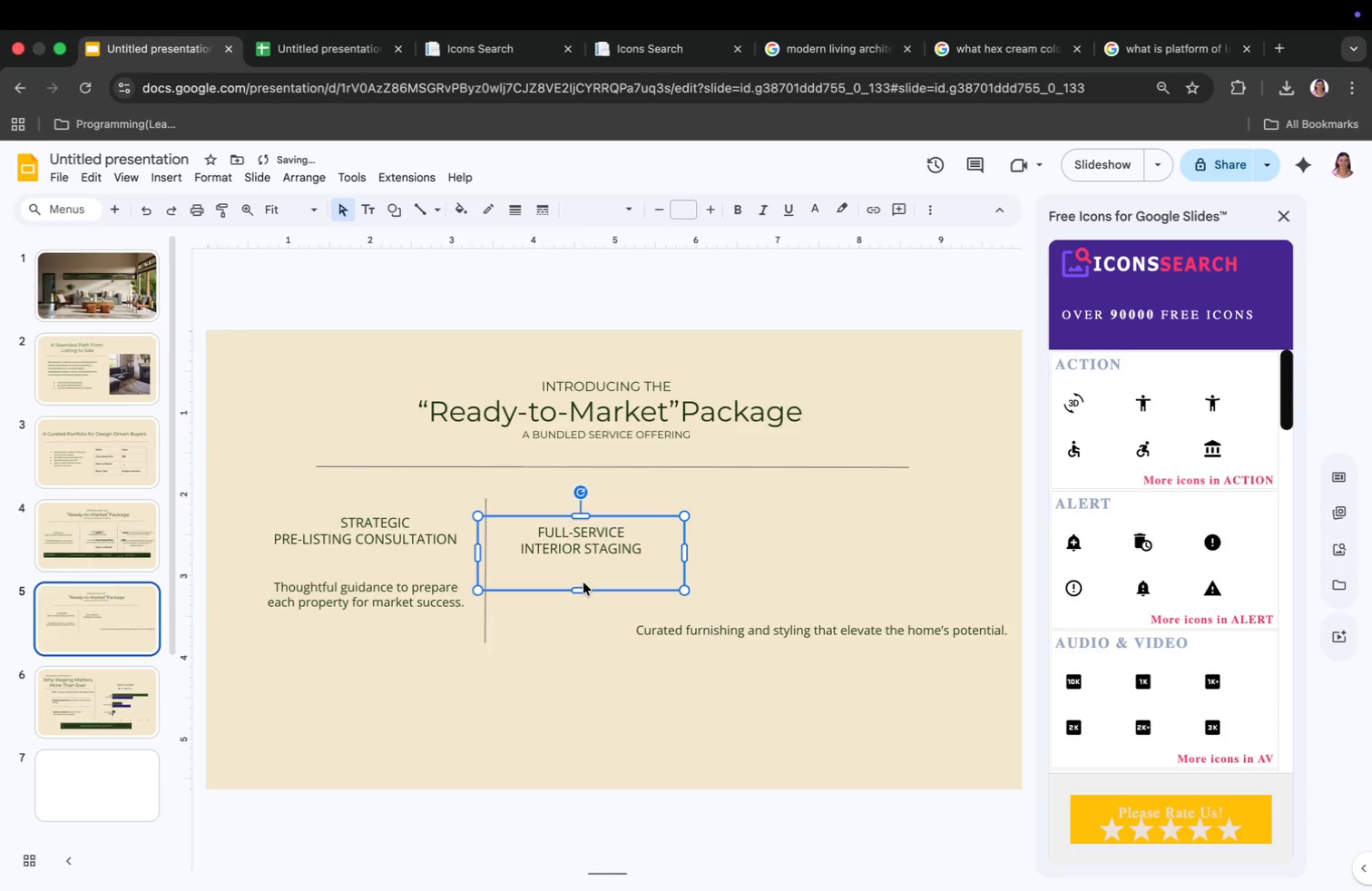 
left_click_drag(start_coordinate=[553, 585], to_coordinate=[554, 577])
 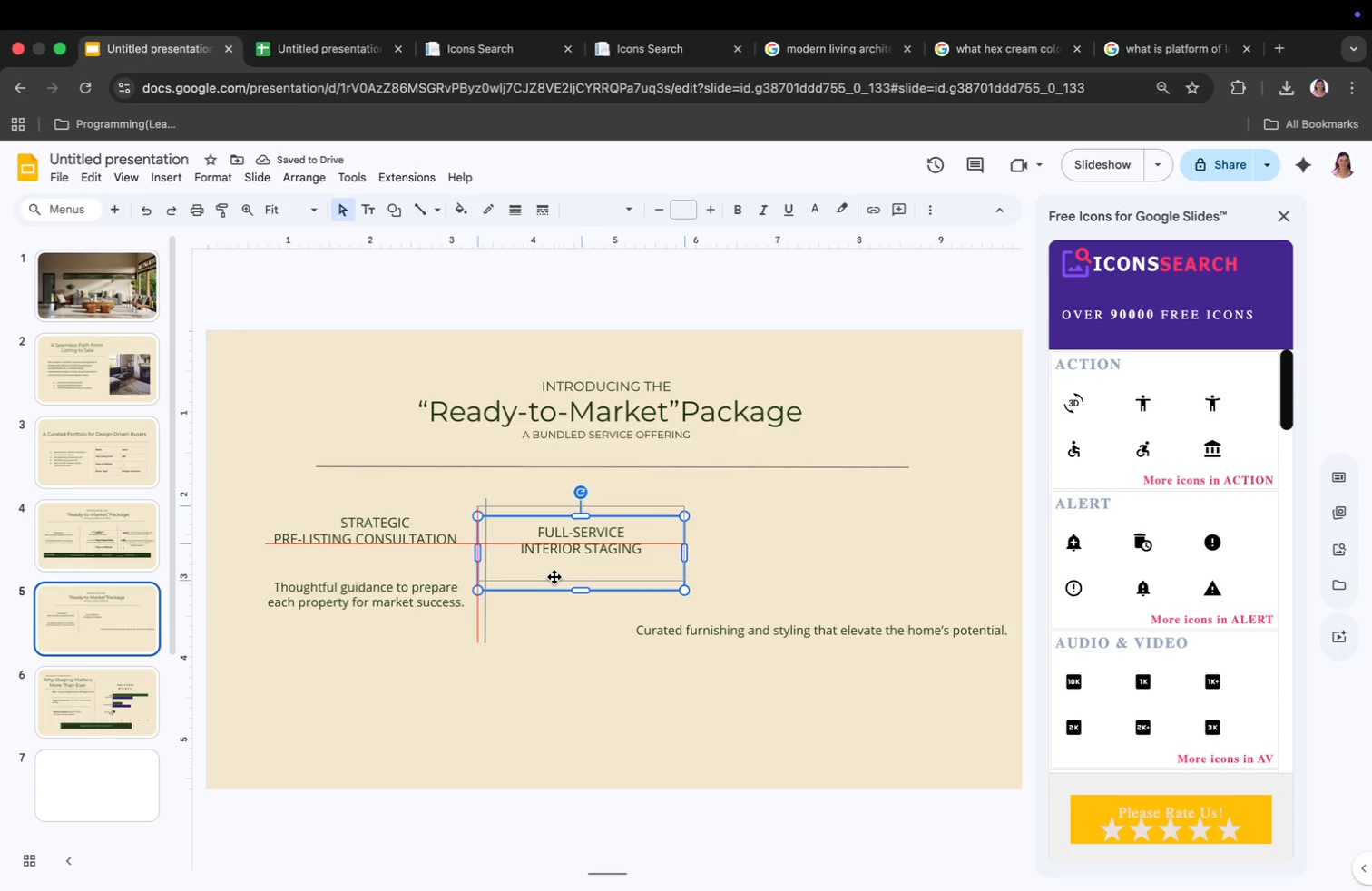 
left_click([742, 645])
 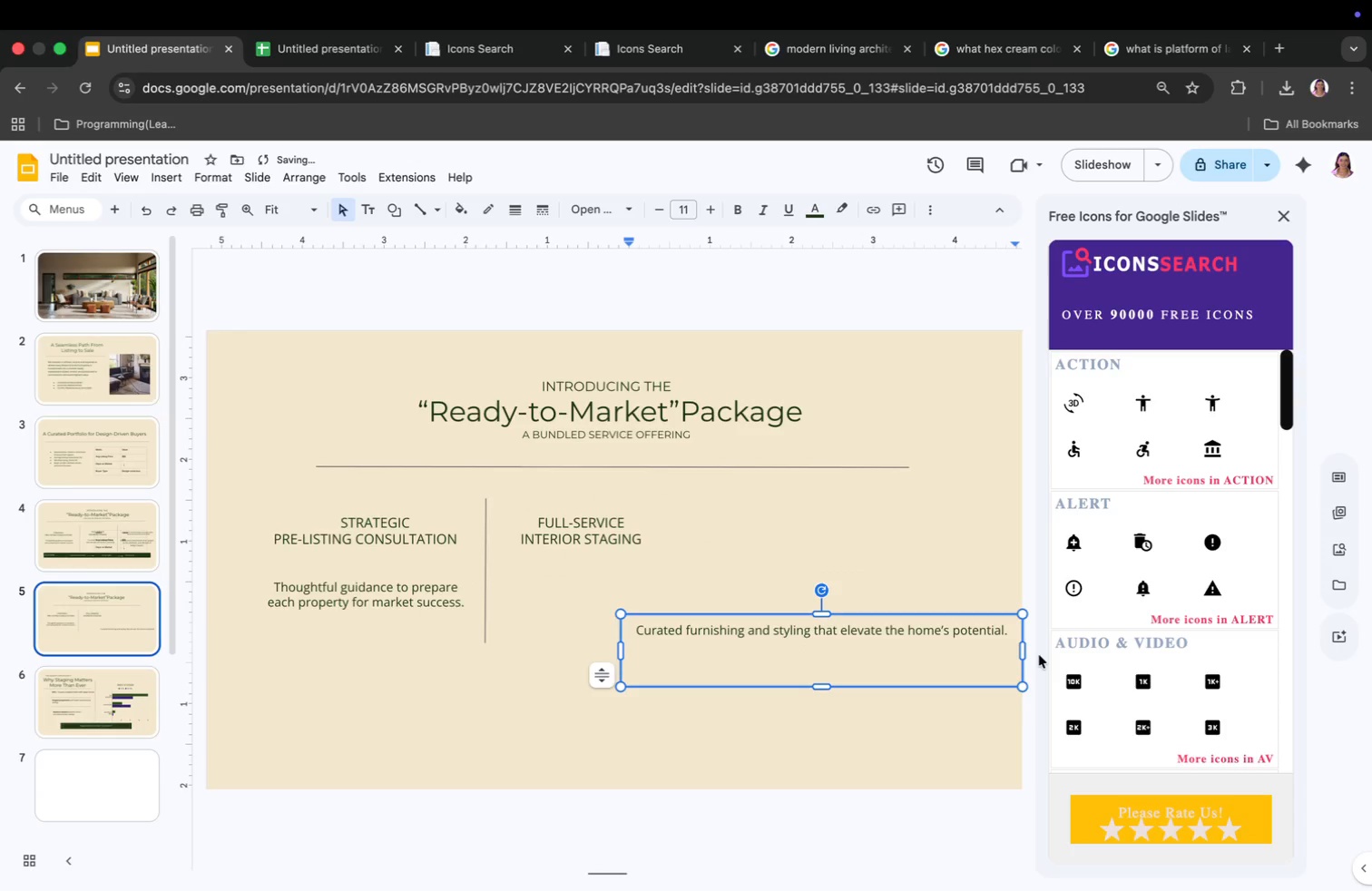 
left_click_drag(start_coordinate=[1019, 648], to_coordinate=[948, 664])
 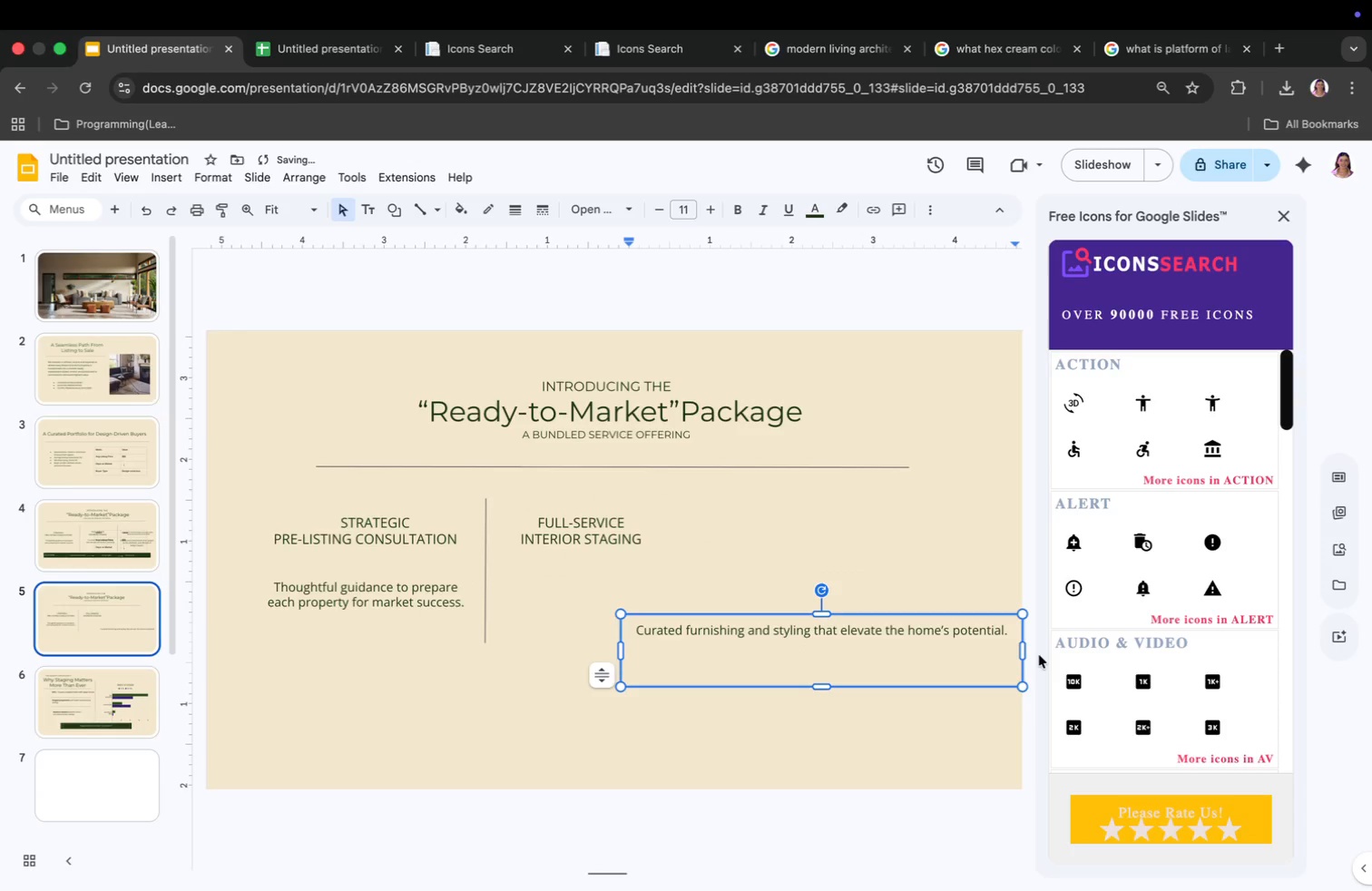 
left_click_drag(start_coordinate=[954, 669], to_coordinate=[782, 677])
 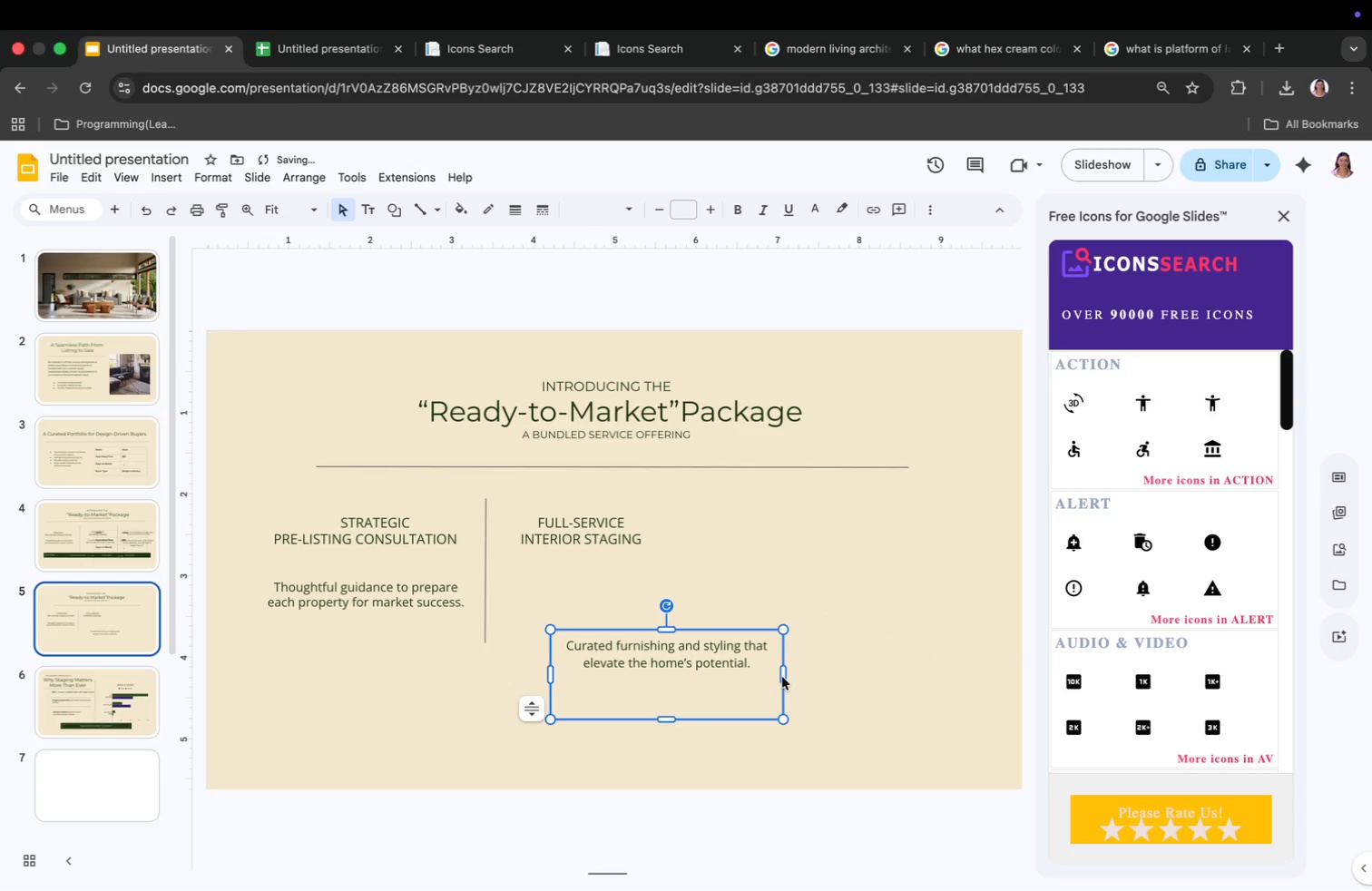 
left_click_drag(start_coordinate=[674, 714], to_coordinate=[639, 651])
 